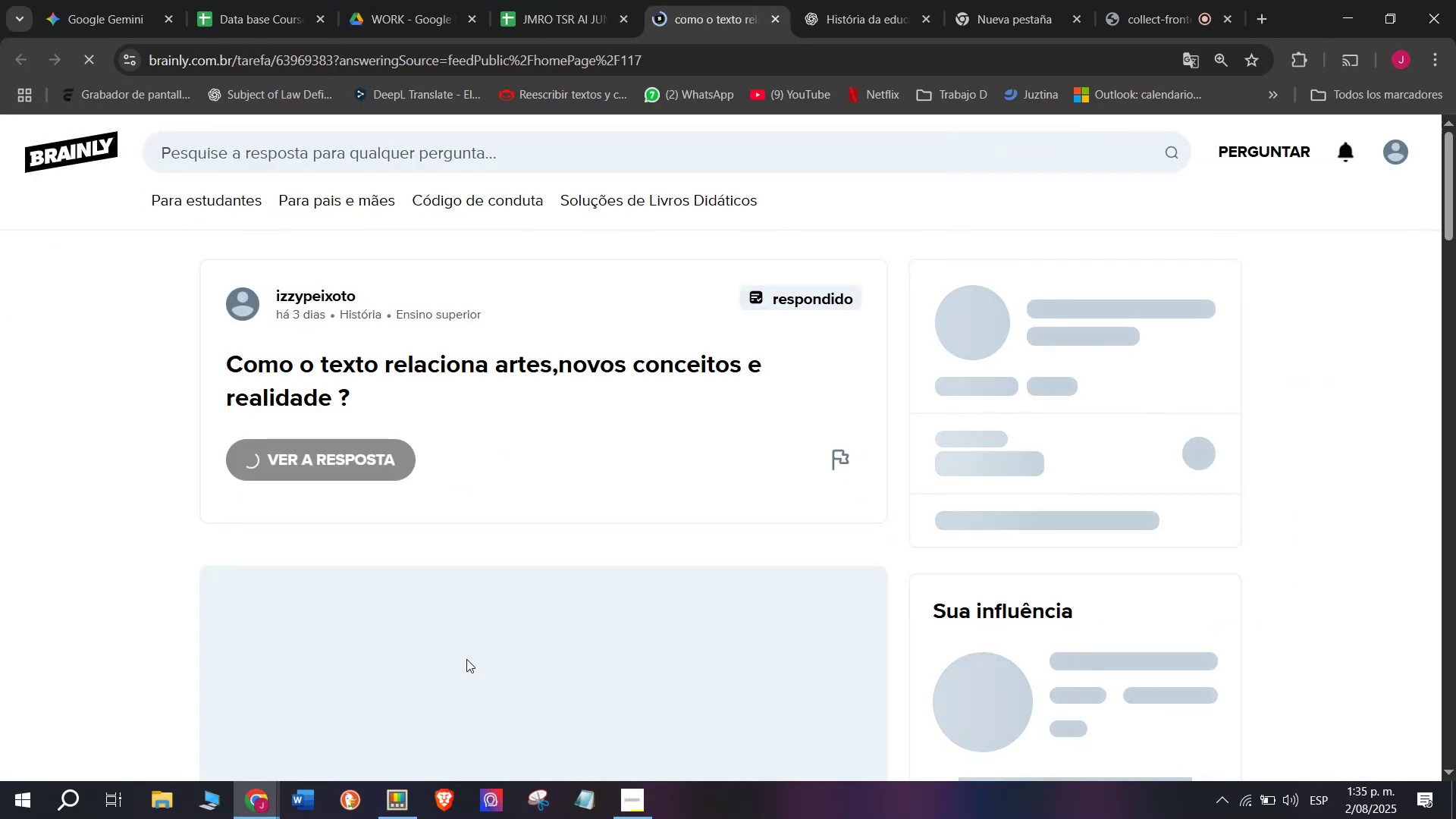 
scroll: coordinate [473, 470], scroll_direction: down, amount: 3.0
 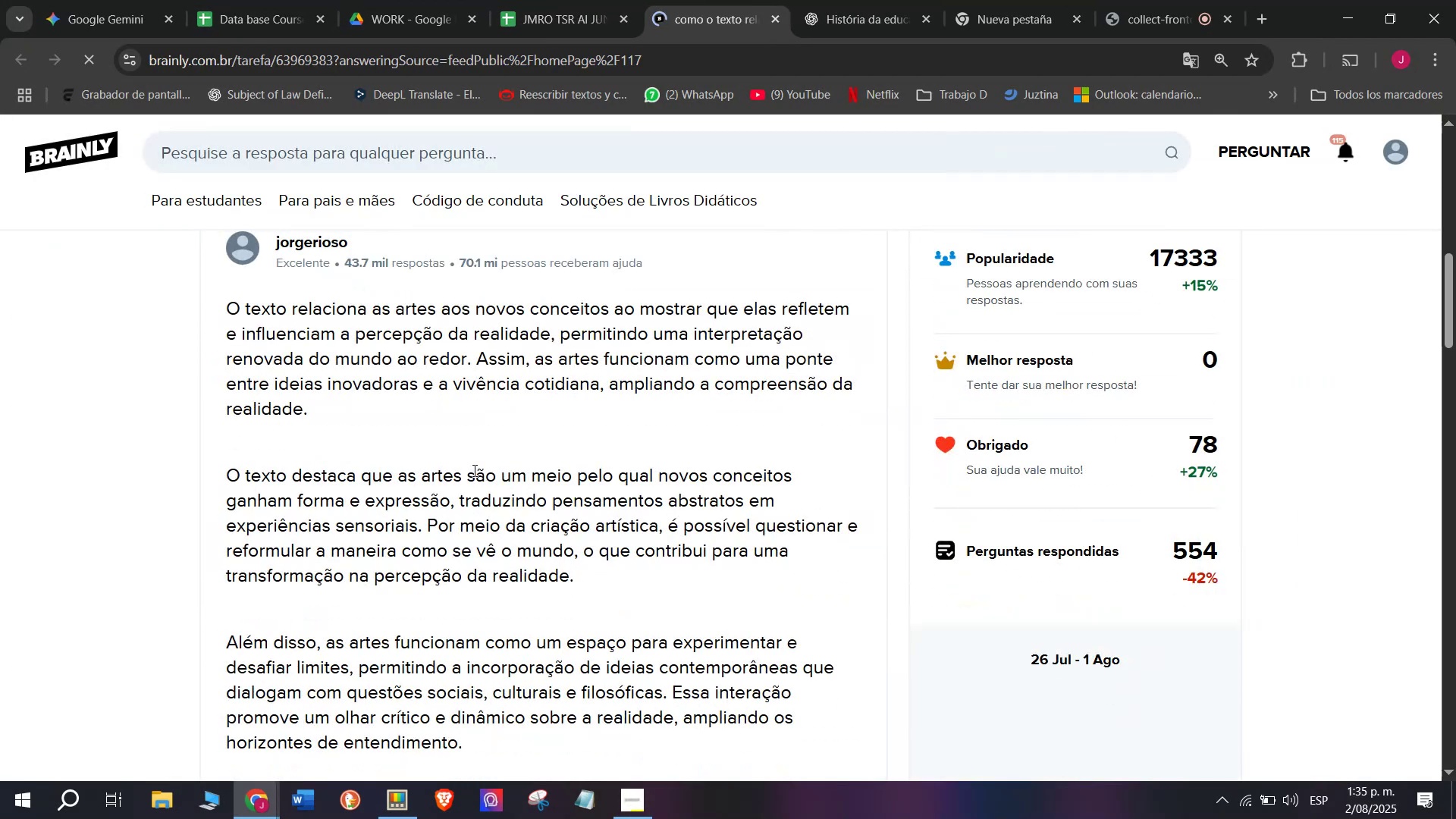 
scroll: coordinate [473, 470], scroll_direction: up, amount: 1.0
 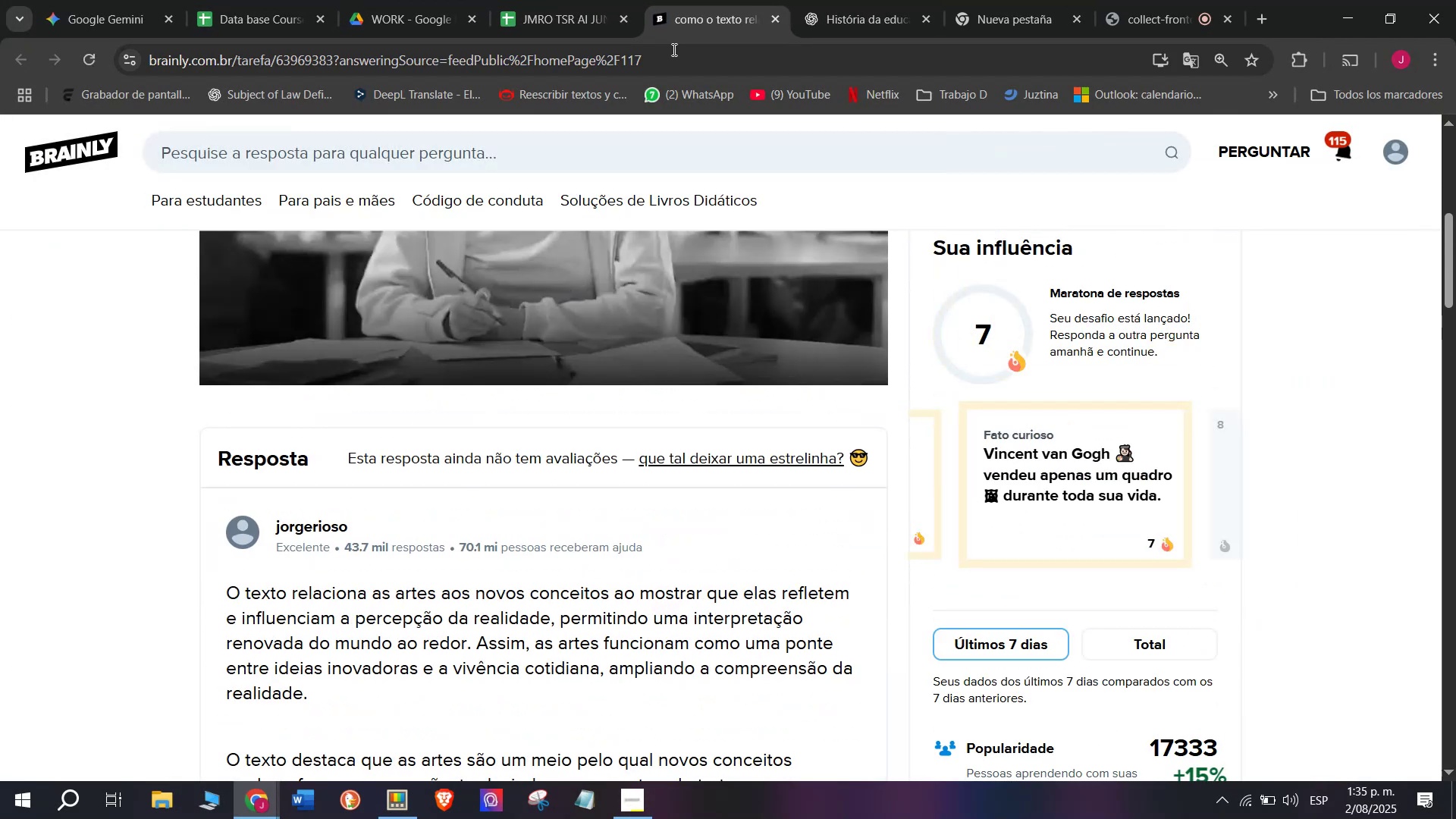 
left_click([705, 0])
 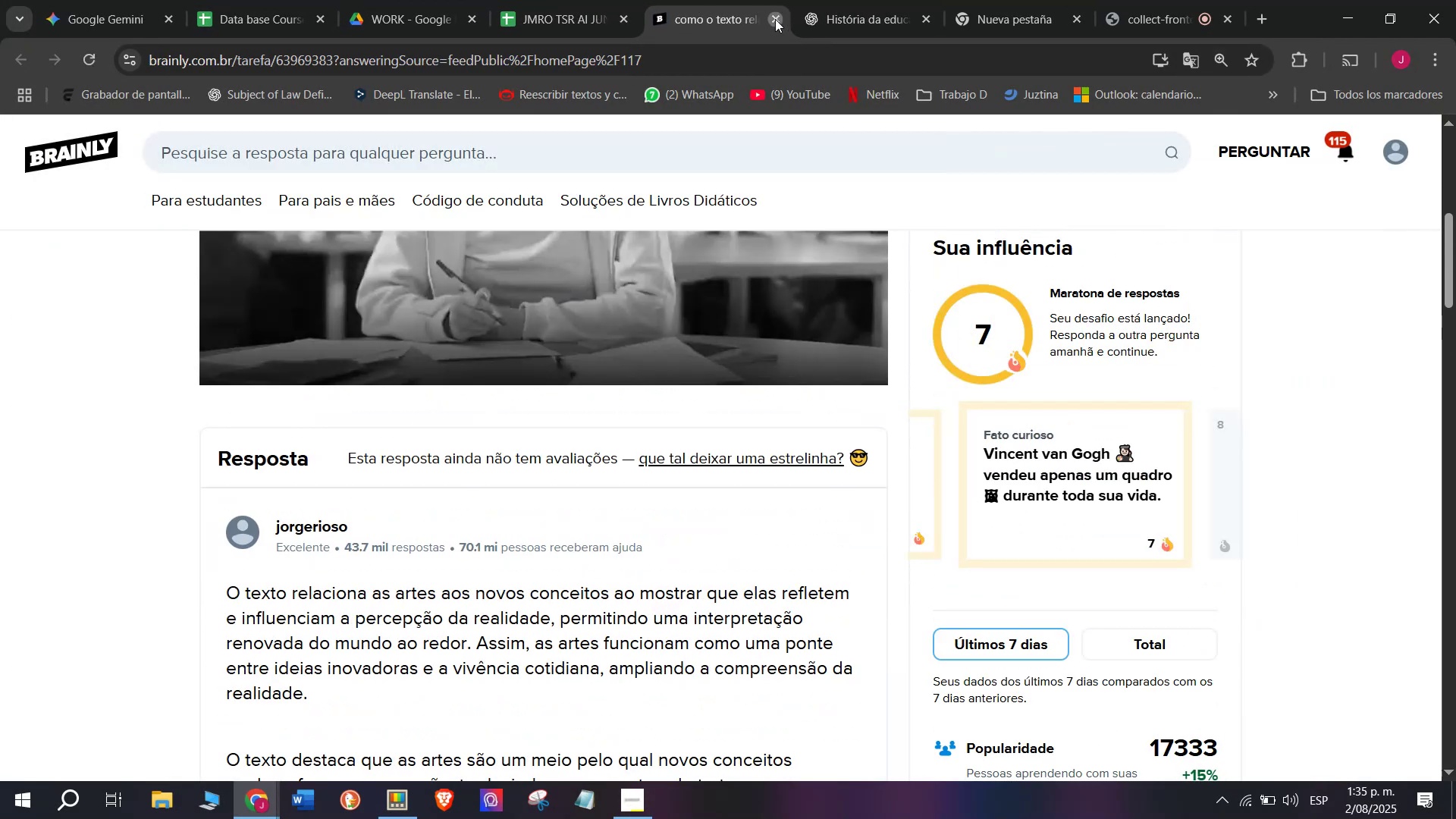 
double_click([558, 0])
 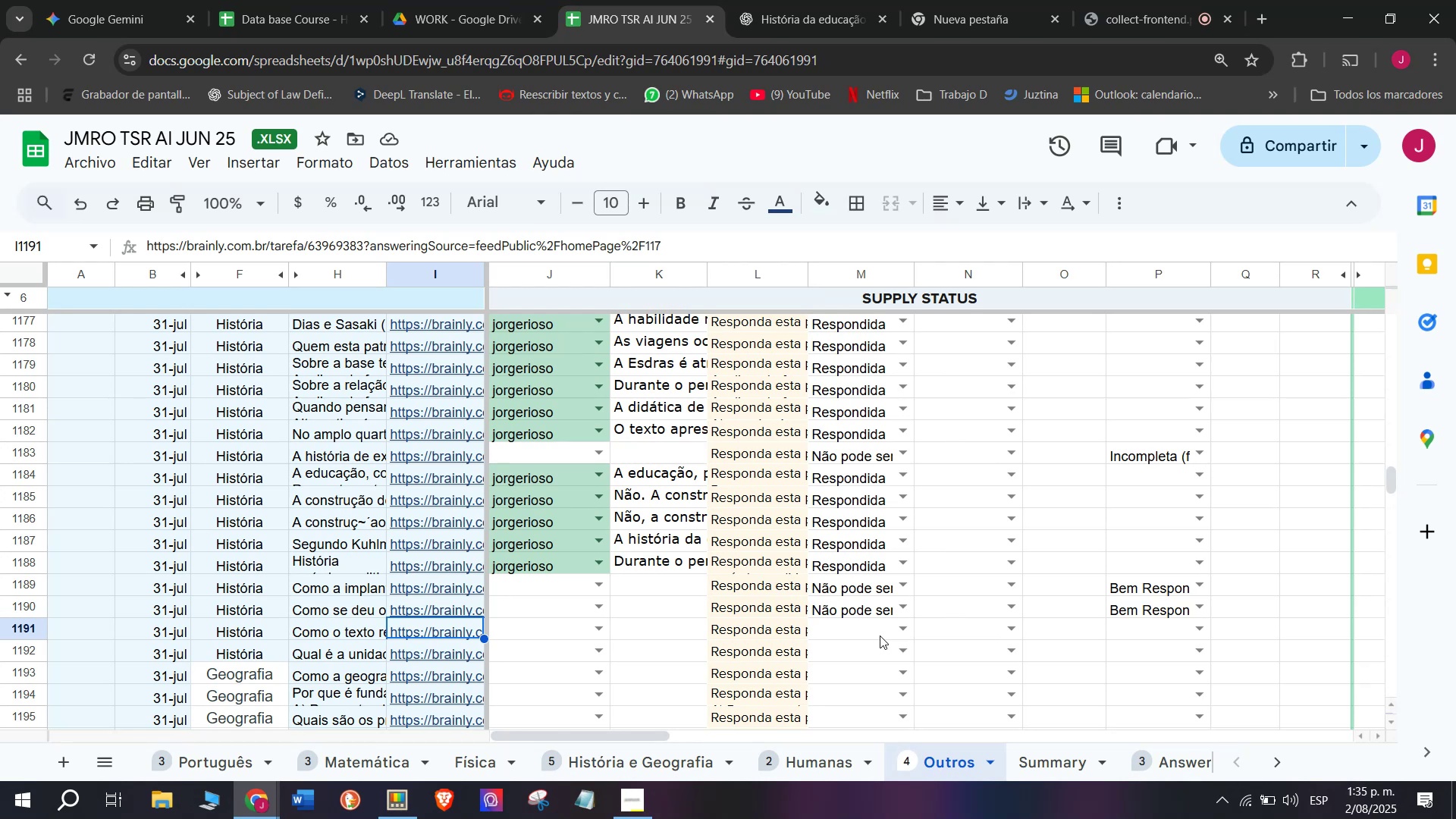 
left_click([905, 629])
 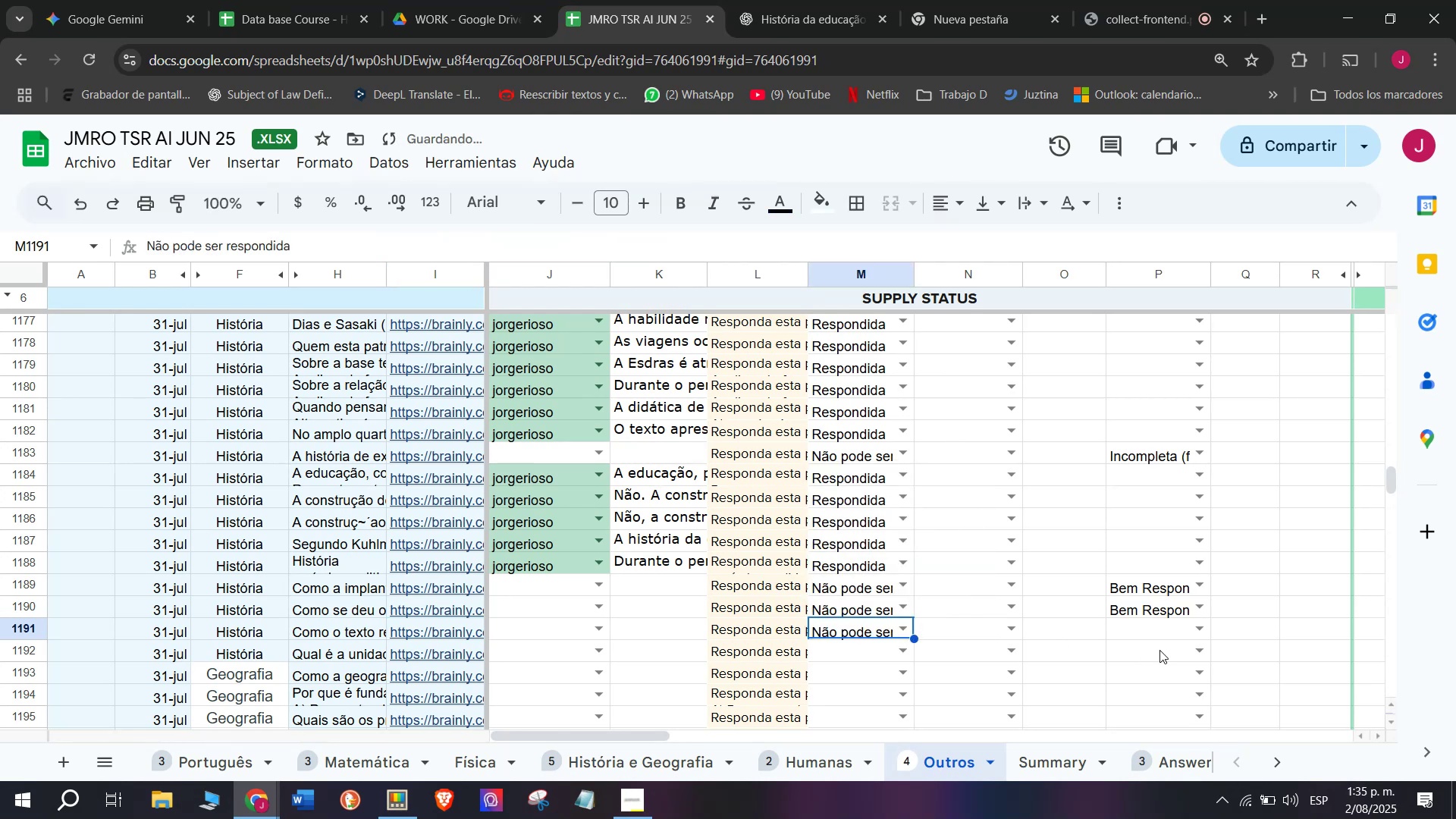 
left_click([1200, 631])
 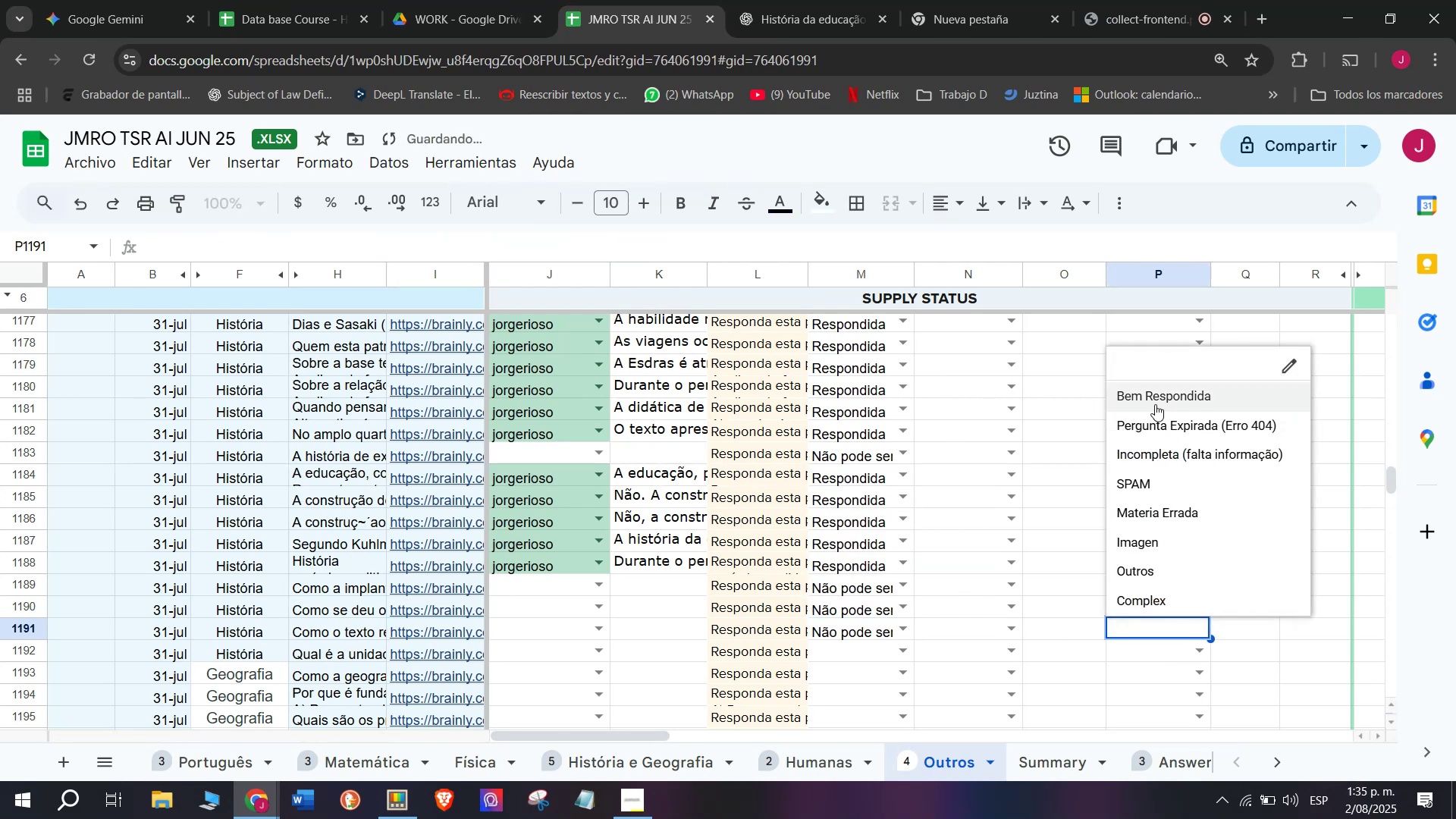 
left_click([1155, 388])
 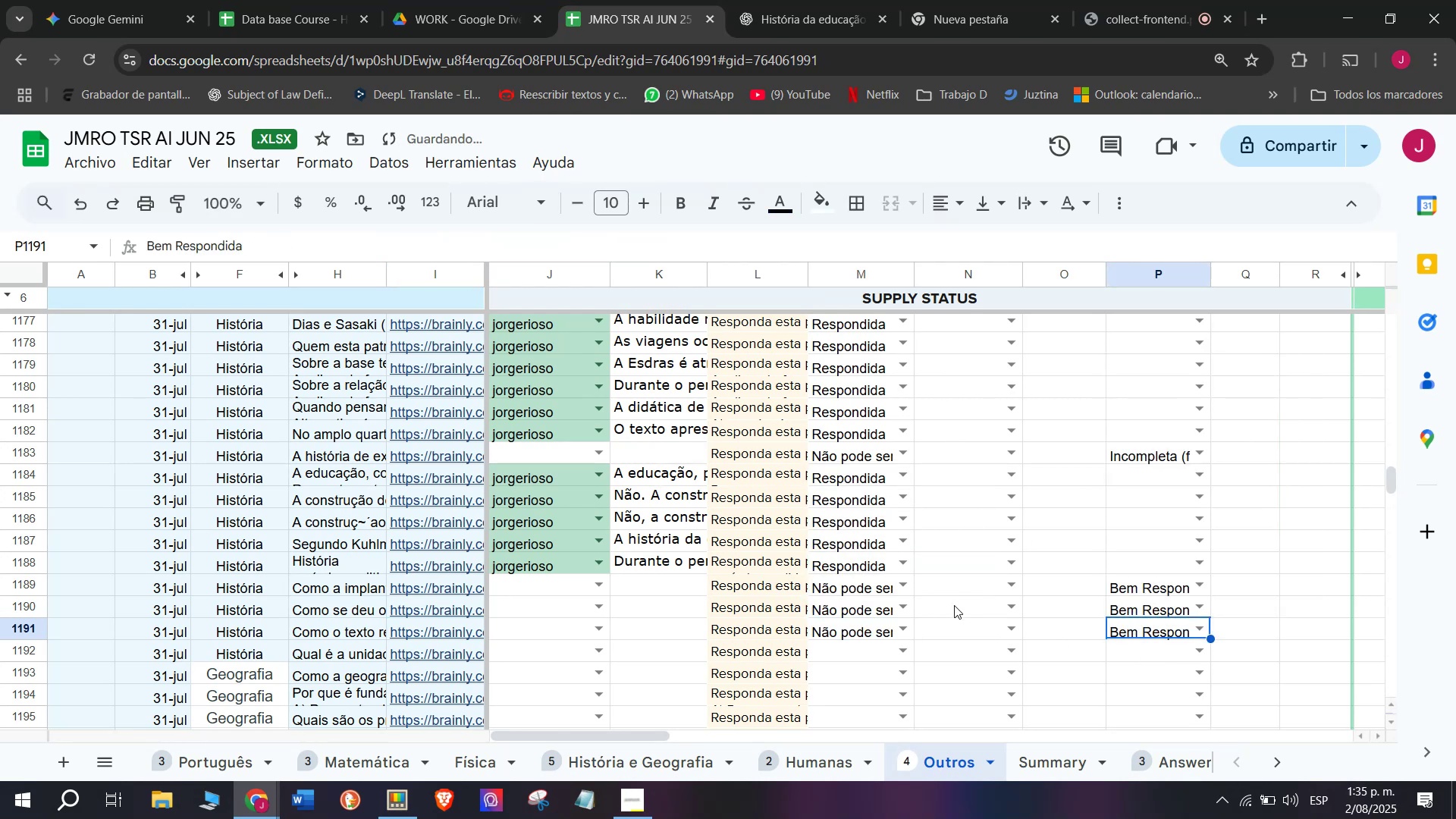 
scroll: coordinate [954, 605], scroll_direction: down, amount: 1.0
 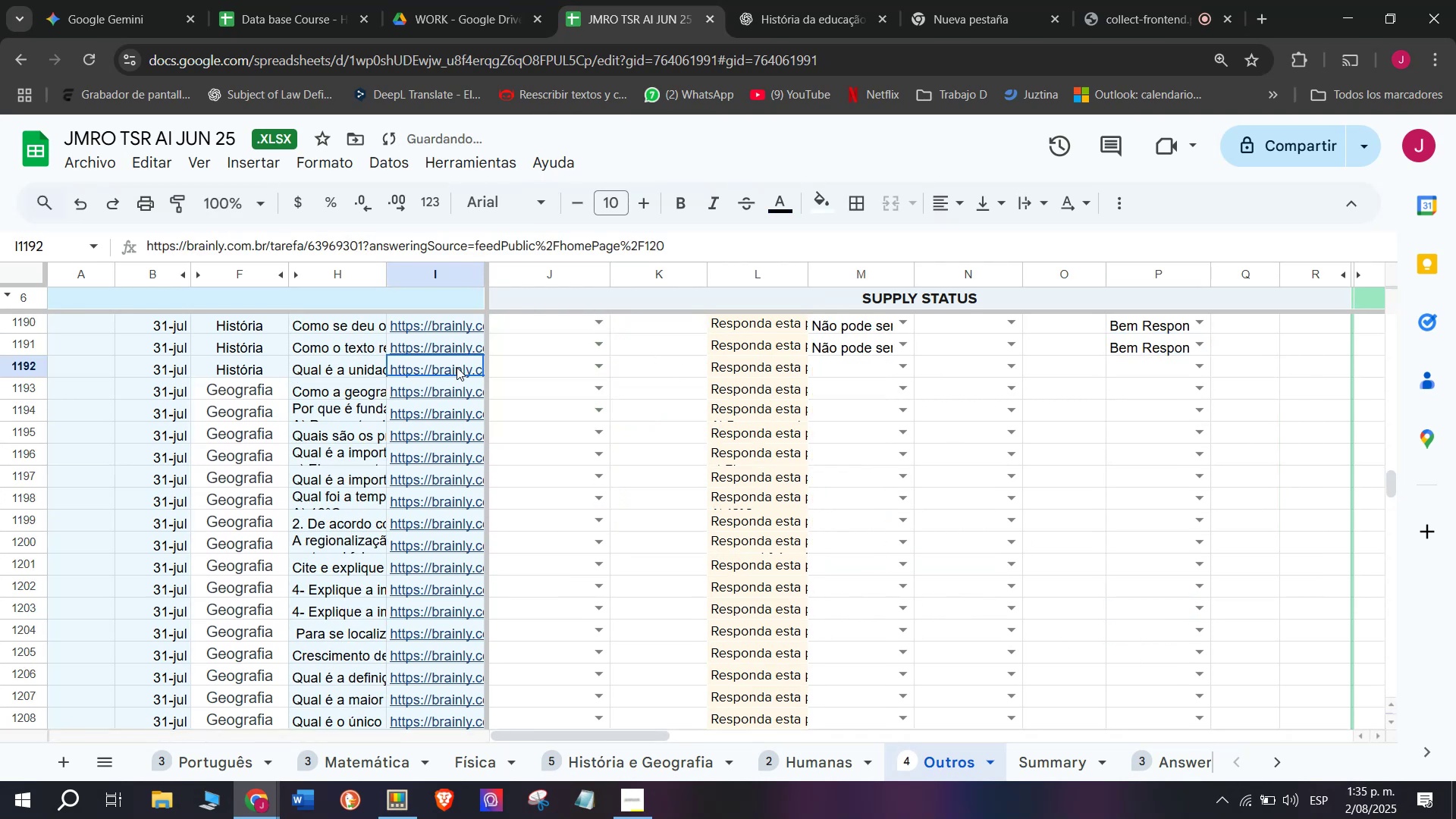 
mouse_move([484, 390])
 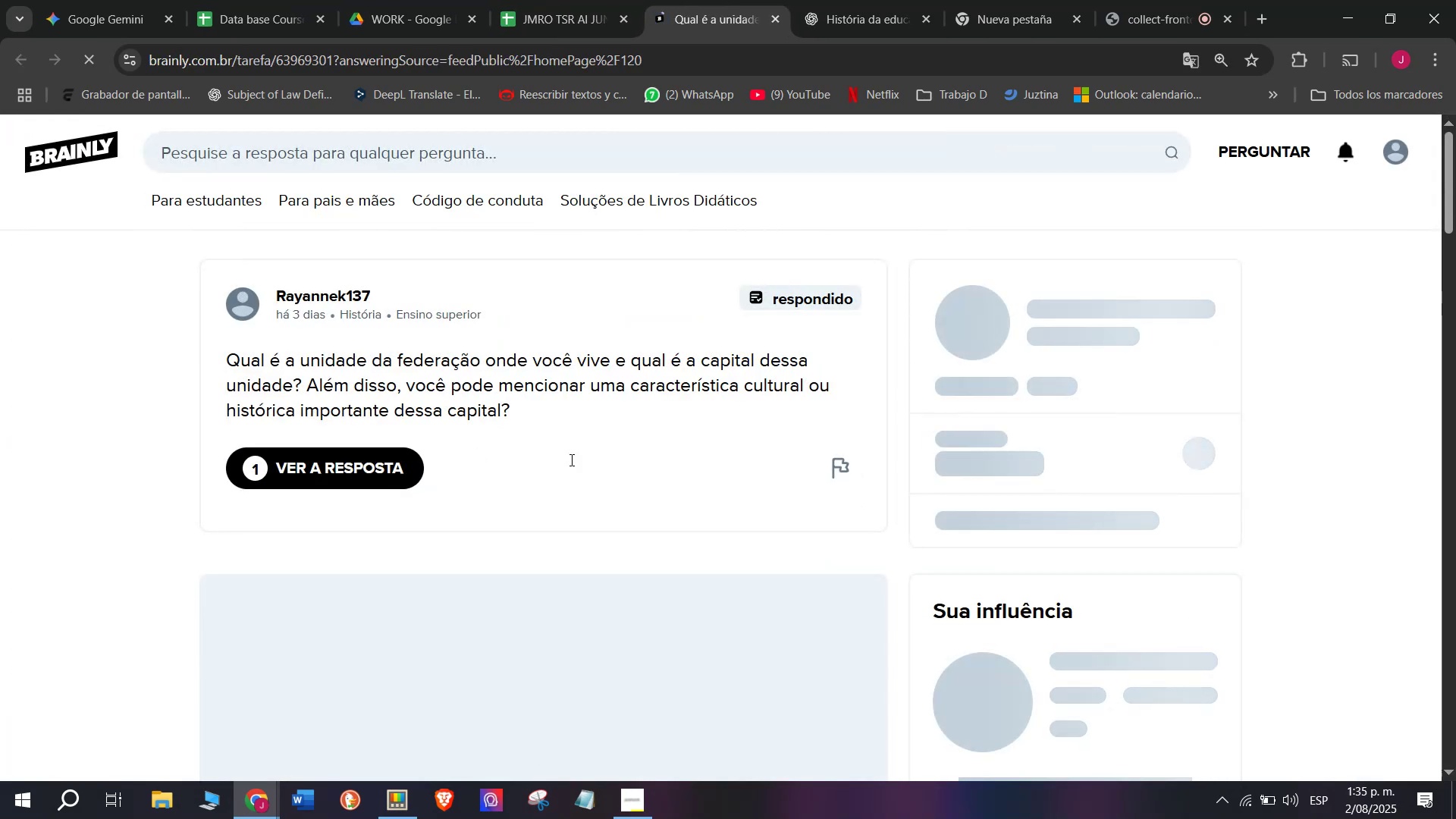 
scroll: coordinate [568, 500], scroll_direction: down, amount: 2.0
 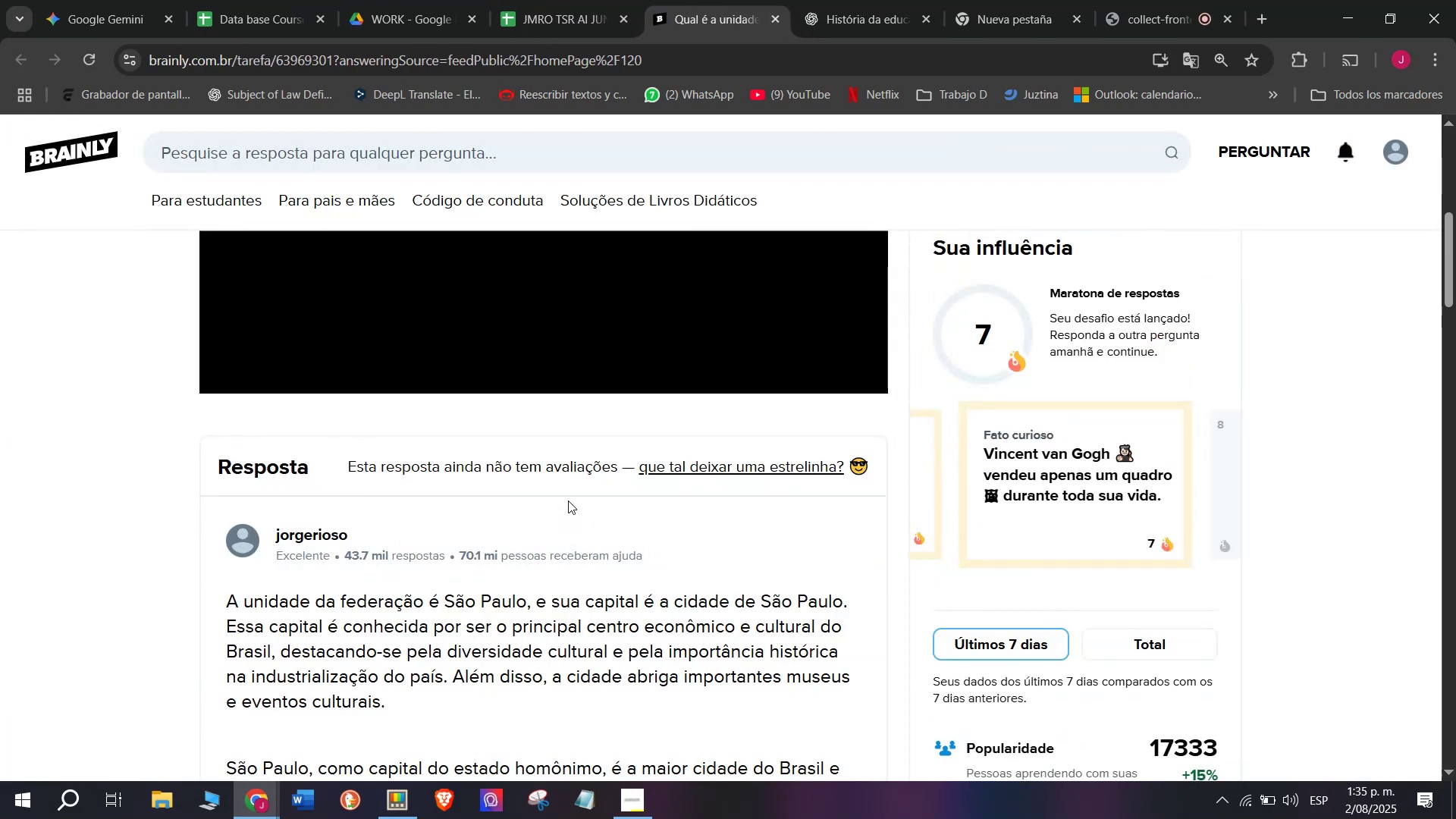 
scroll: coordinate [568, 500], scroll_direction: up, amount: 3.0
 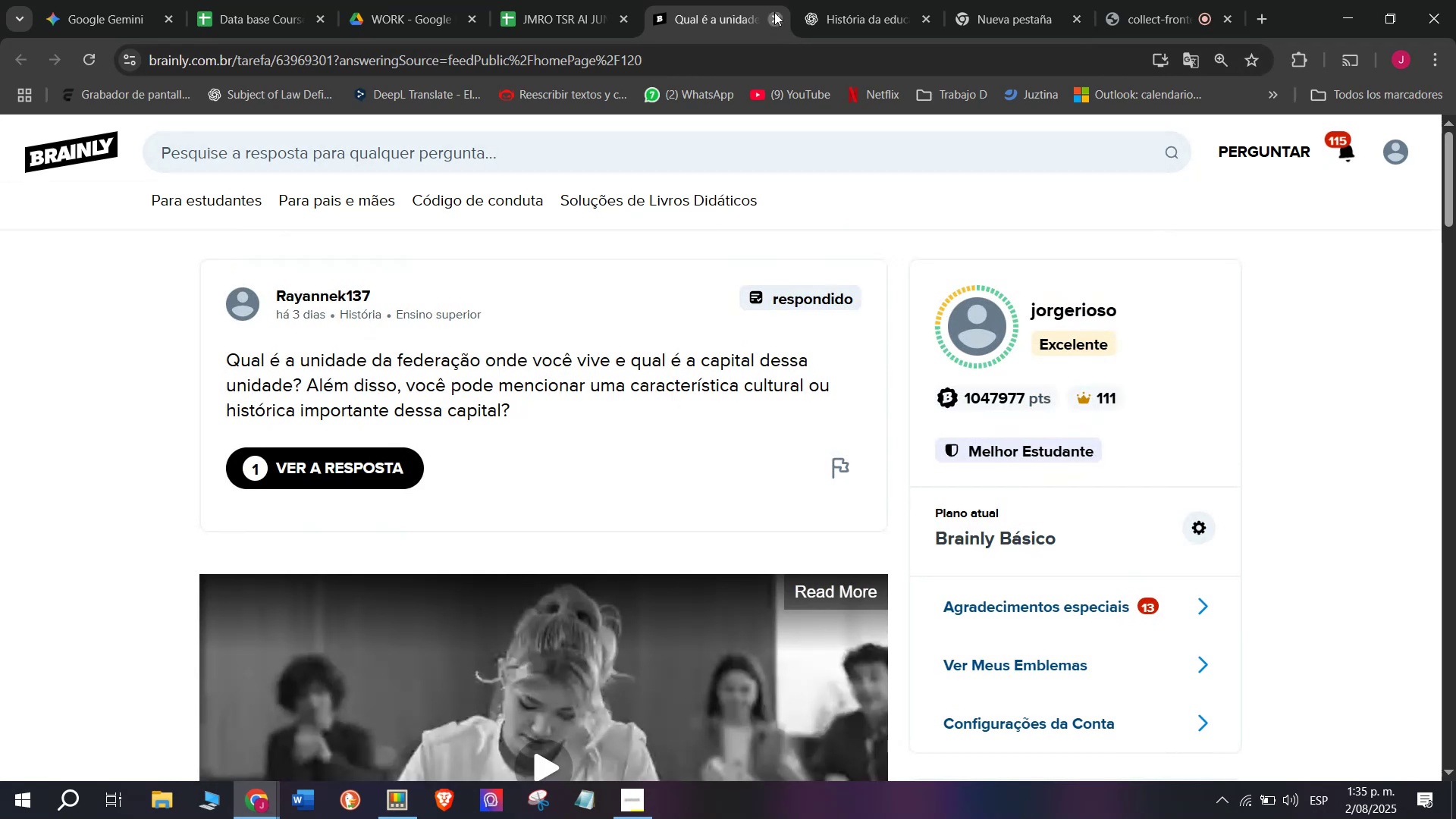 
double_click([581, 0])
 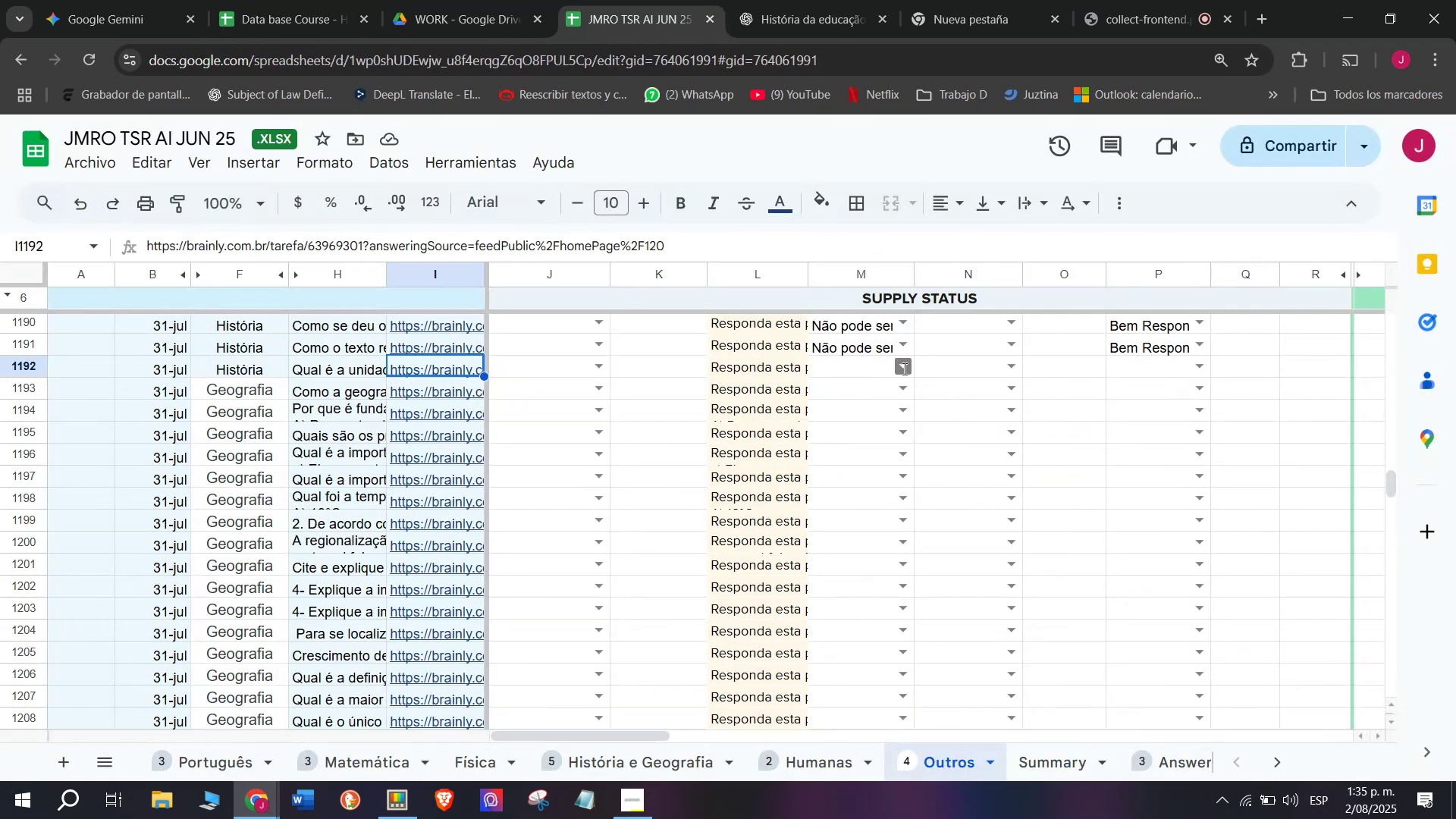 
left_click([846, 453])
 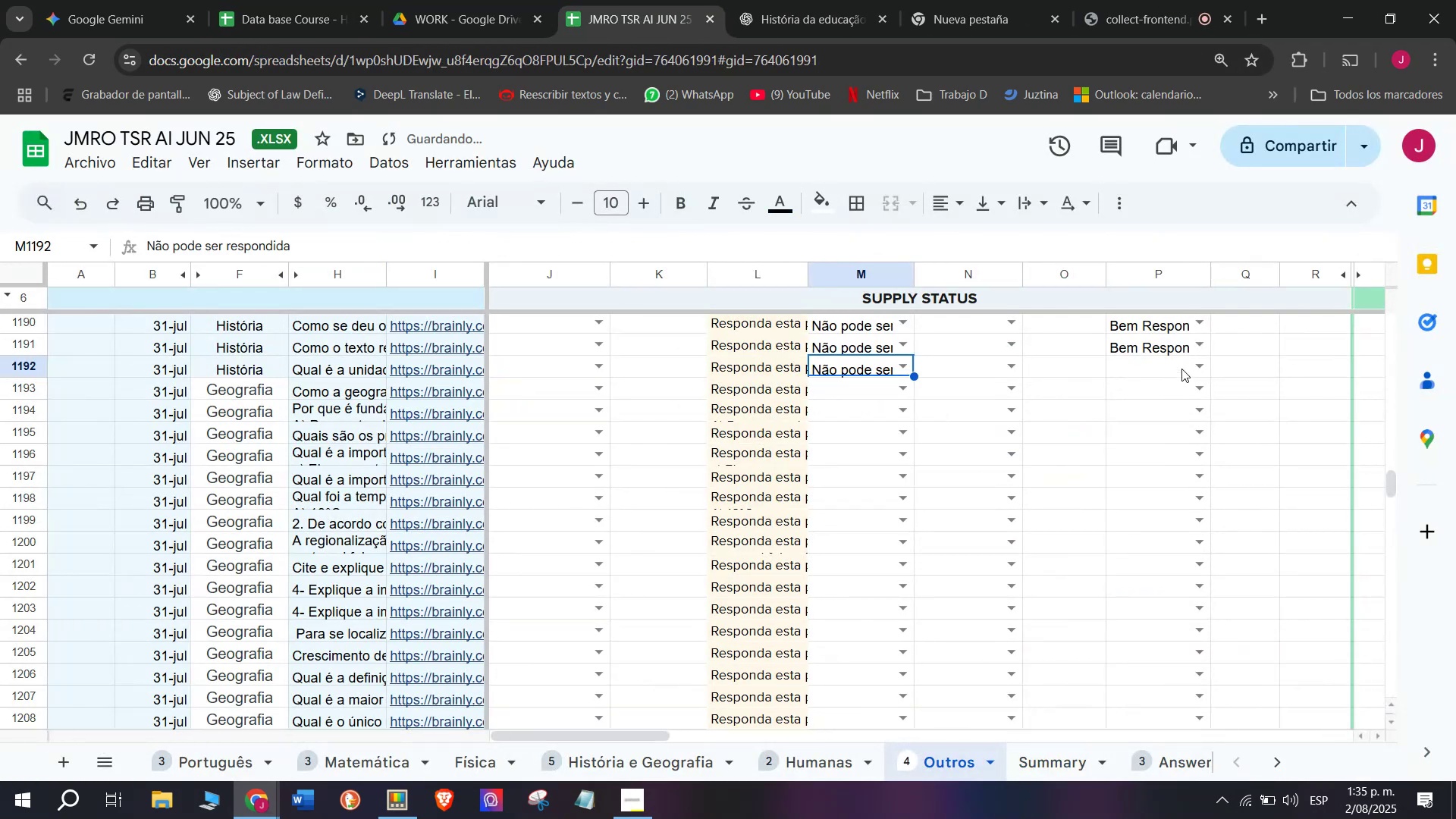 
left_click([1204, 362])
 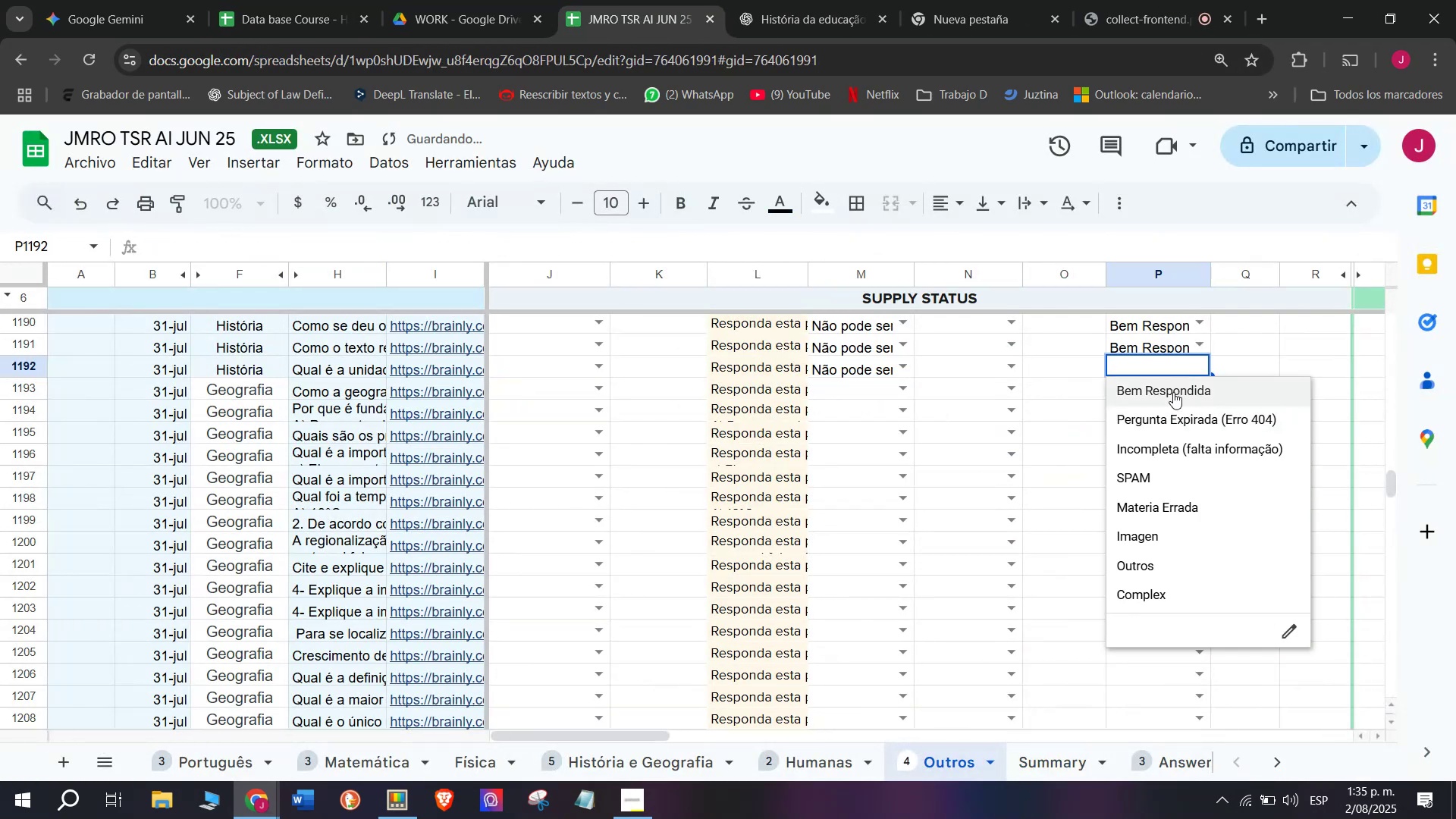 
left_click([1173, 391])
 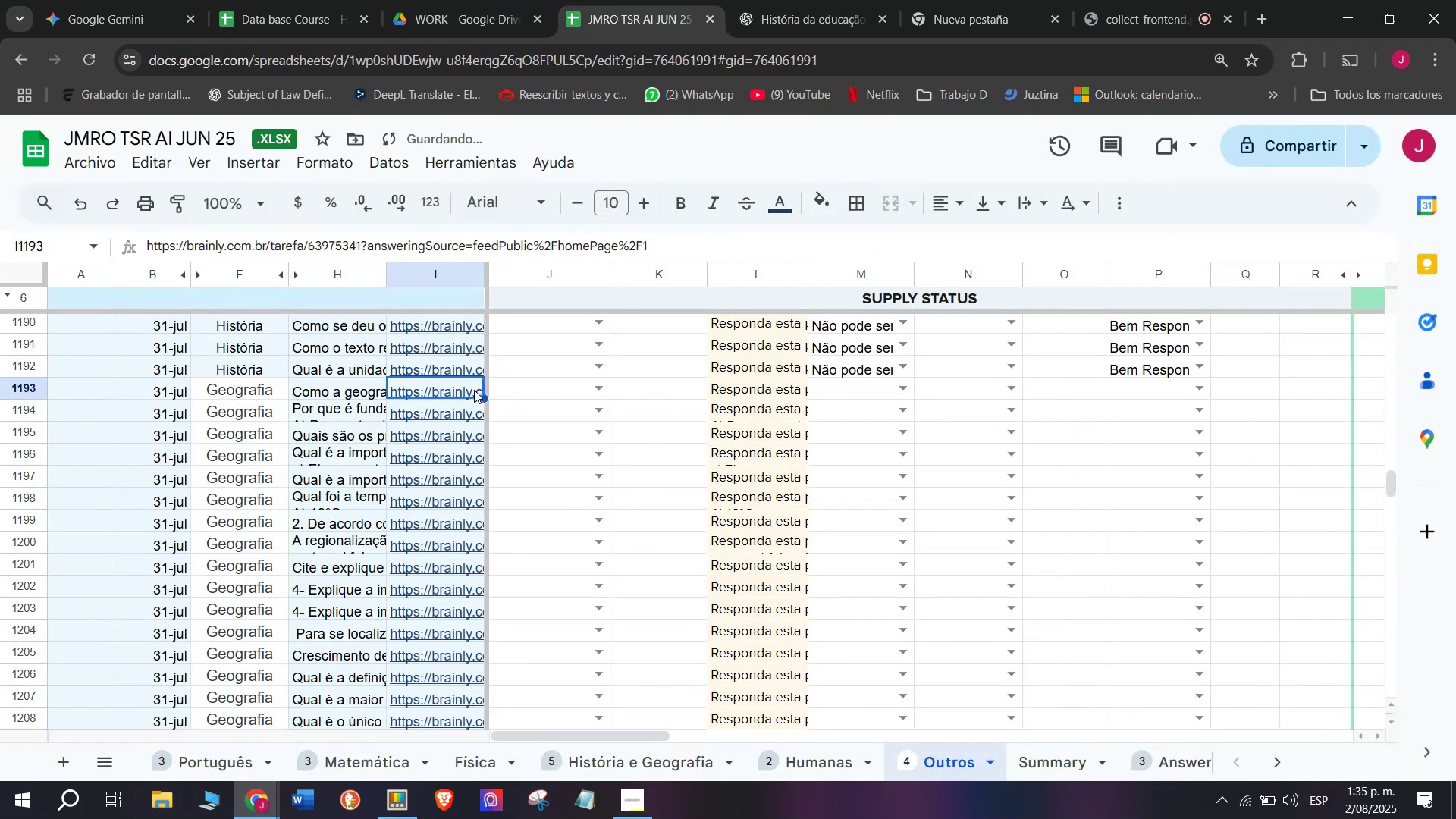 
left_click([470, 419])
 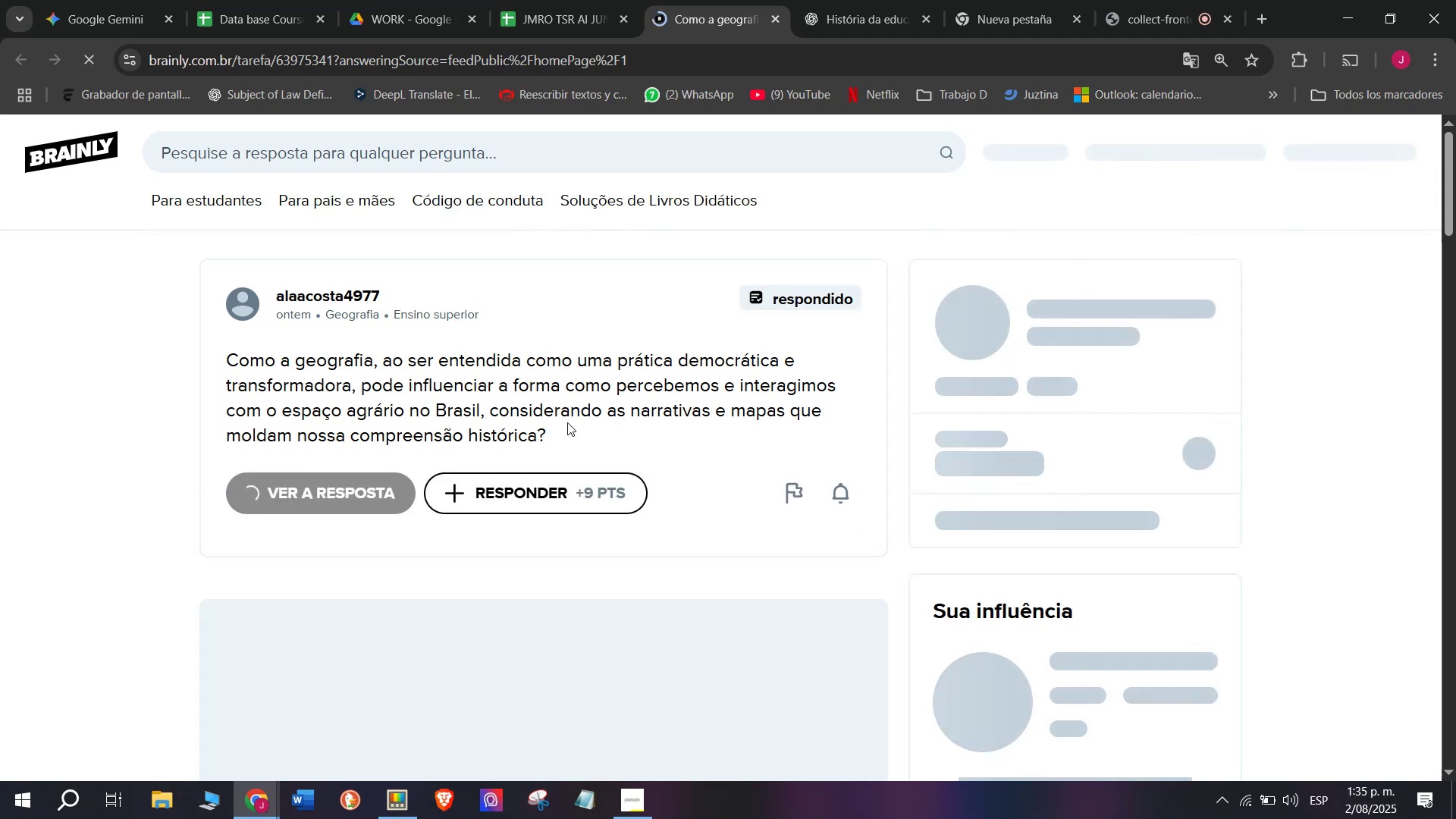 
scroll: coordinate [567, 422], scroll_direction: down, amount: 3.0
 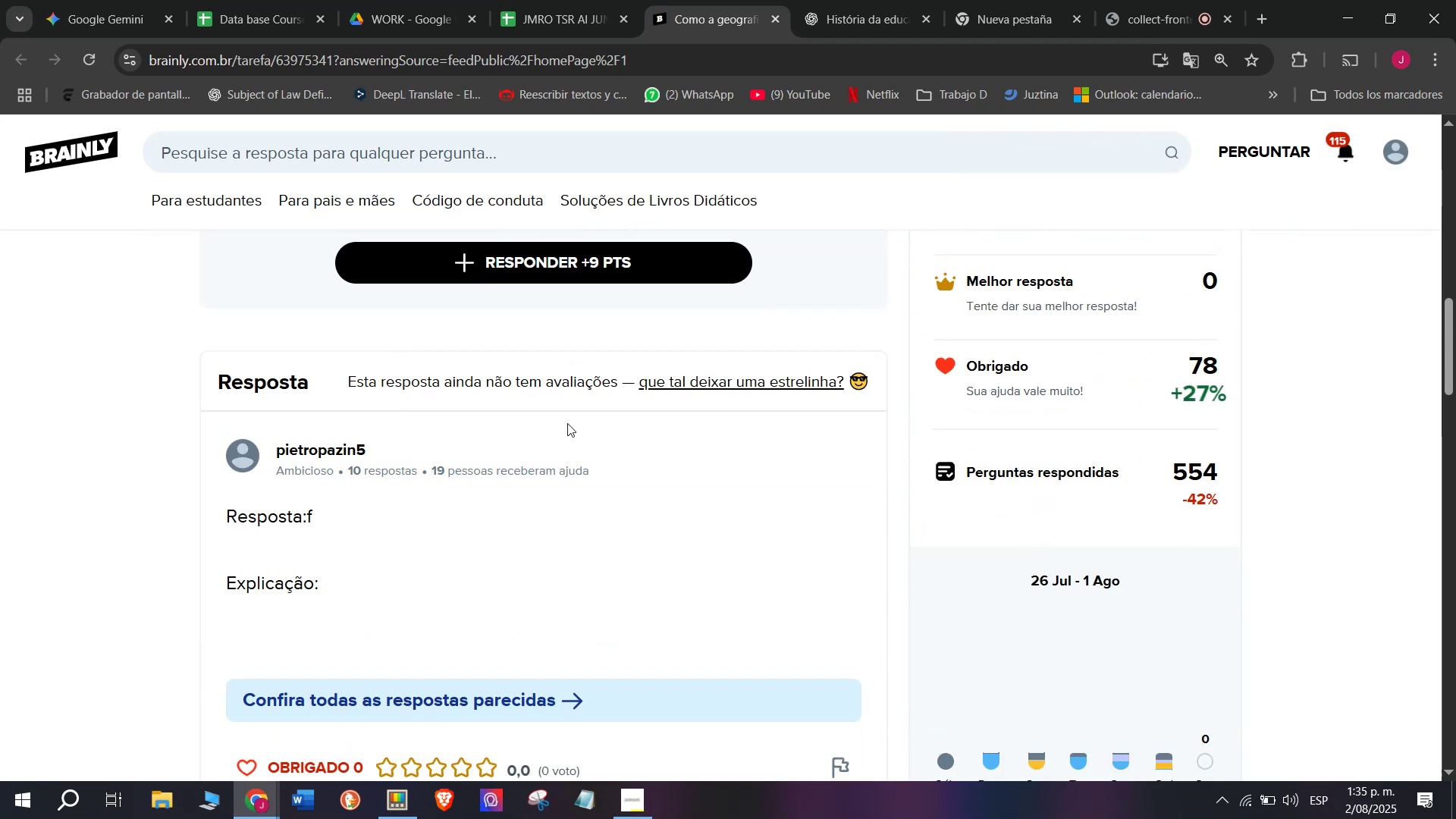 
scroll: coordinate [567, 423], scroll_direction: up, amount: 4.0
 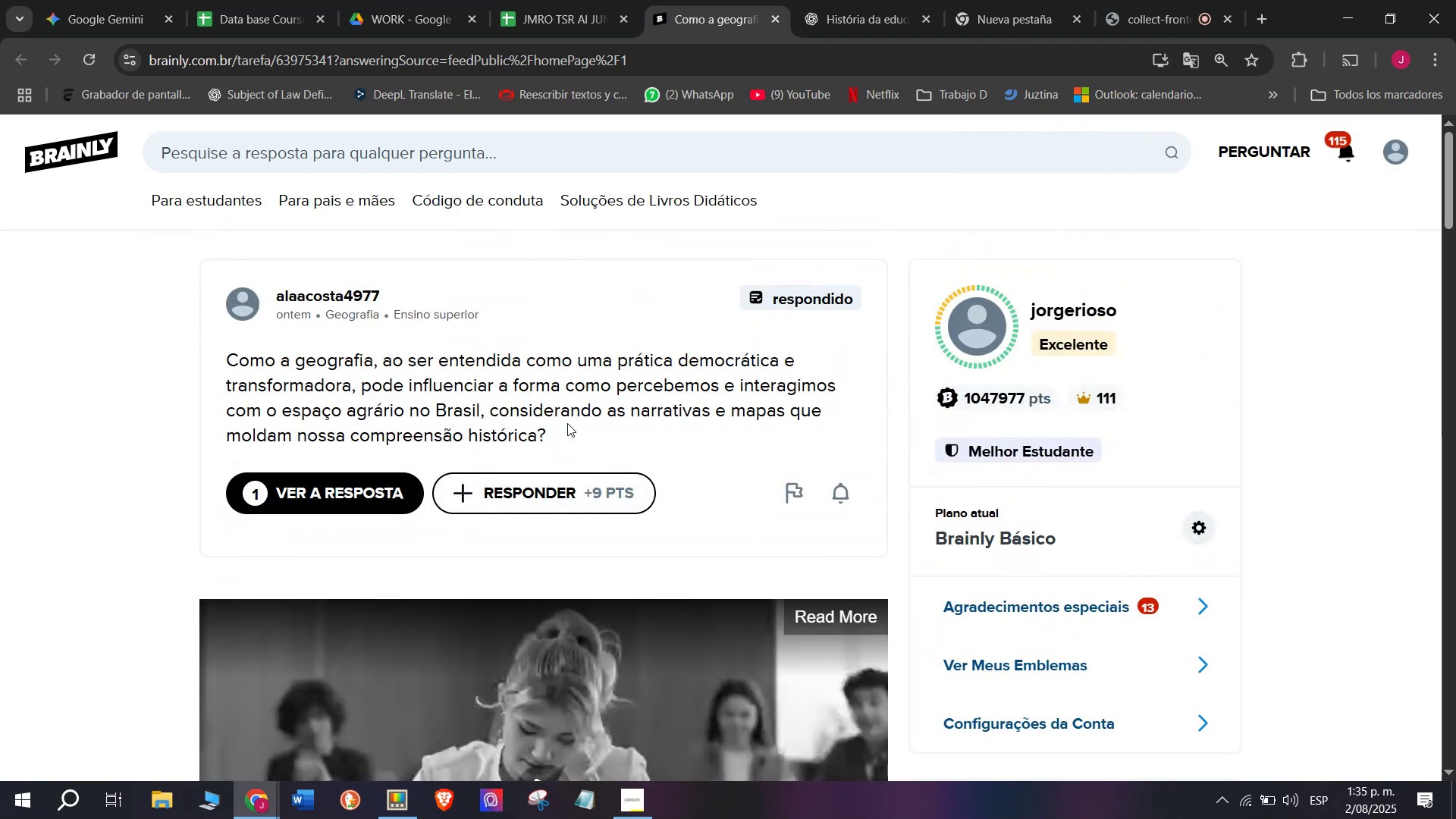 
left_click_drag(start_coordinate=[554, 435], to_coordinate=[229, 355])
 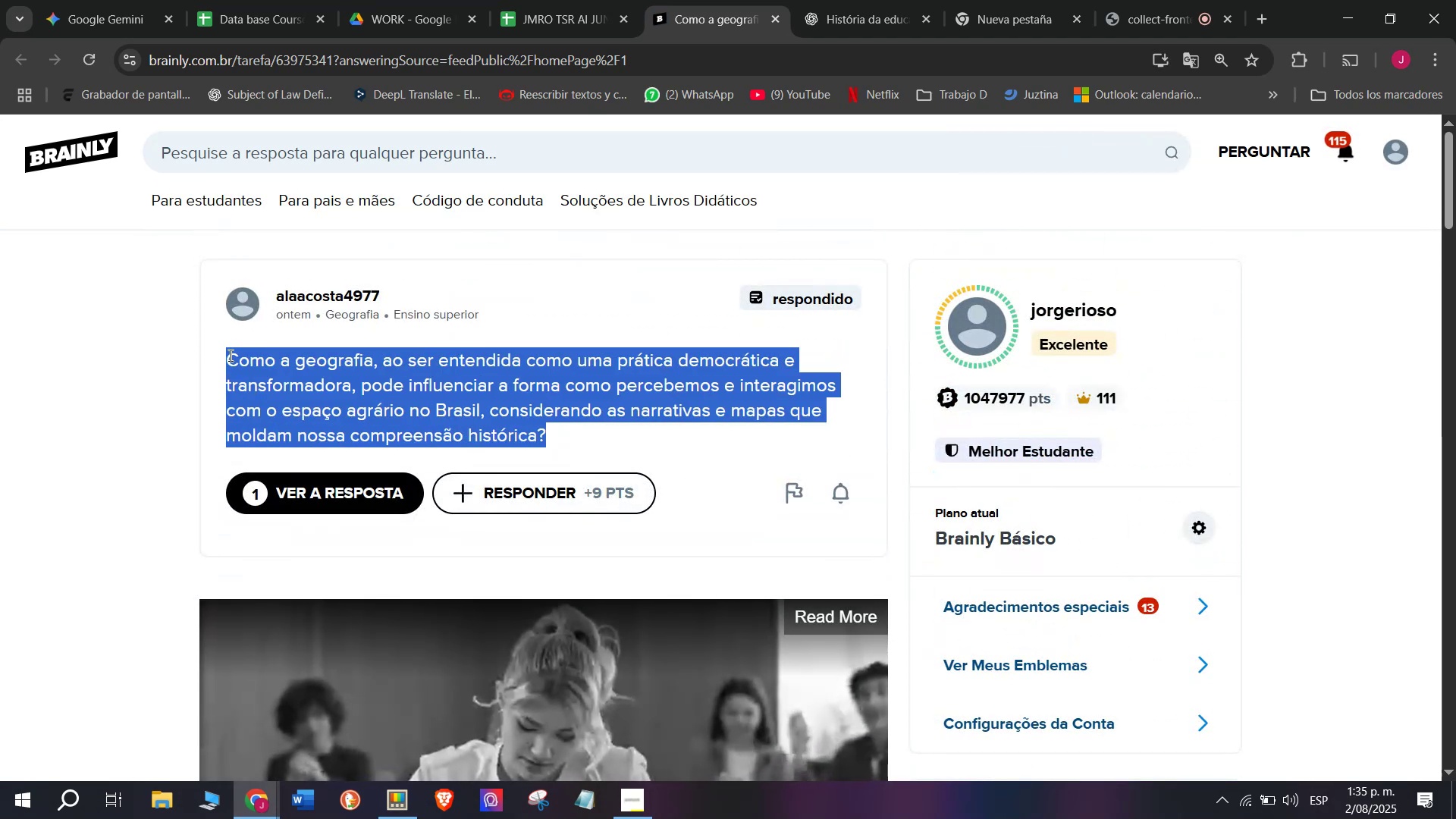 
key(Control+ControlLeft)
 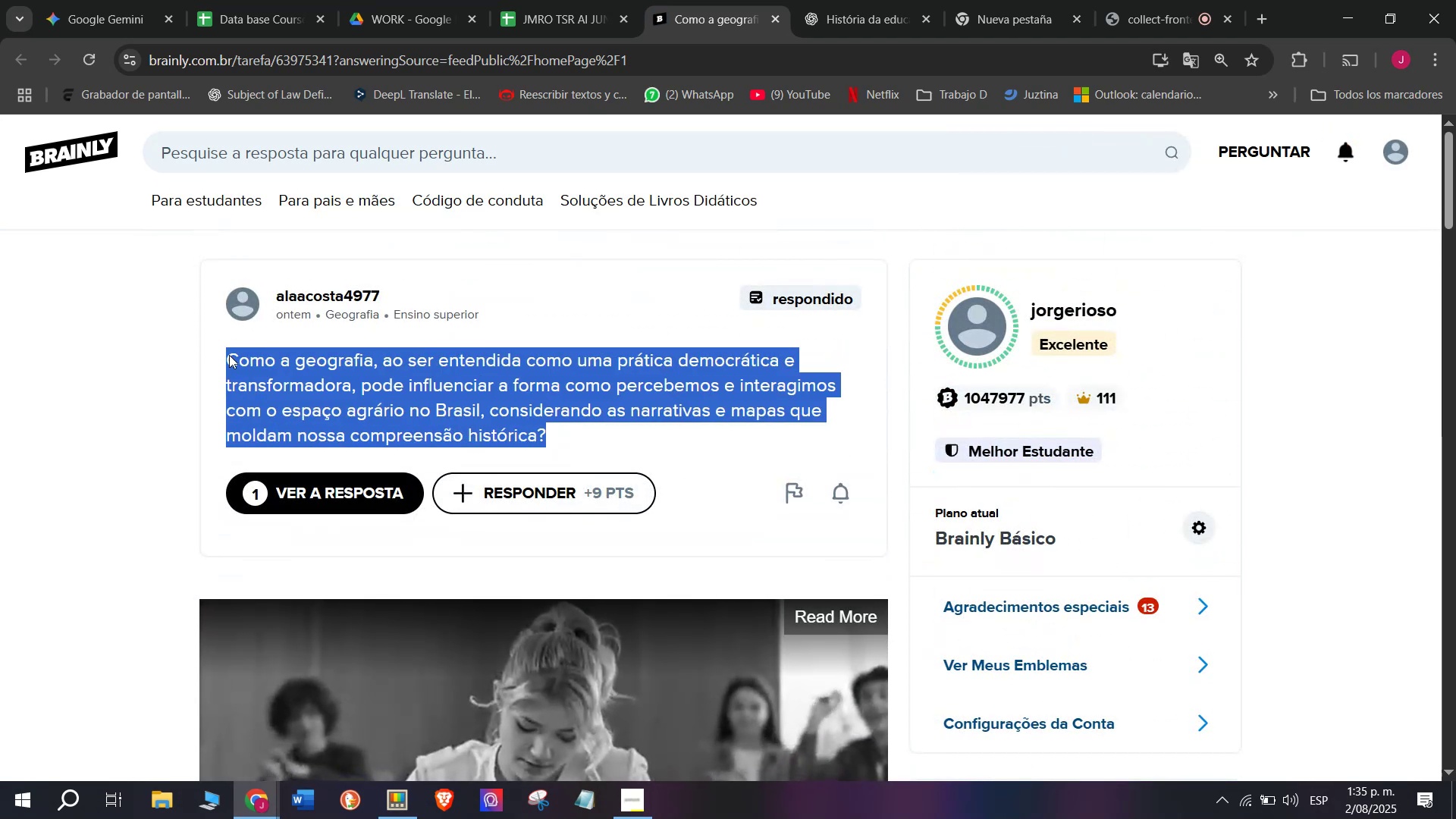 
key(Control+C)
 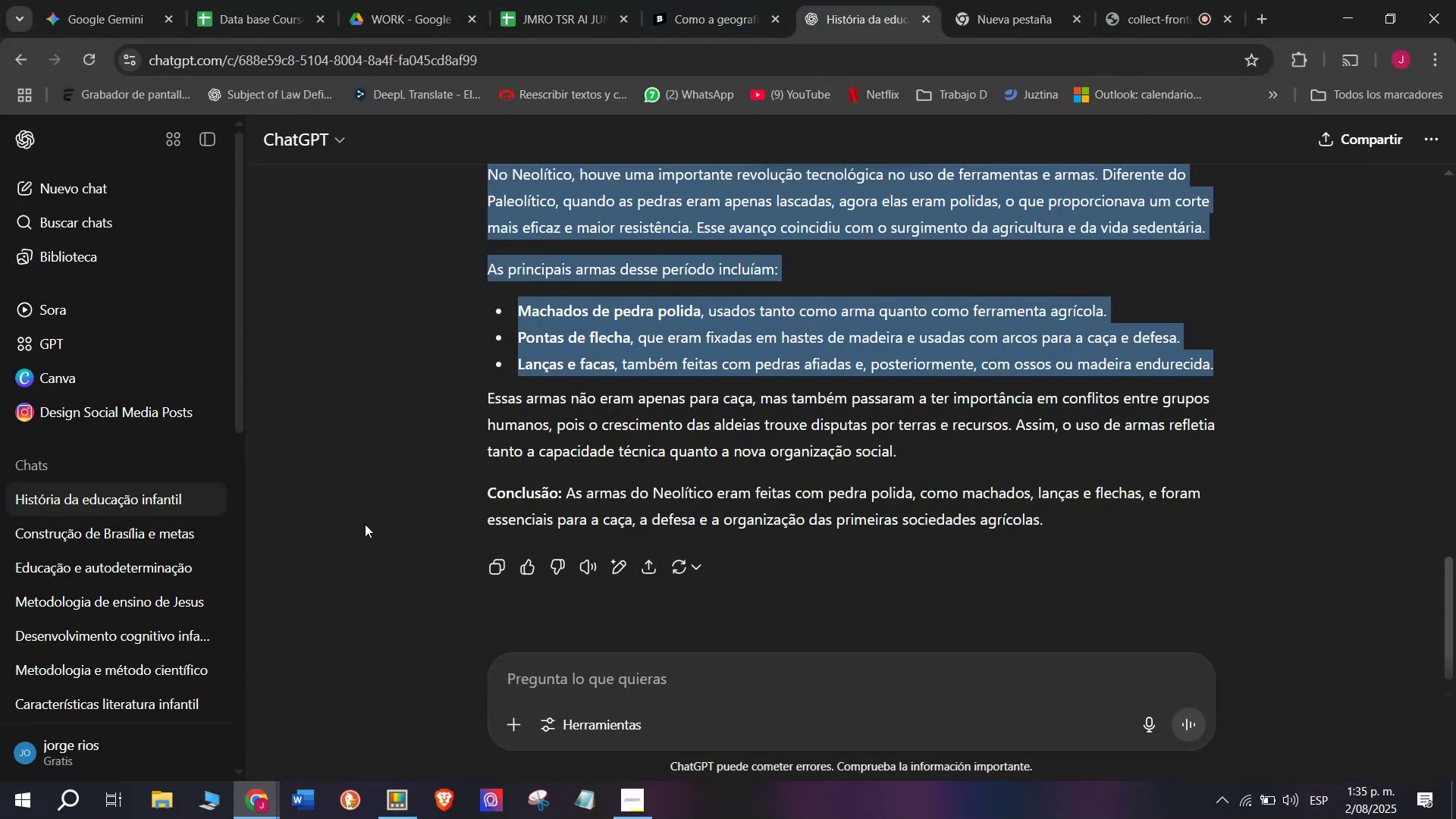 
left_click([86, 174])
 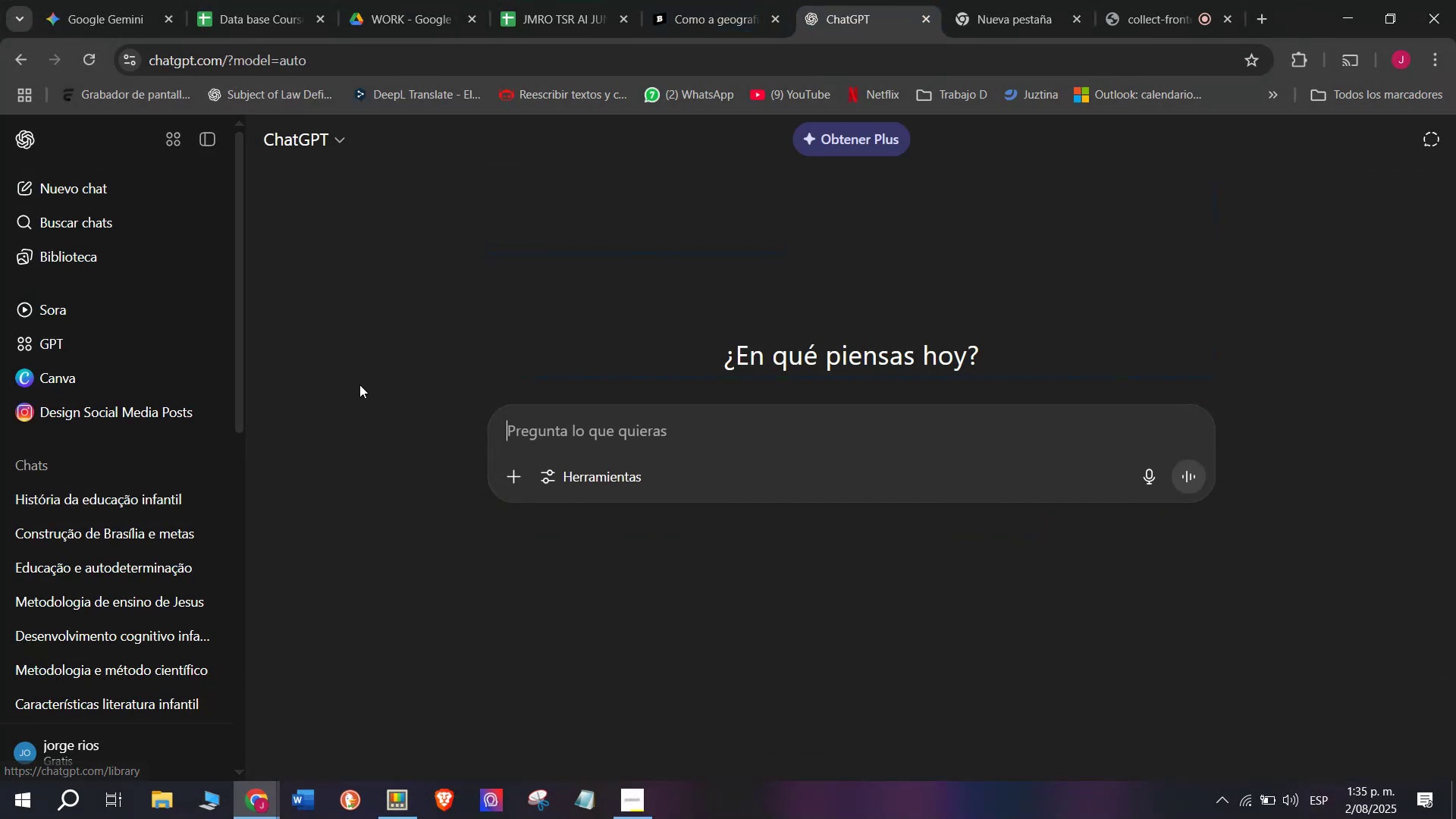 
key(Meta+MetaLeft)
 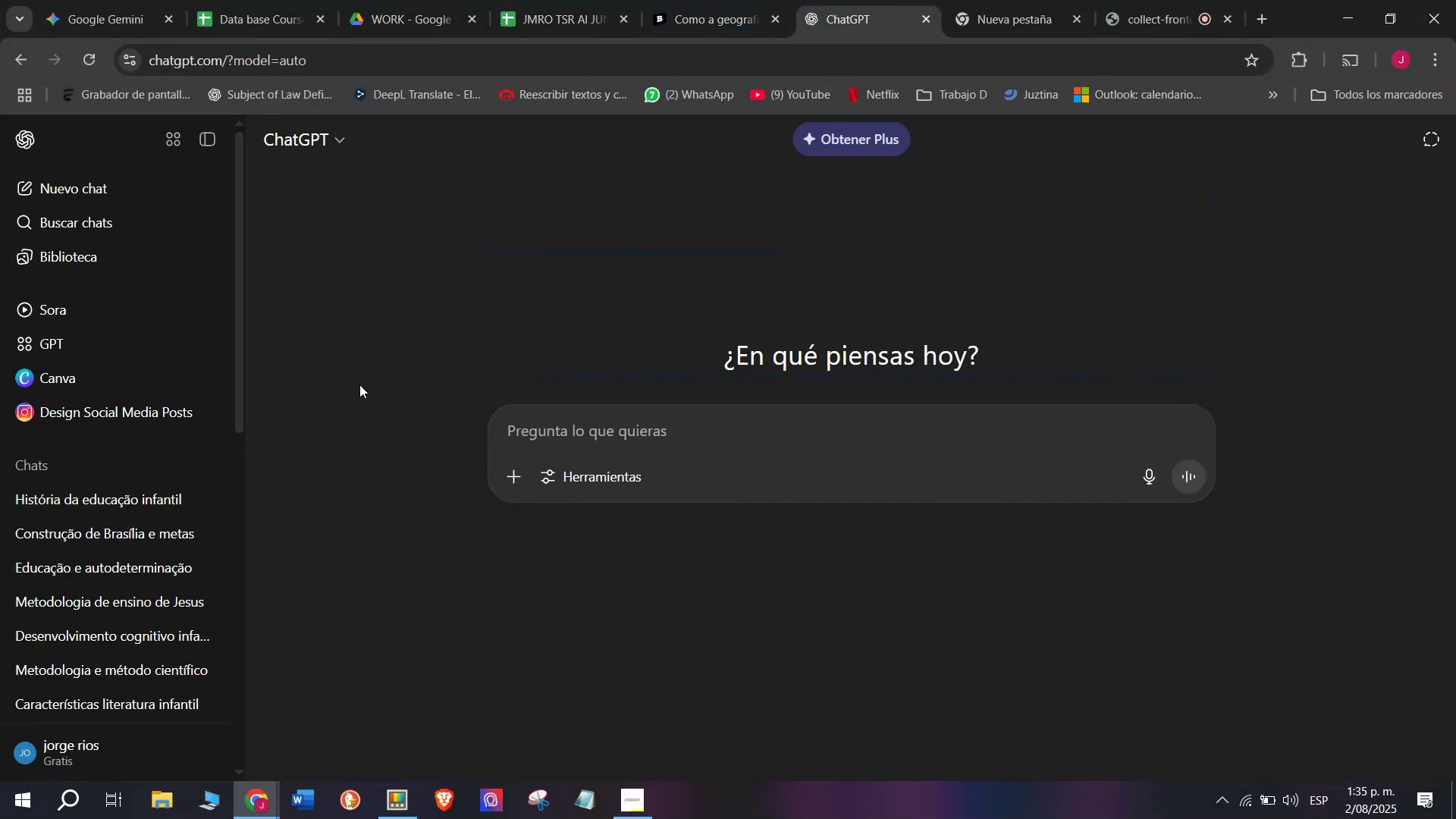 
key(Meta+V)
 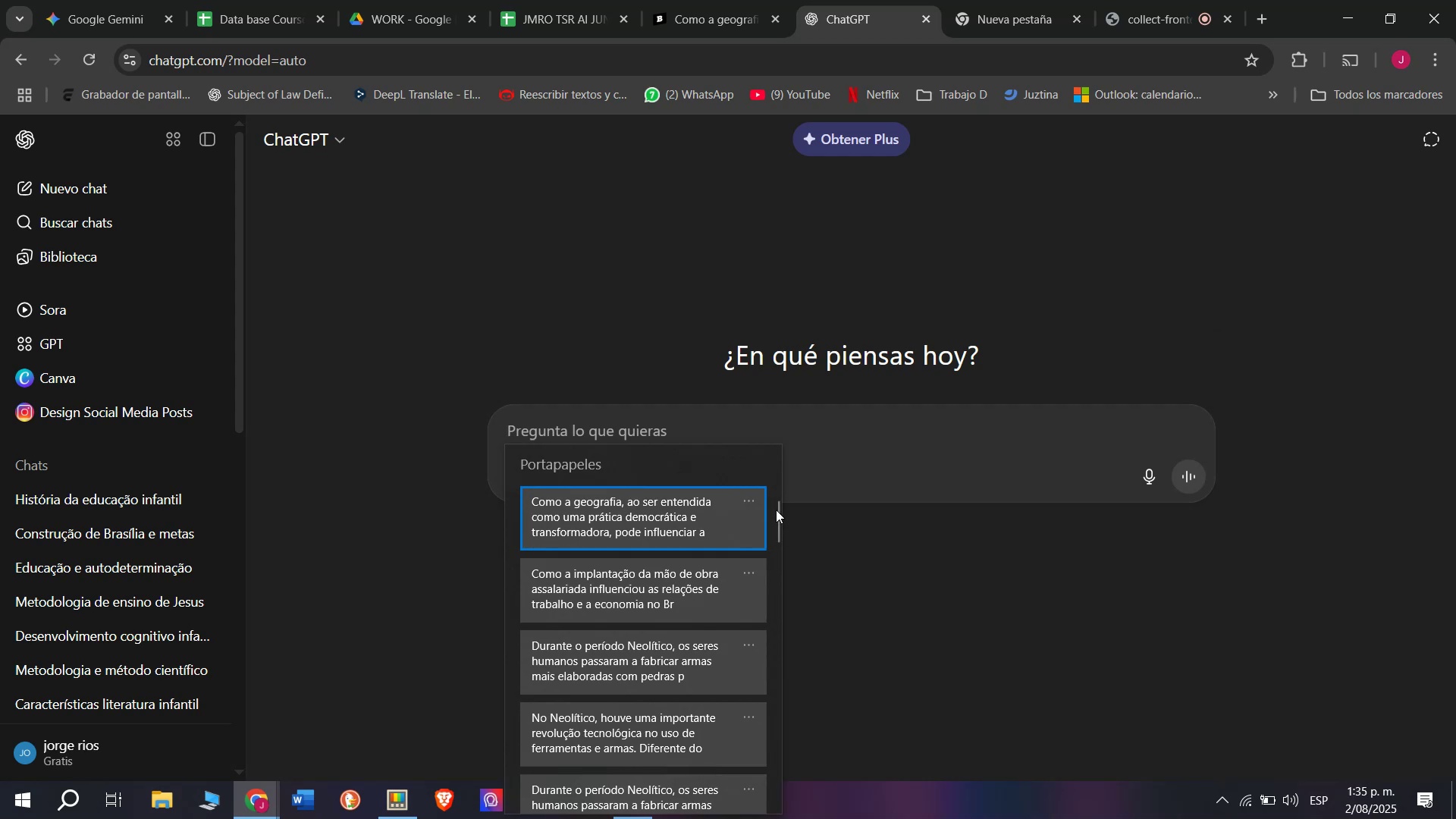 
left_click_drag(start_coordinate=[776, 510], to_coordinate=[767, 818])
 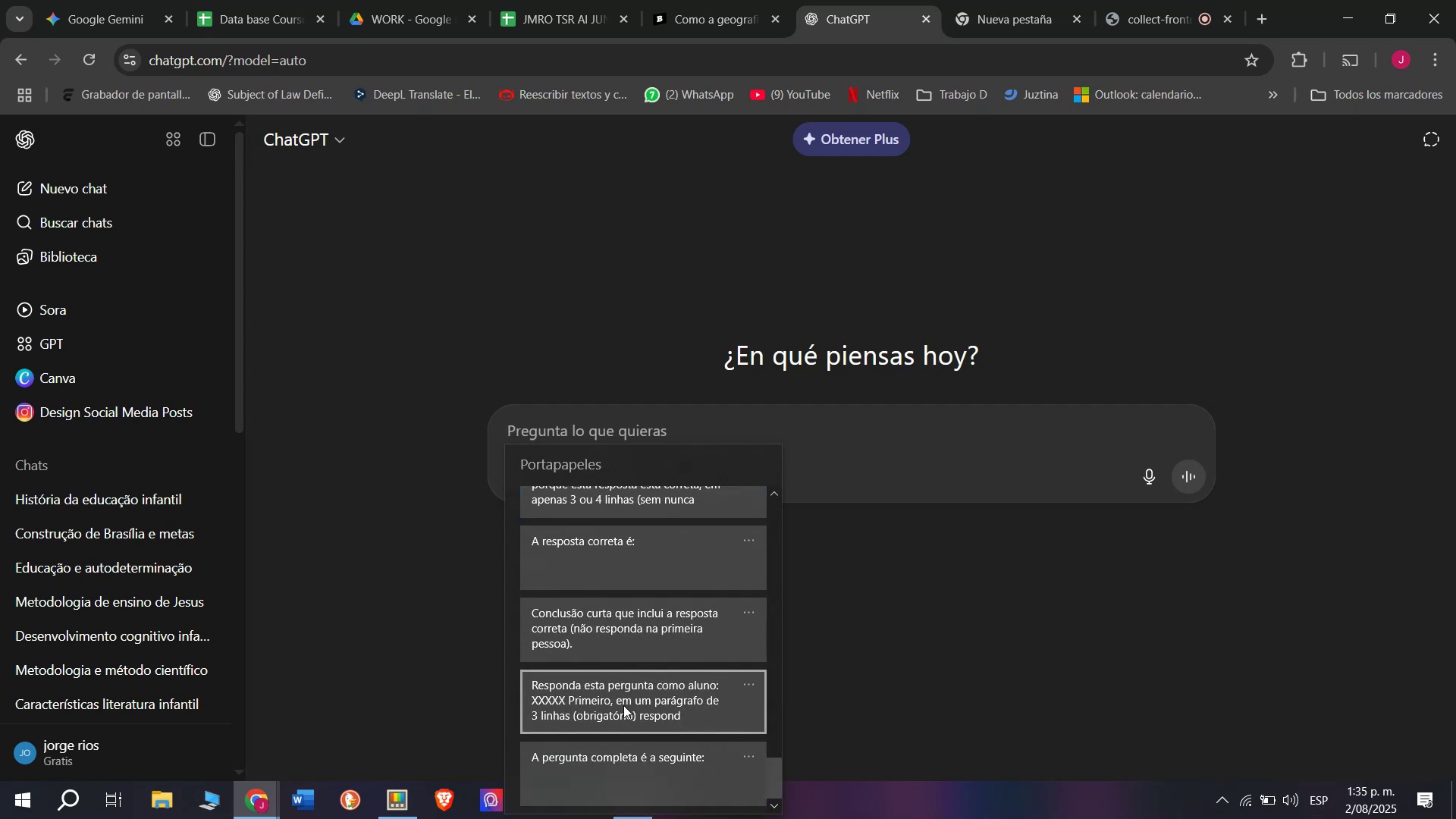 
left_click([623, 703])
 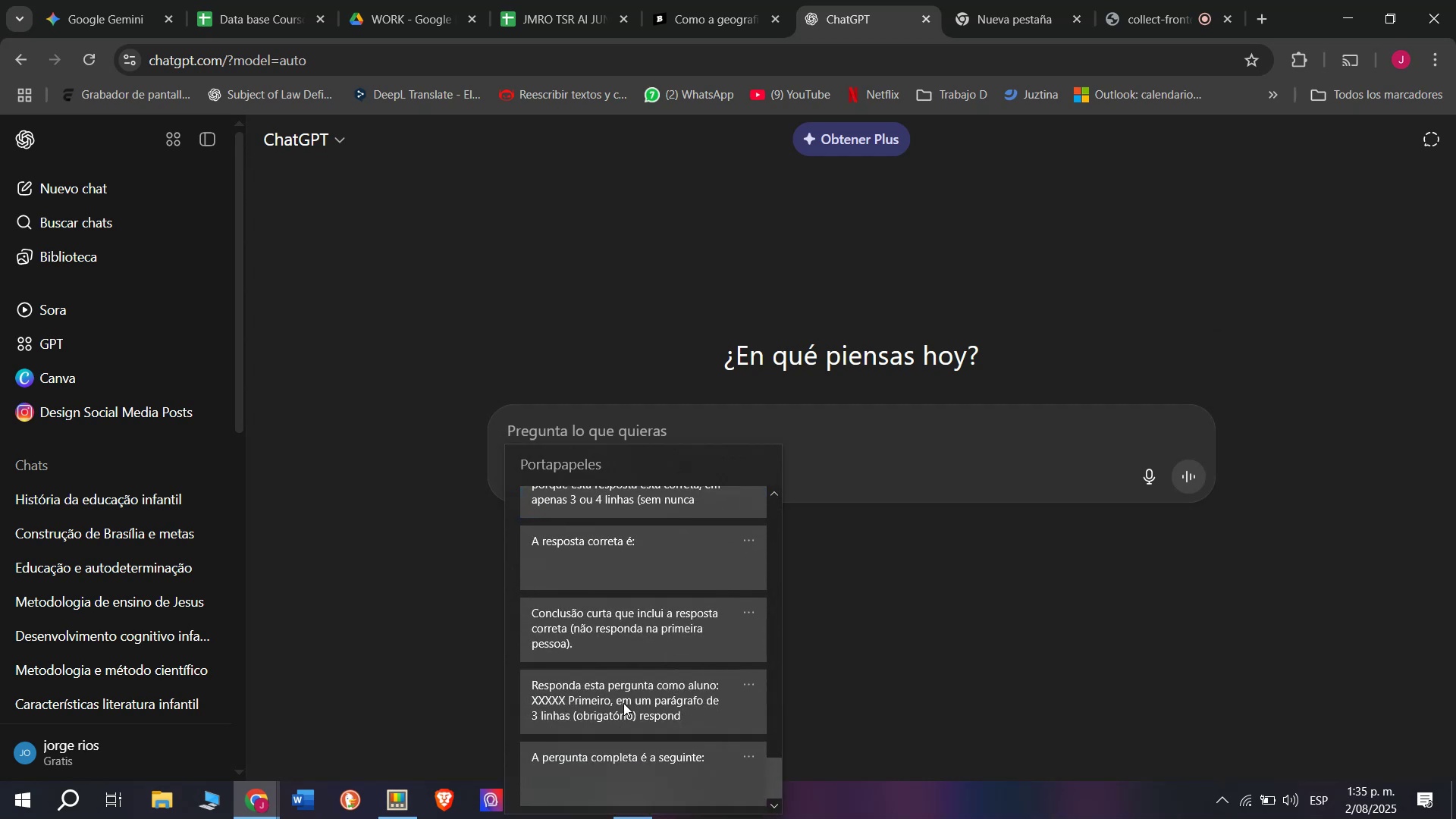 
key(Control+ControlLeft)
 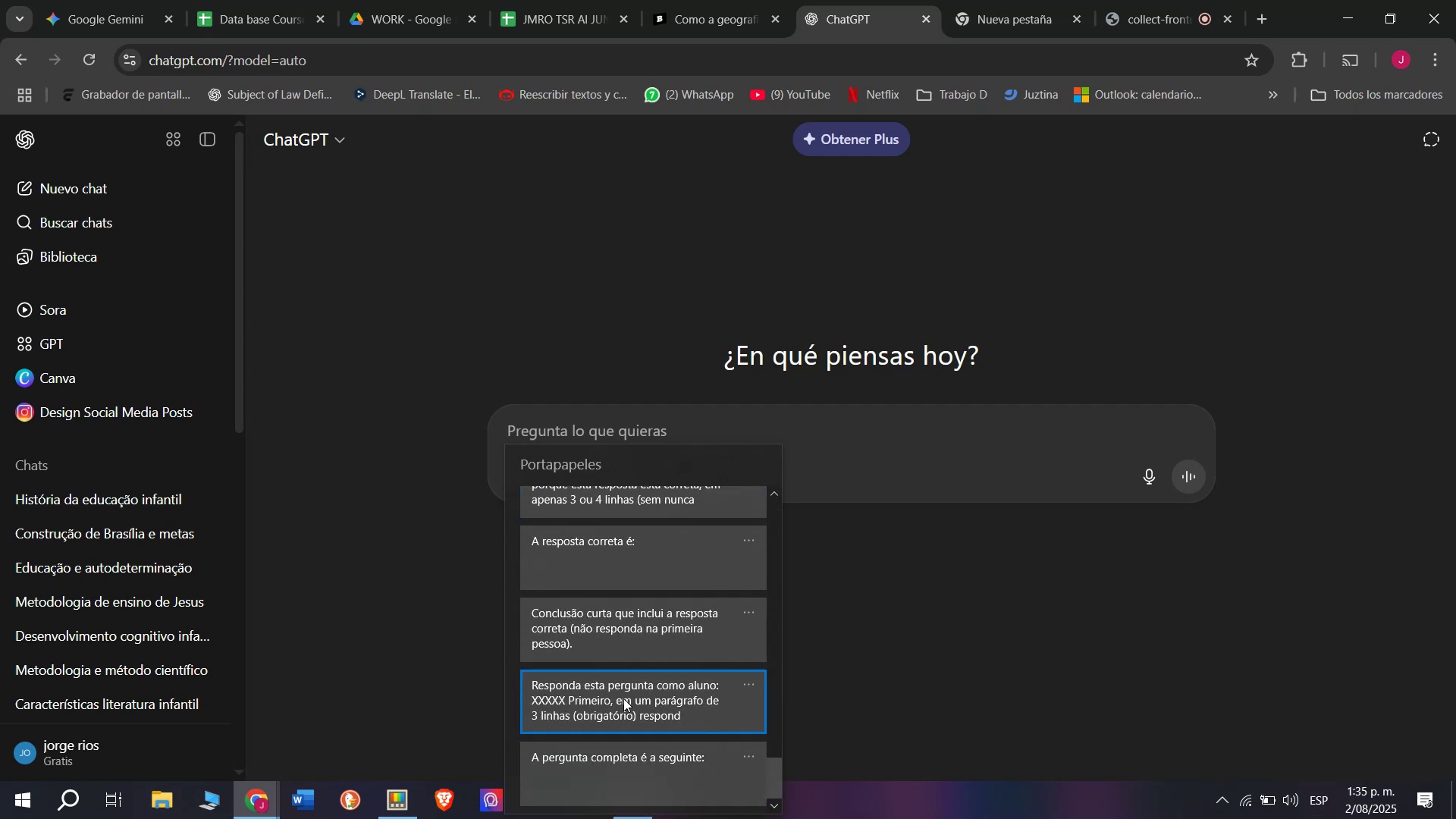 
key(Control+V)
 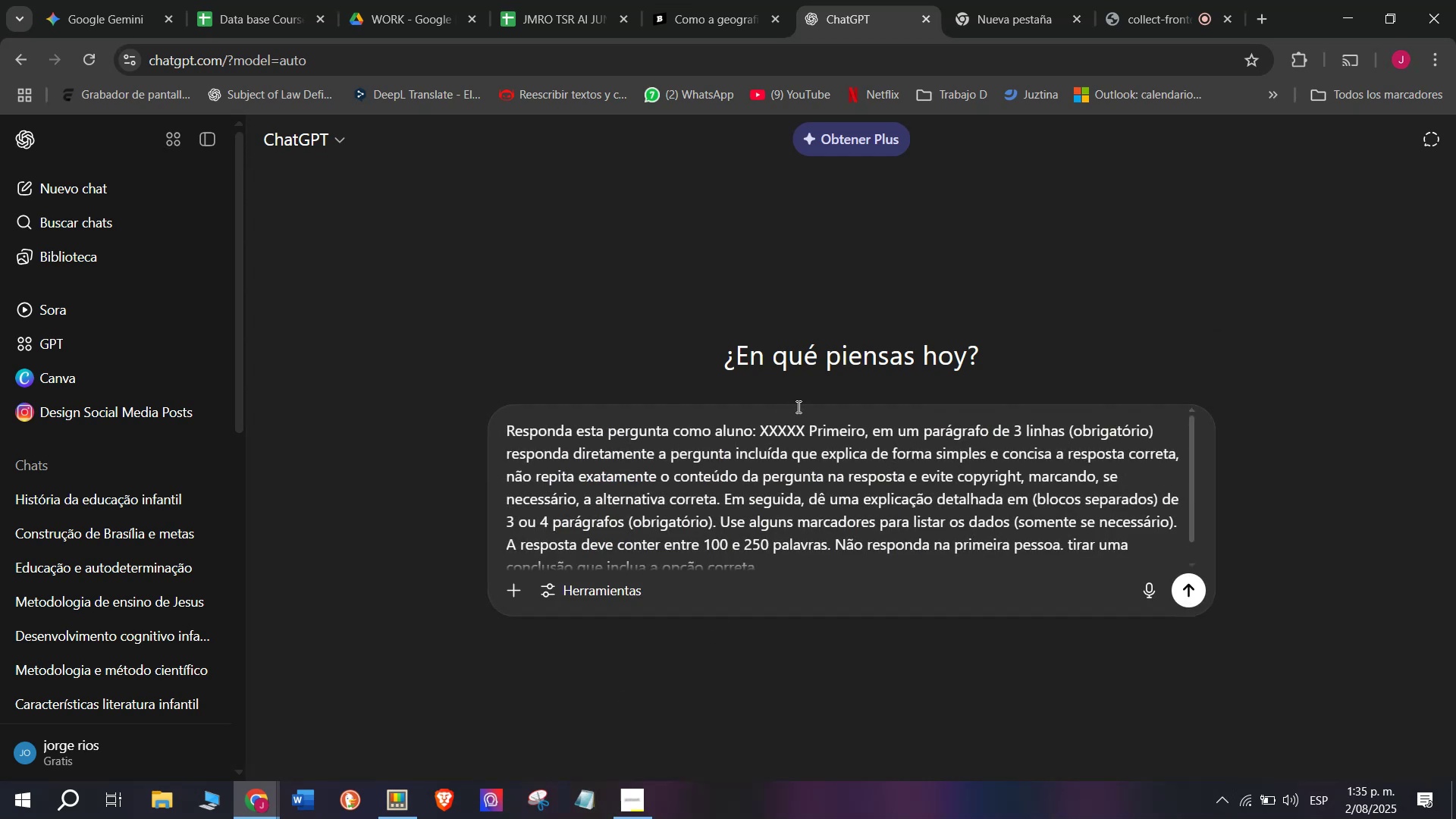 
left_click_drag(start_coordinate=[802, 414], to_coordinate=[771, 422])
 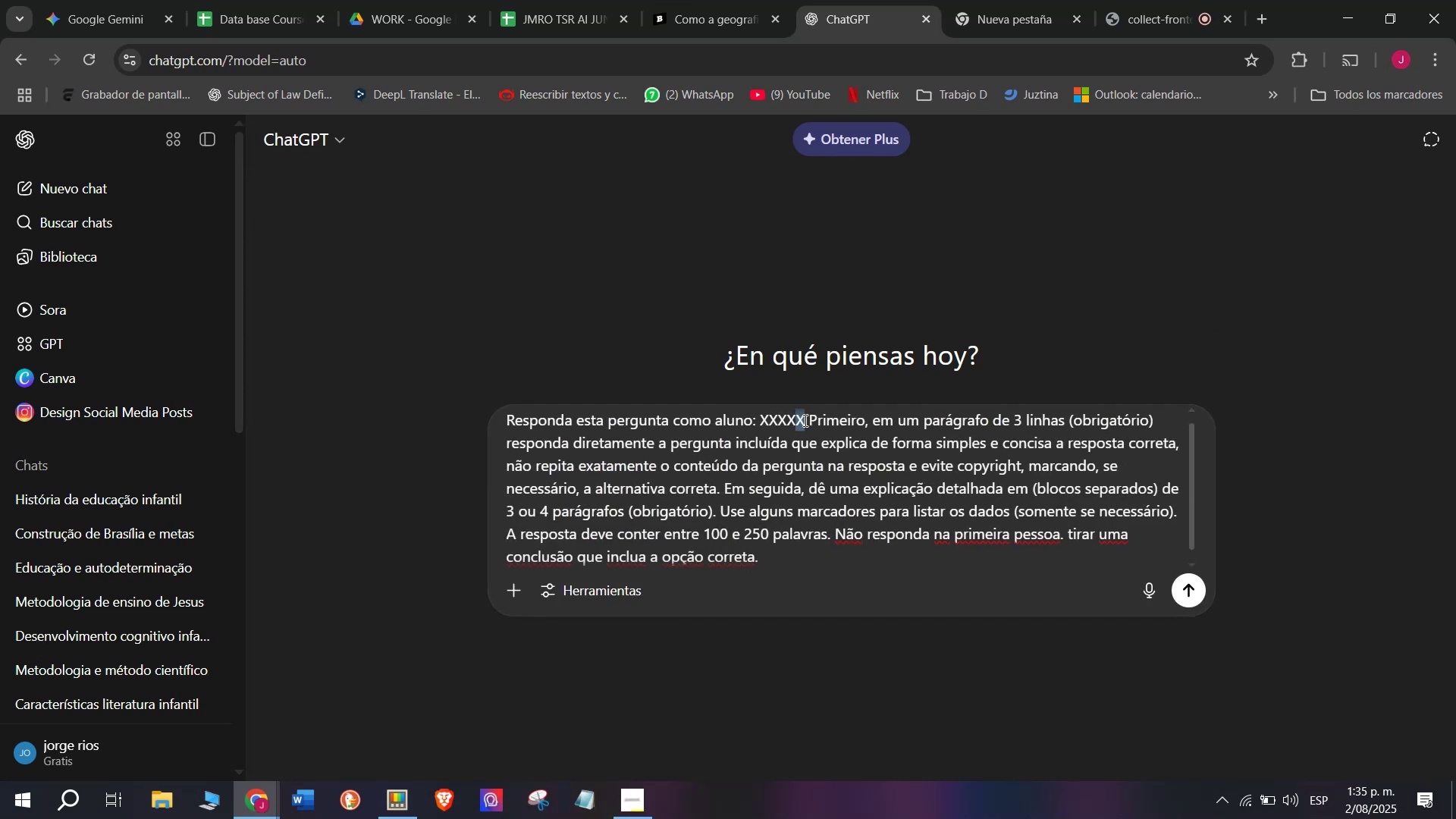 
left_click([816, 428])
 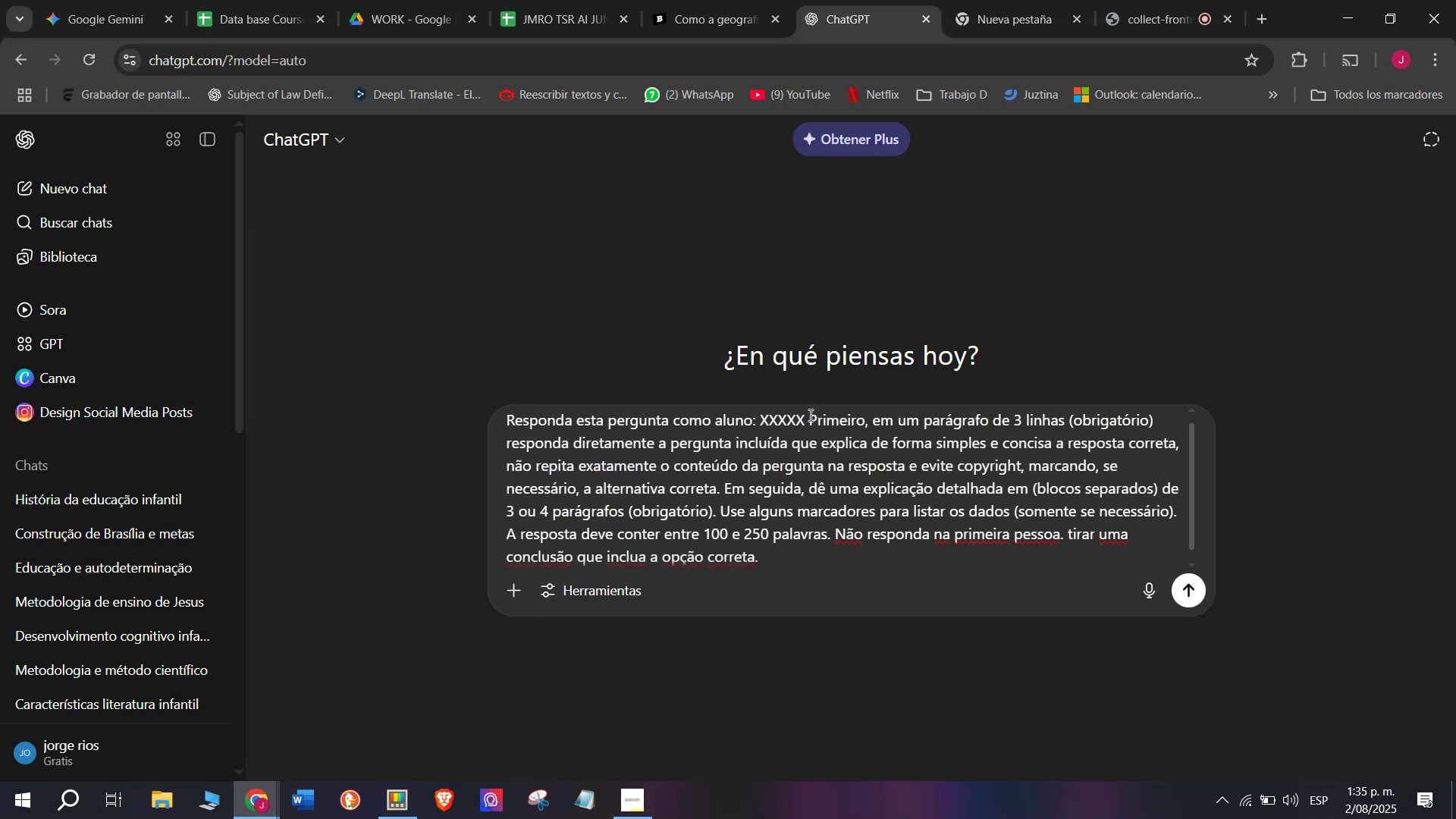 
left_click_drag(start_coordinate=[807, 415], to_coordinate=[761, 426])
 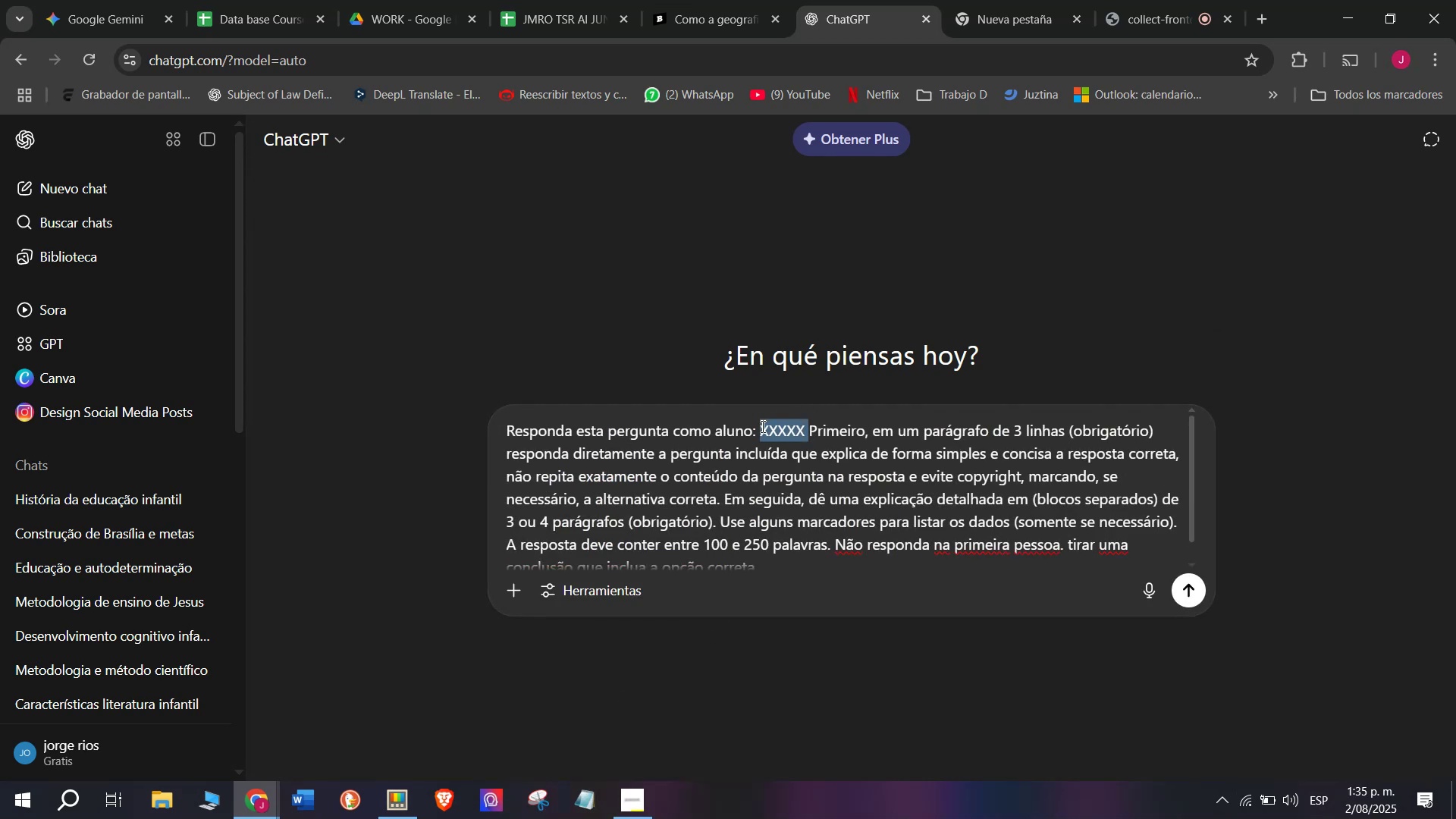 
key(Meta+V)
 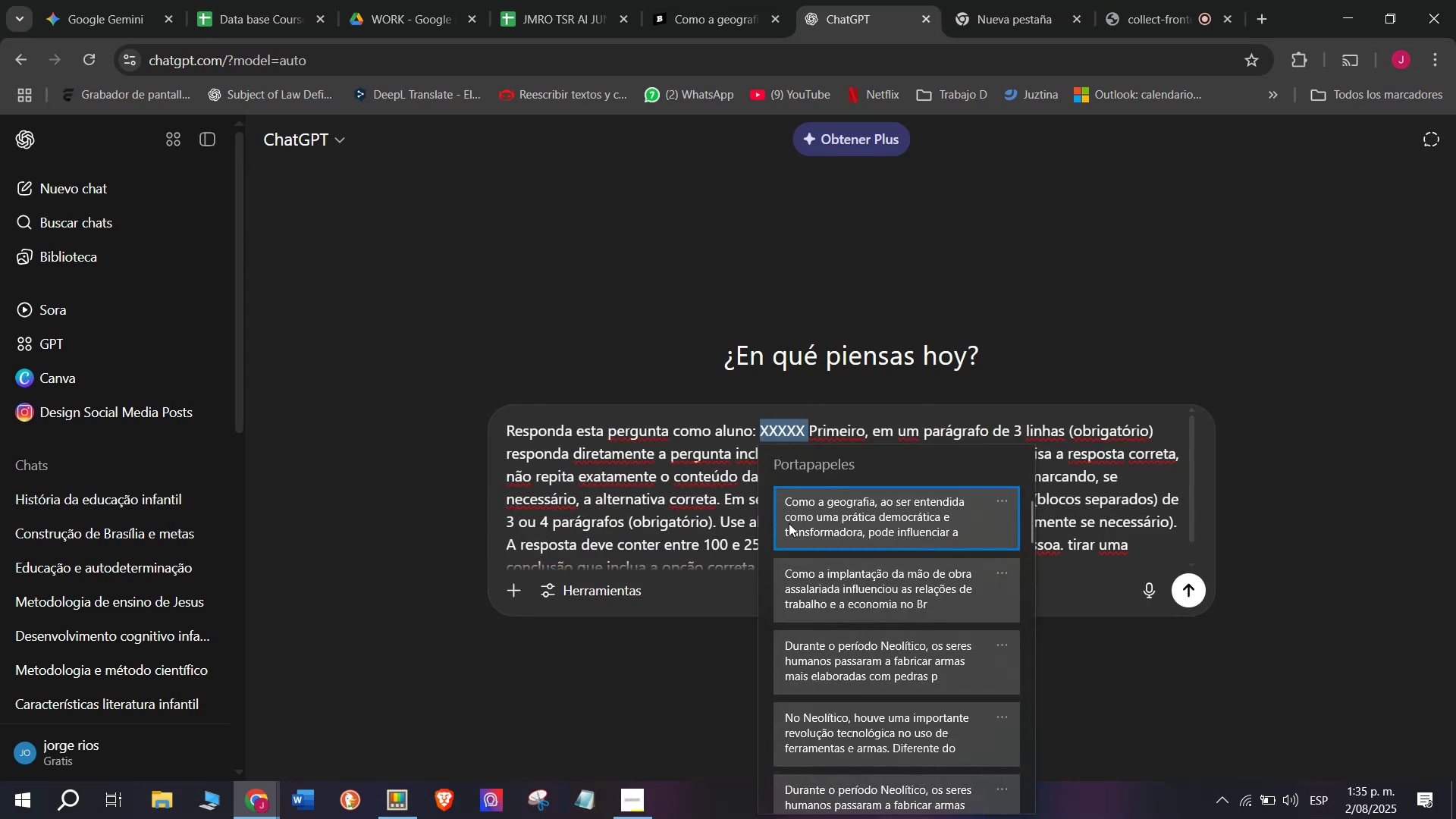 
left_click([791, 532])
 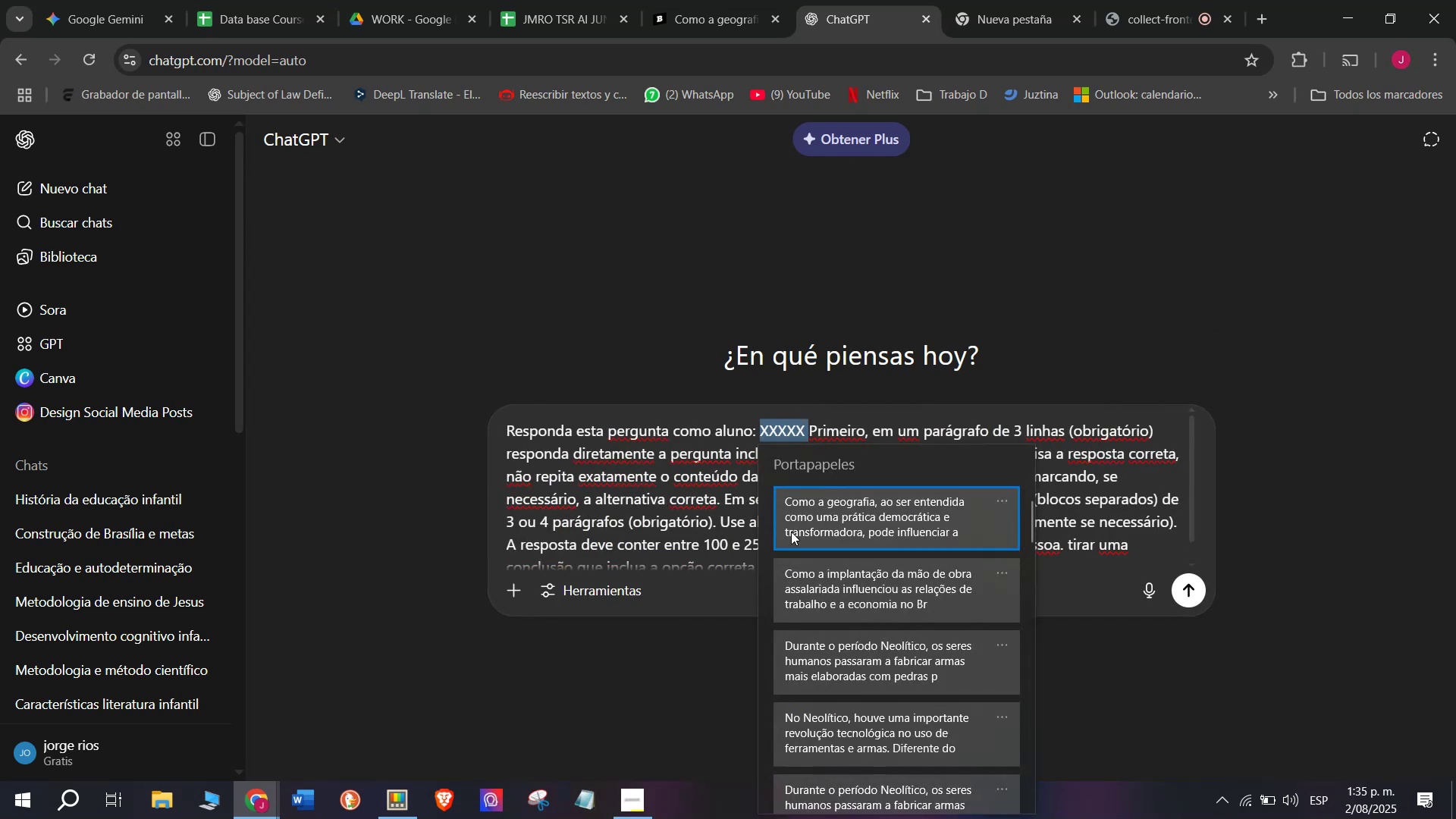 
key(Control+ControlLeft)
 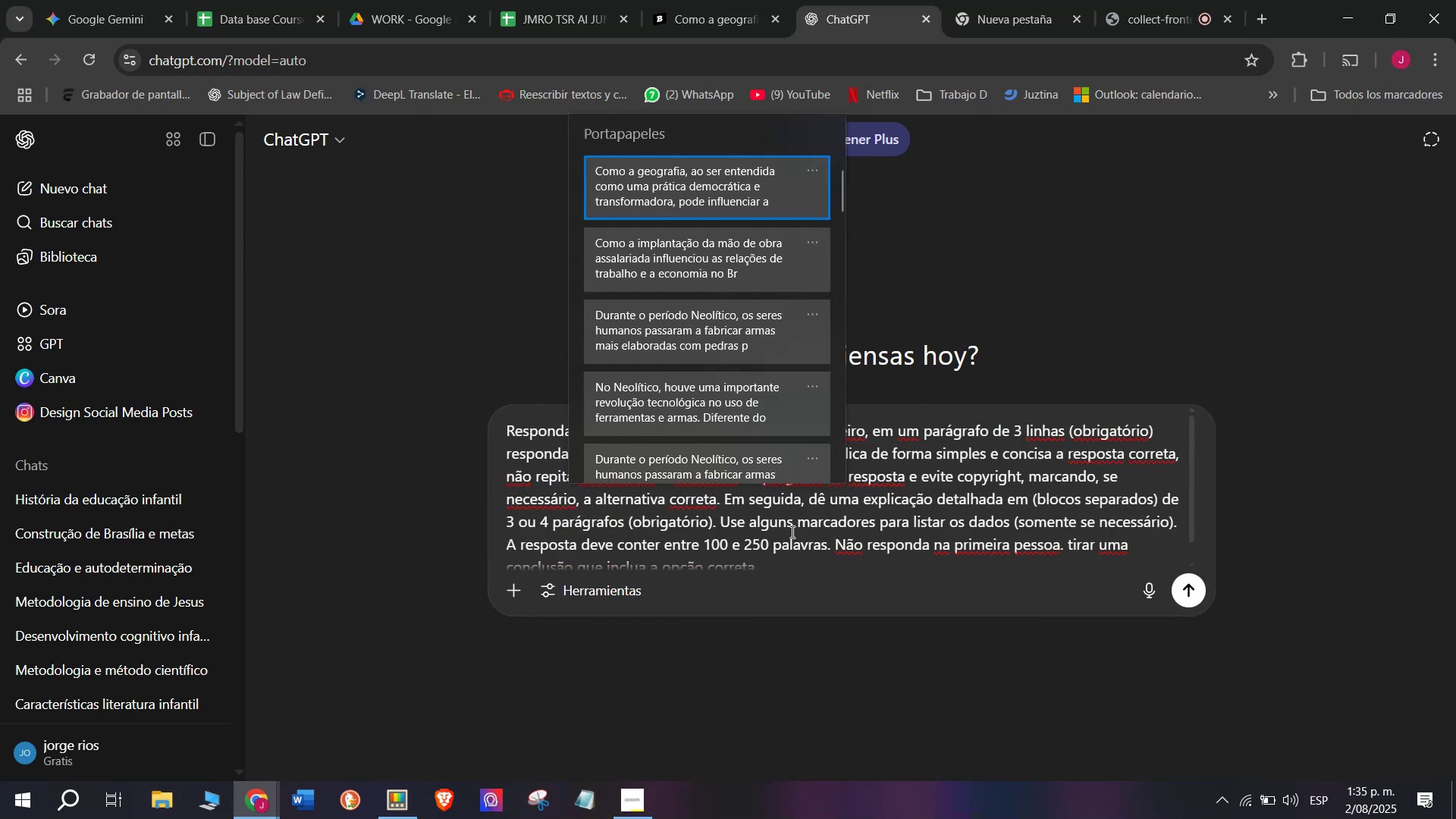 
key(Control+V)
 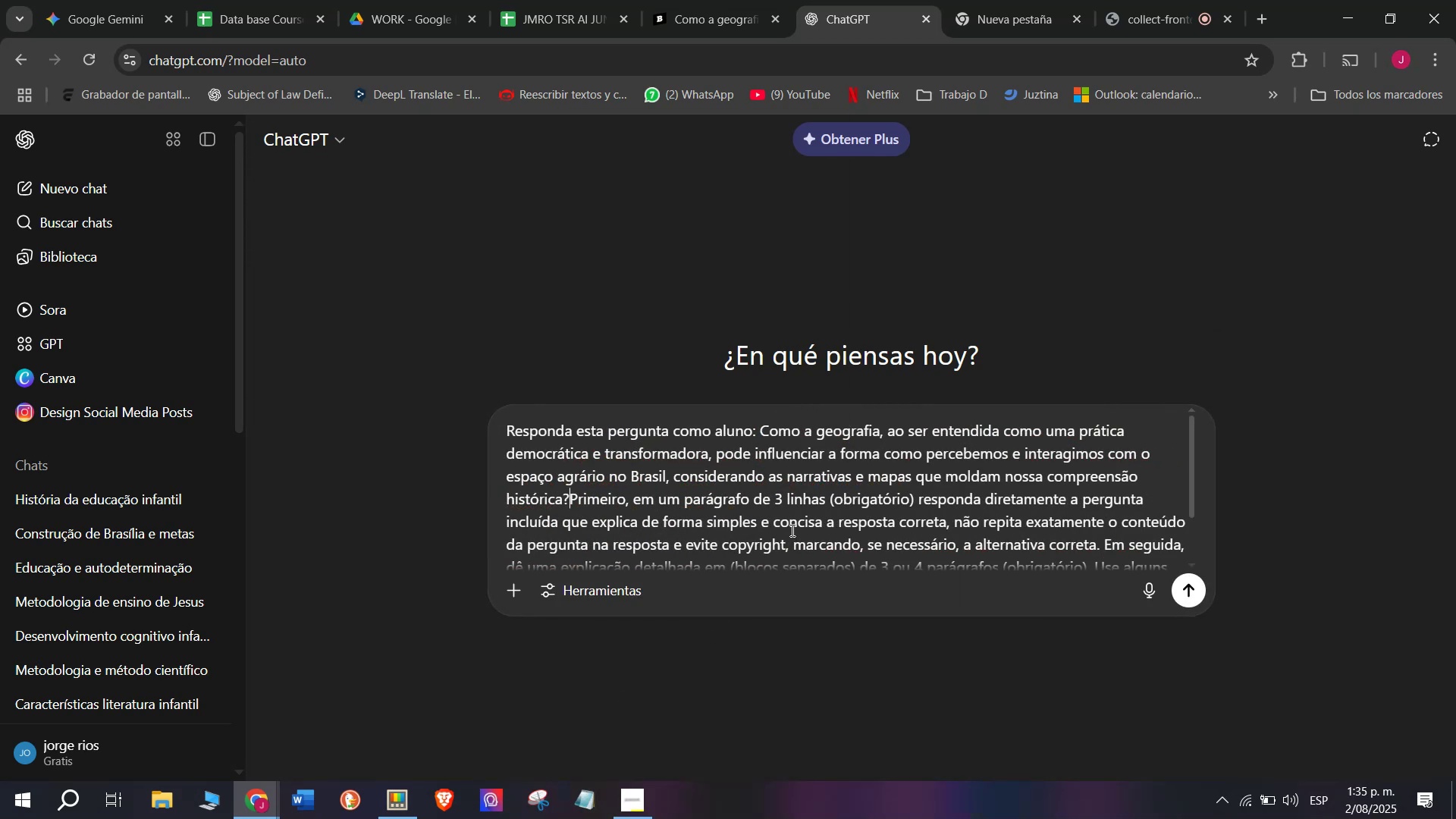 
key(Enter)
 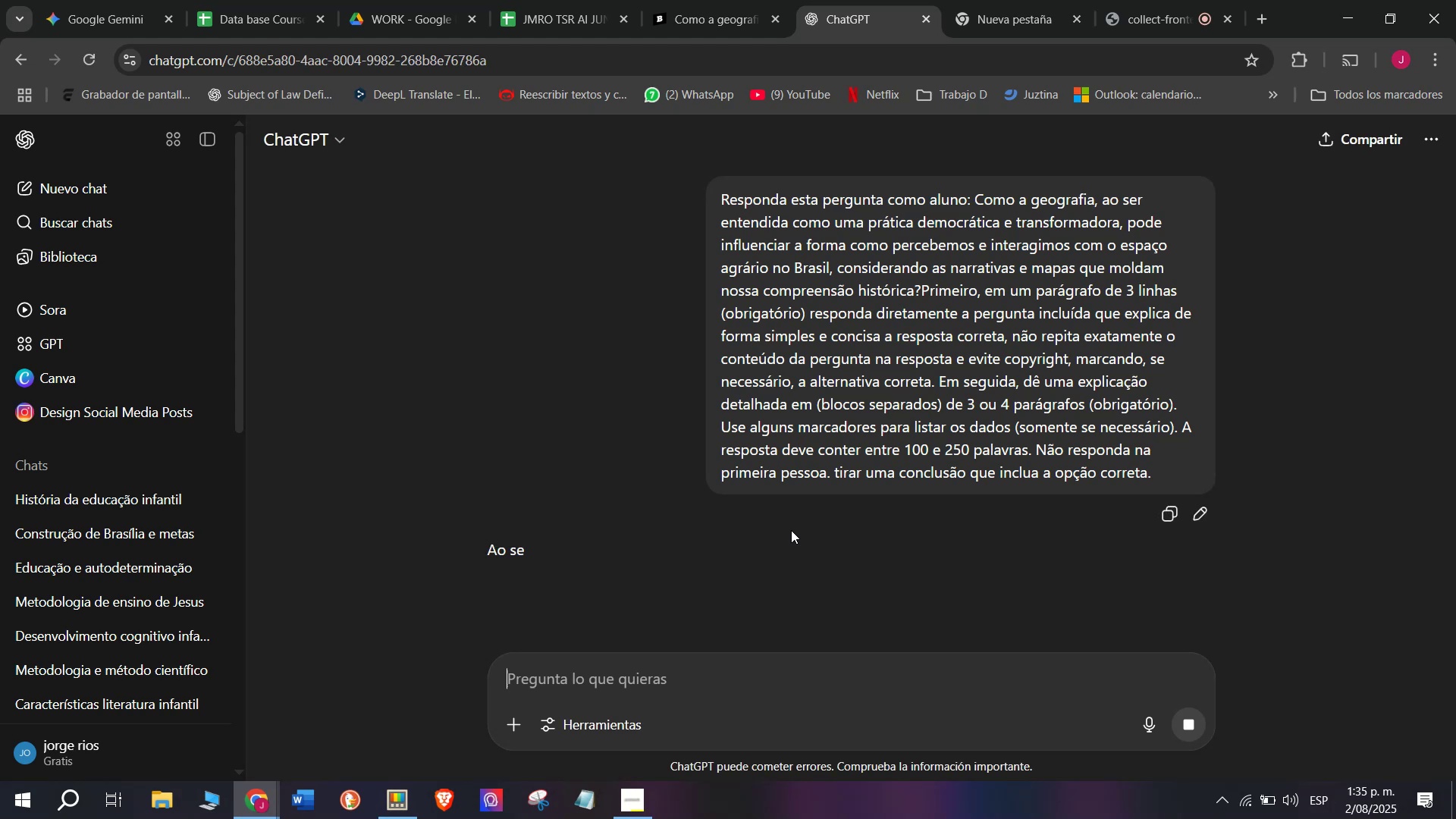 
scroll: coordinate [792, 477], scroll_direction: down, amount: 2.0
 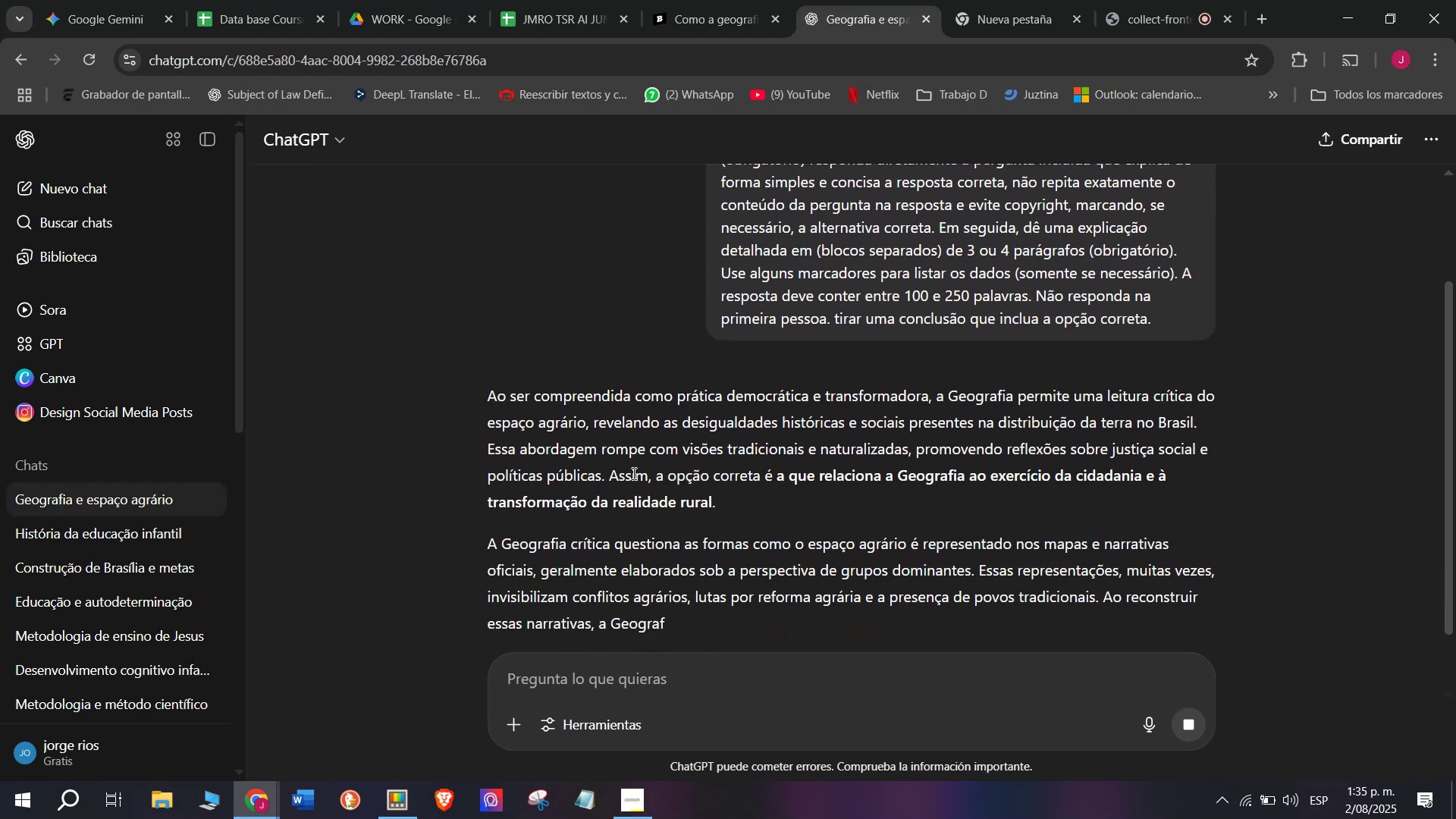 
left_click_drag(start_coordinate=[607, 473], to_coordinate=[487, 387])
 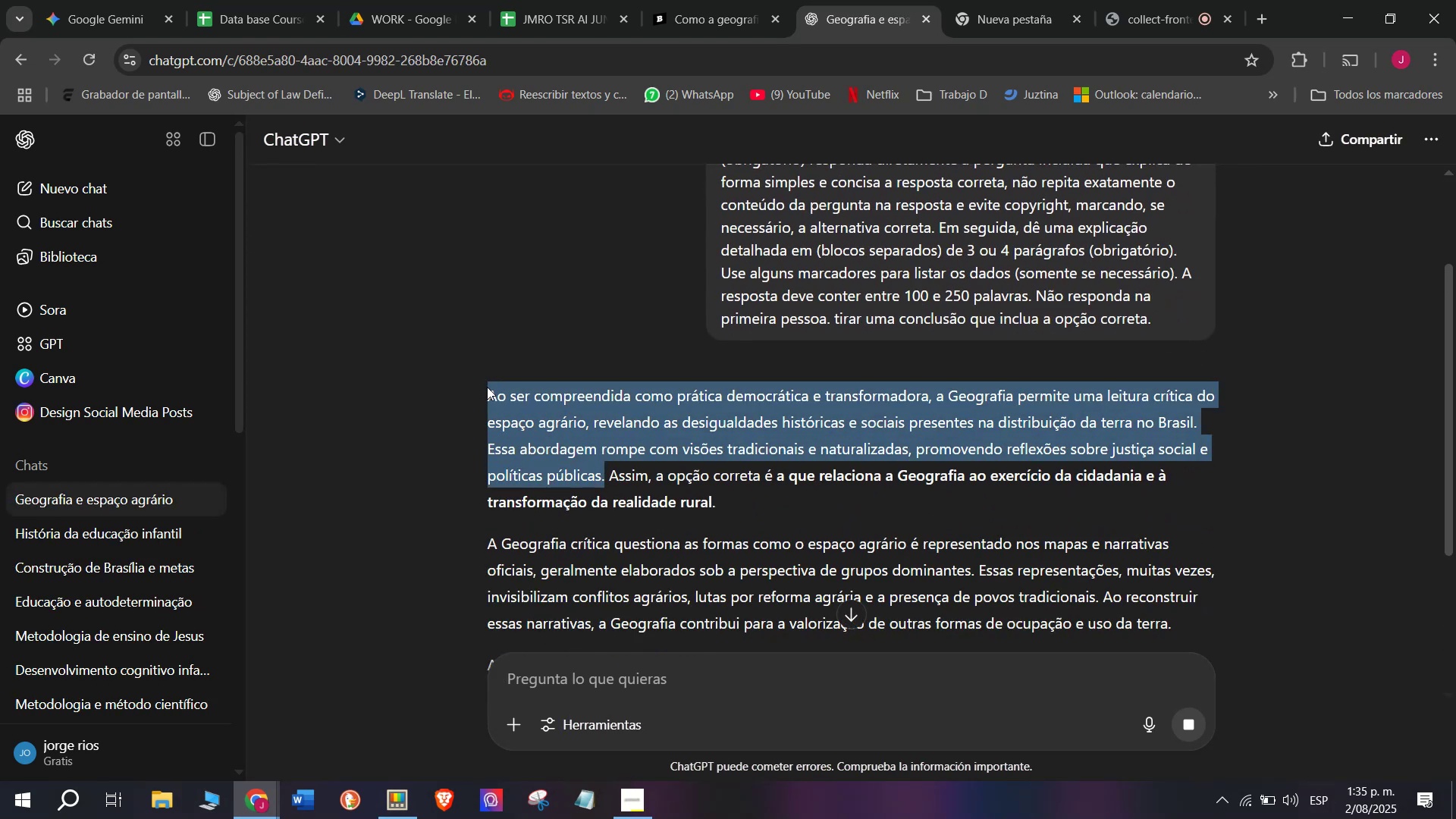 
key(Control+C)
 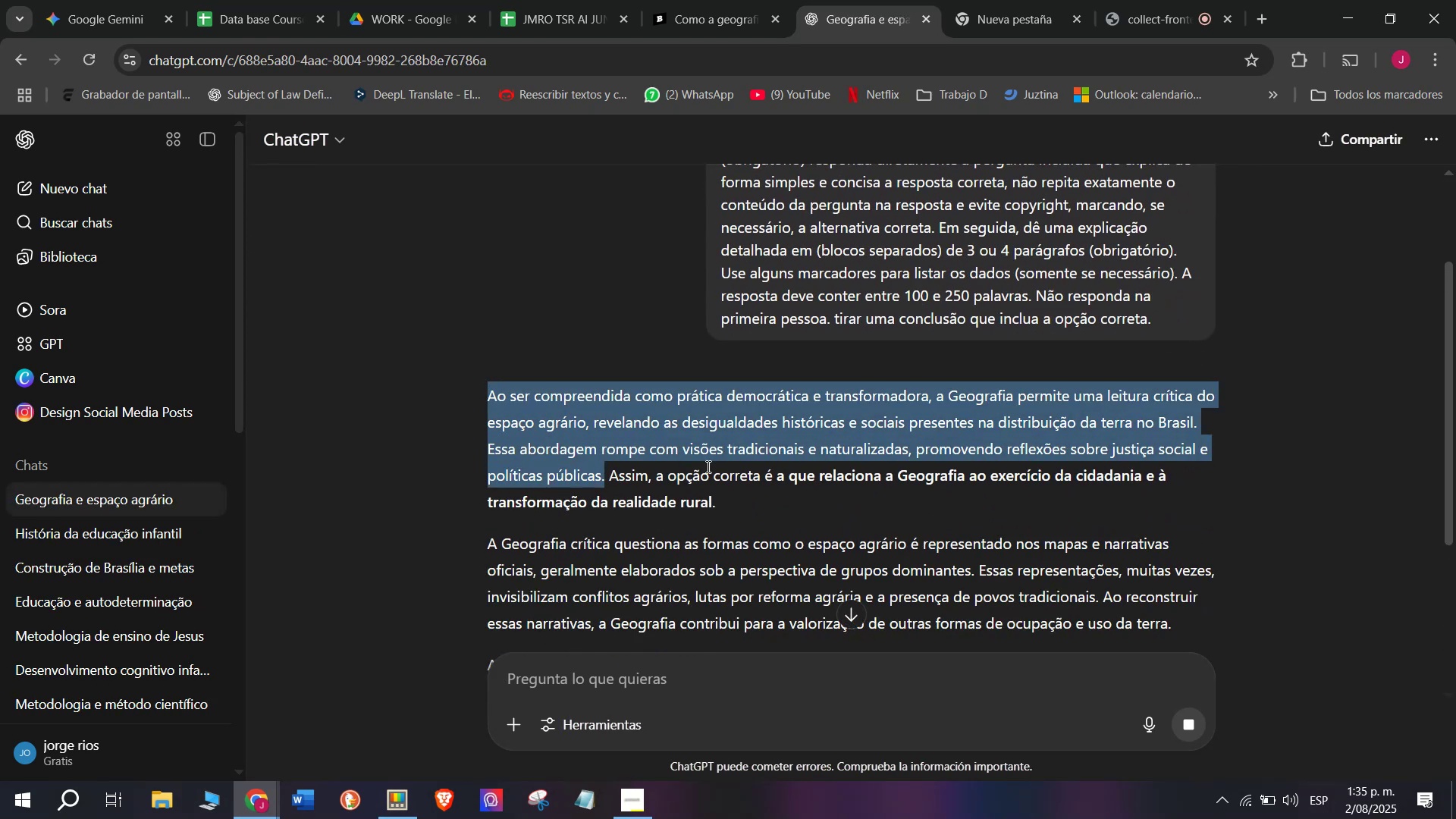 
scroll: coordinate [707, 466], scroll_direction: down, amount: 1.0
 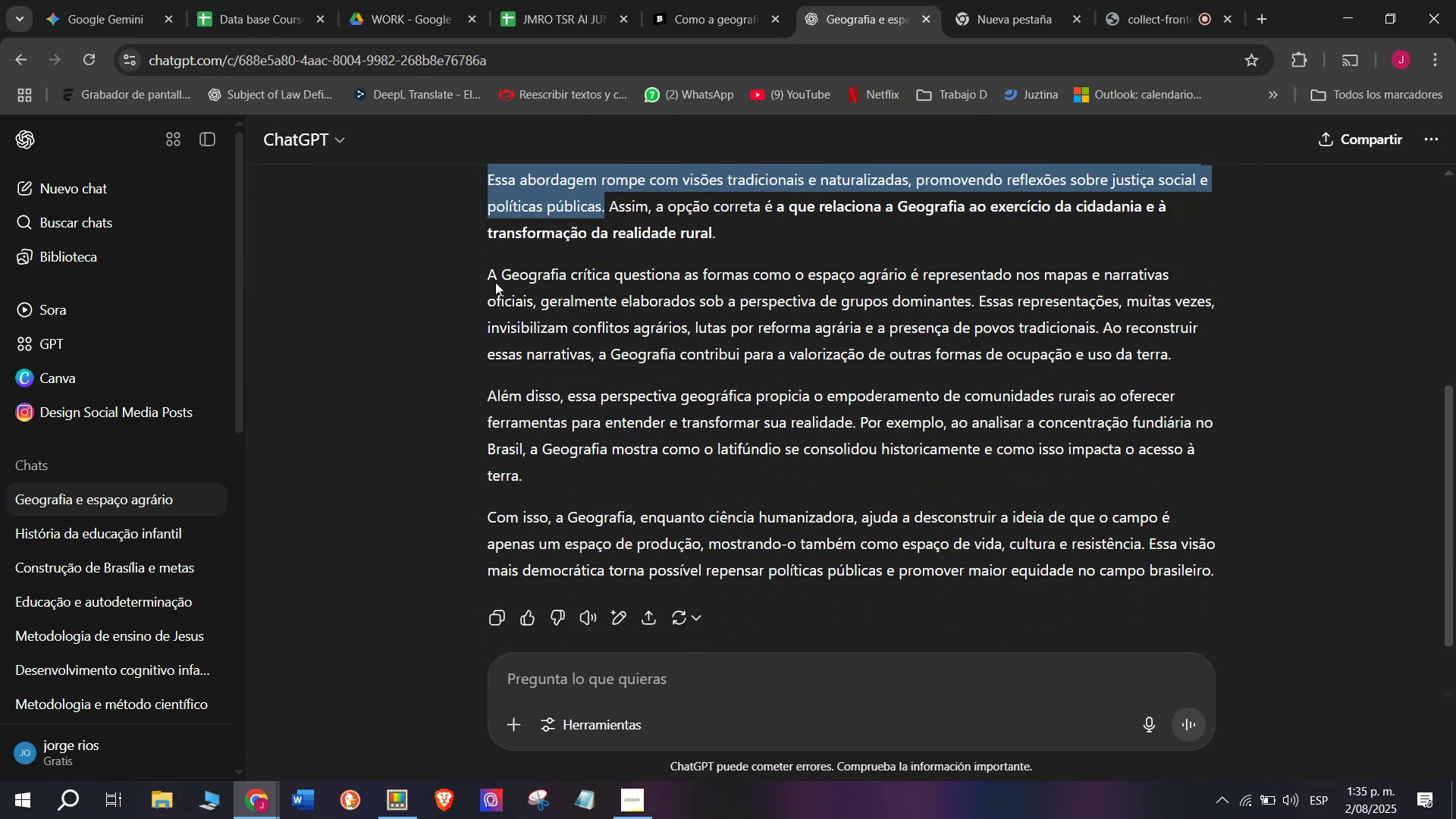 
left_click_drag(start_coordinate=[476, 275], to_coordinate=[1242, 573])
 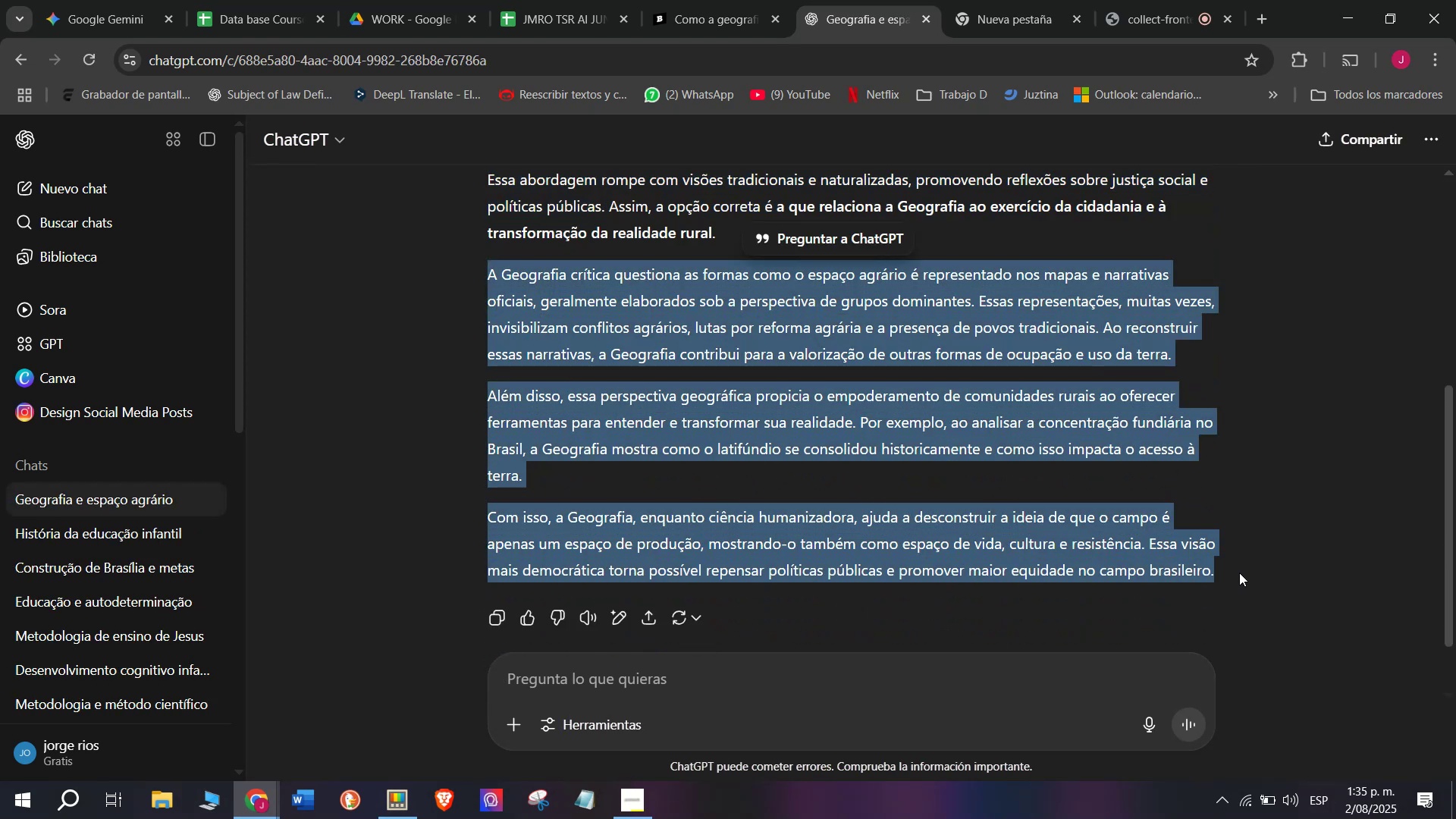 
key(Control+C)
 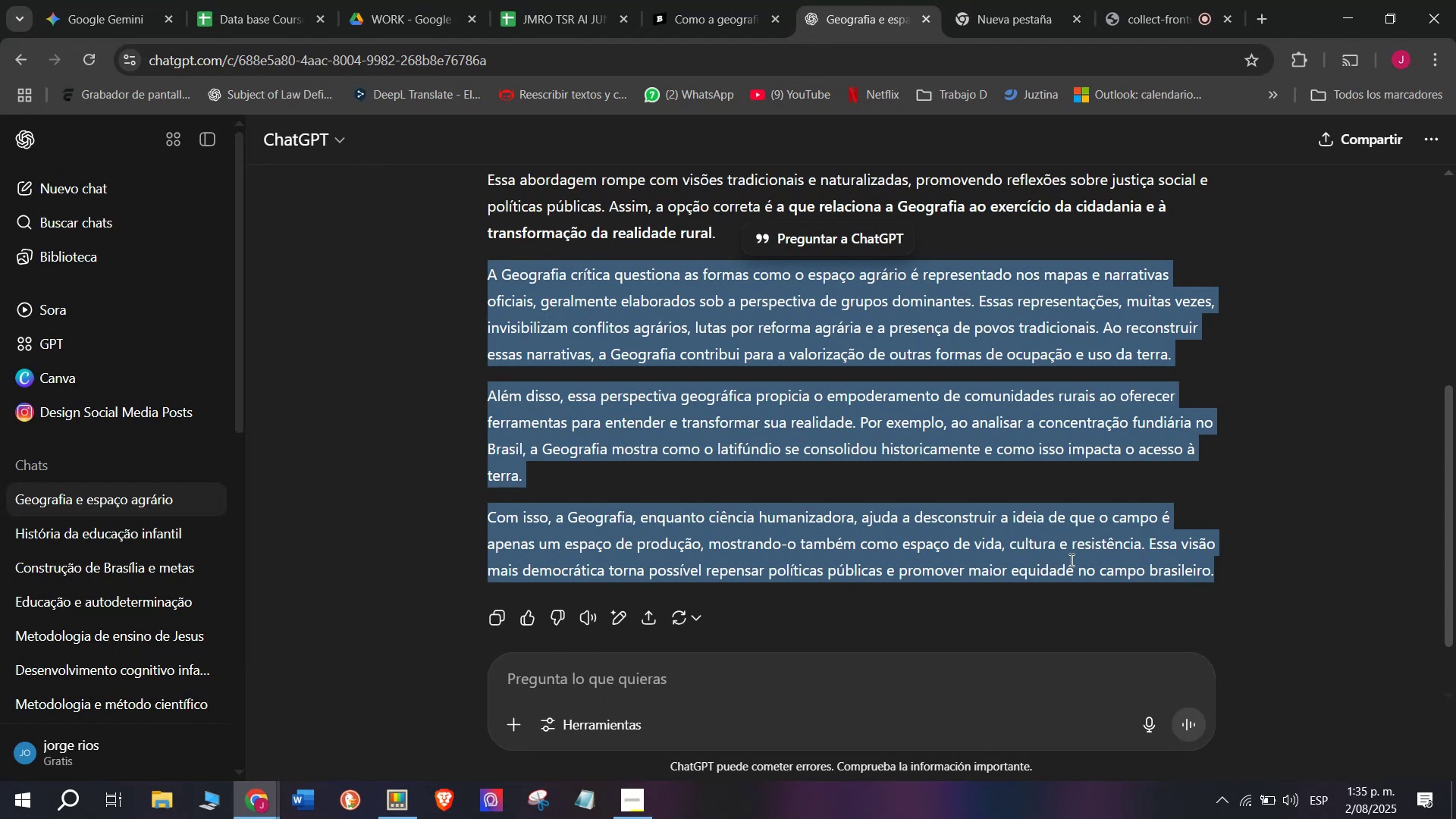 
scroll: coordinate [1050, 556], scroll_direction: down, amount: 1.0
 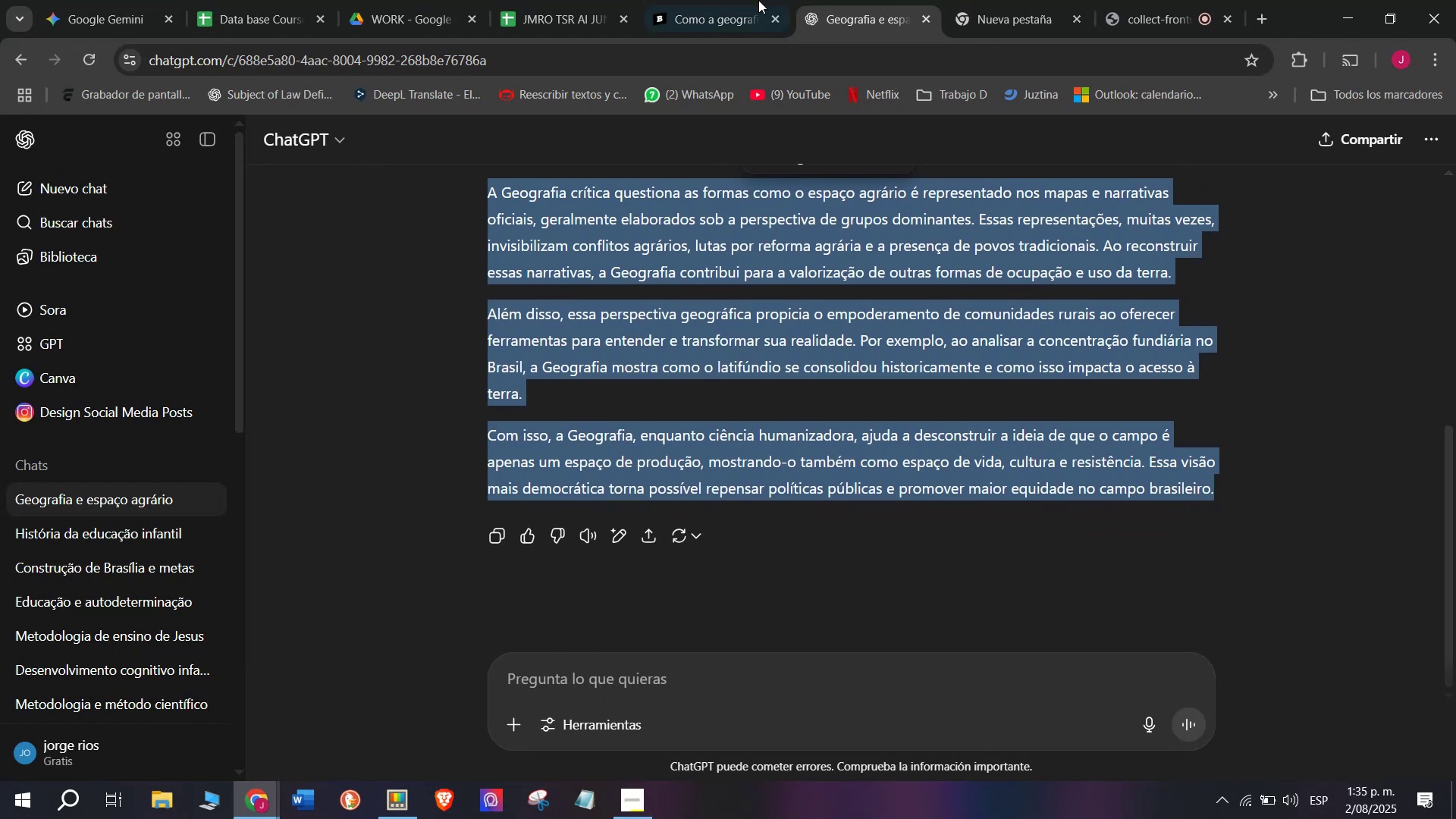 
left_click([708, 0])
 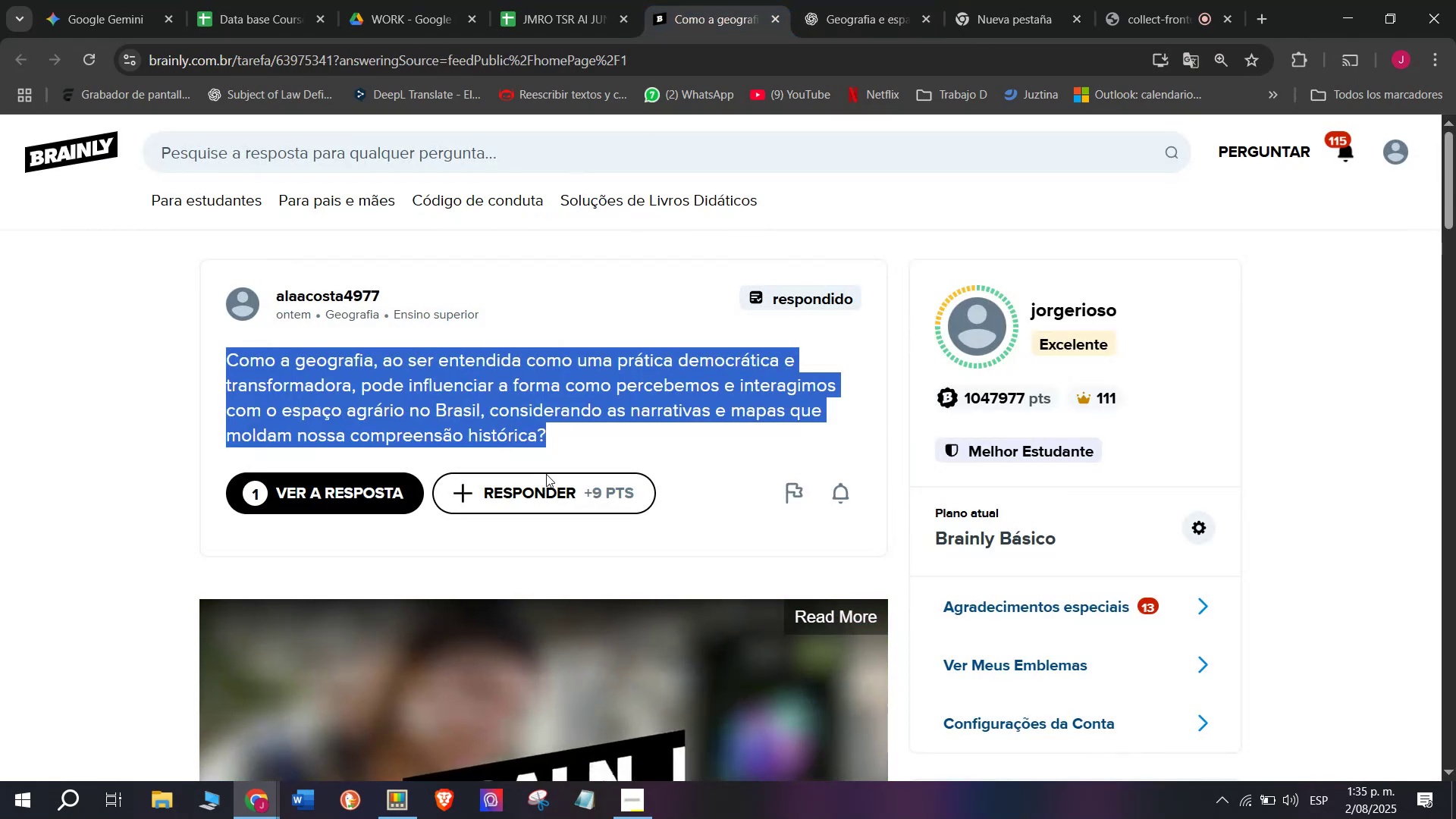 
left_click([544, 491])
 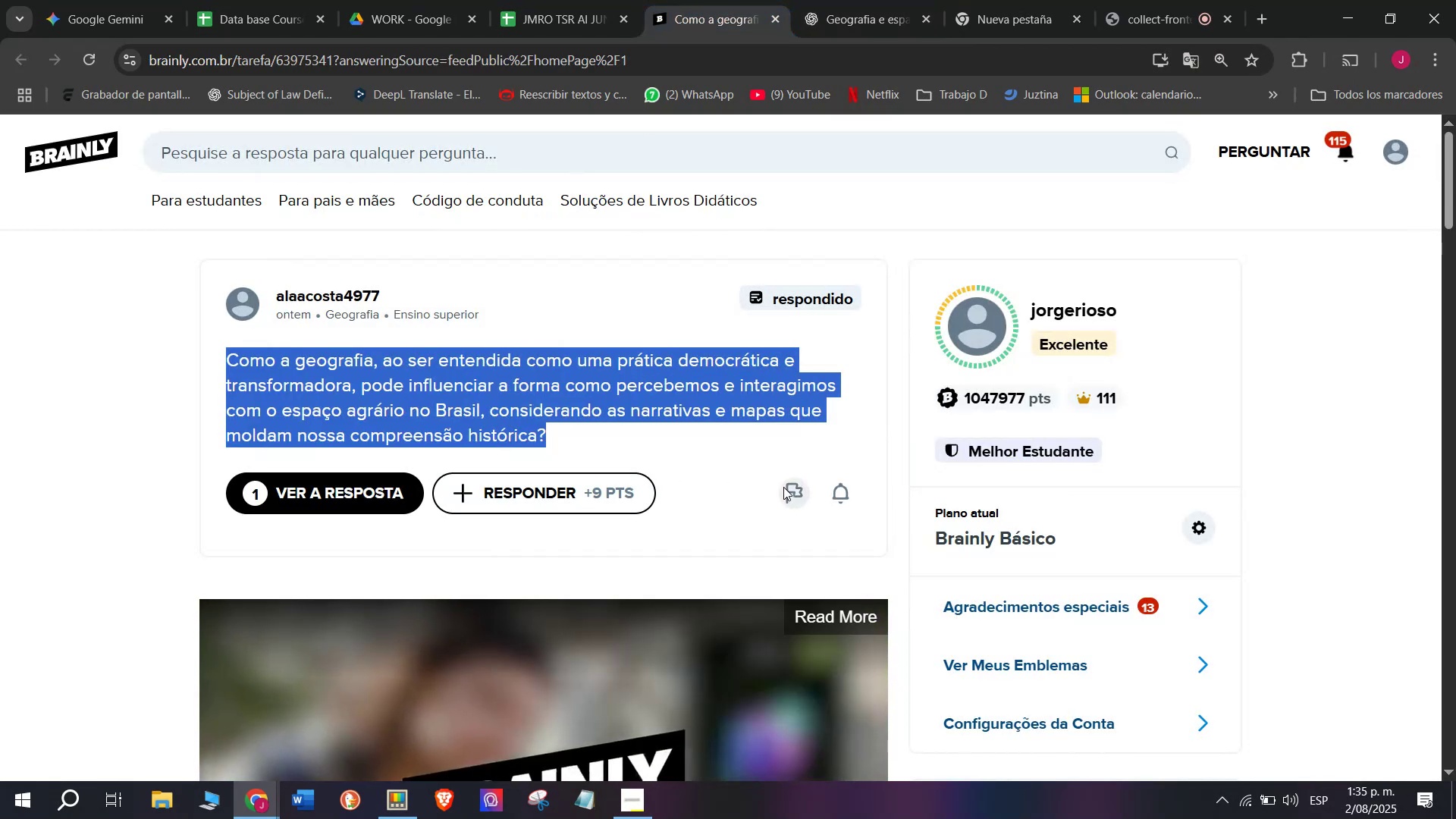 
left_click_drag(start_coordinate=[779, 479], to_coordinate=[763, 462])
 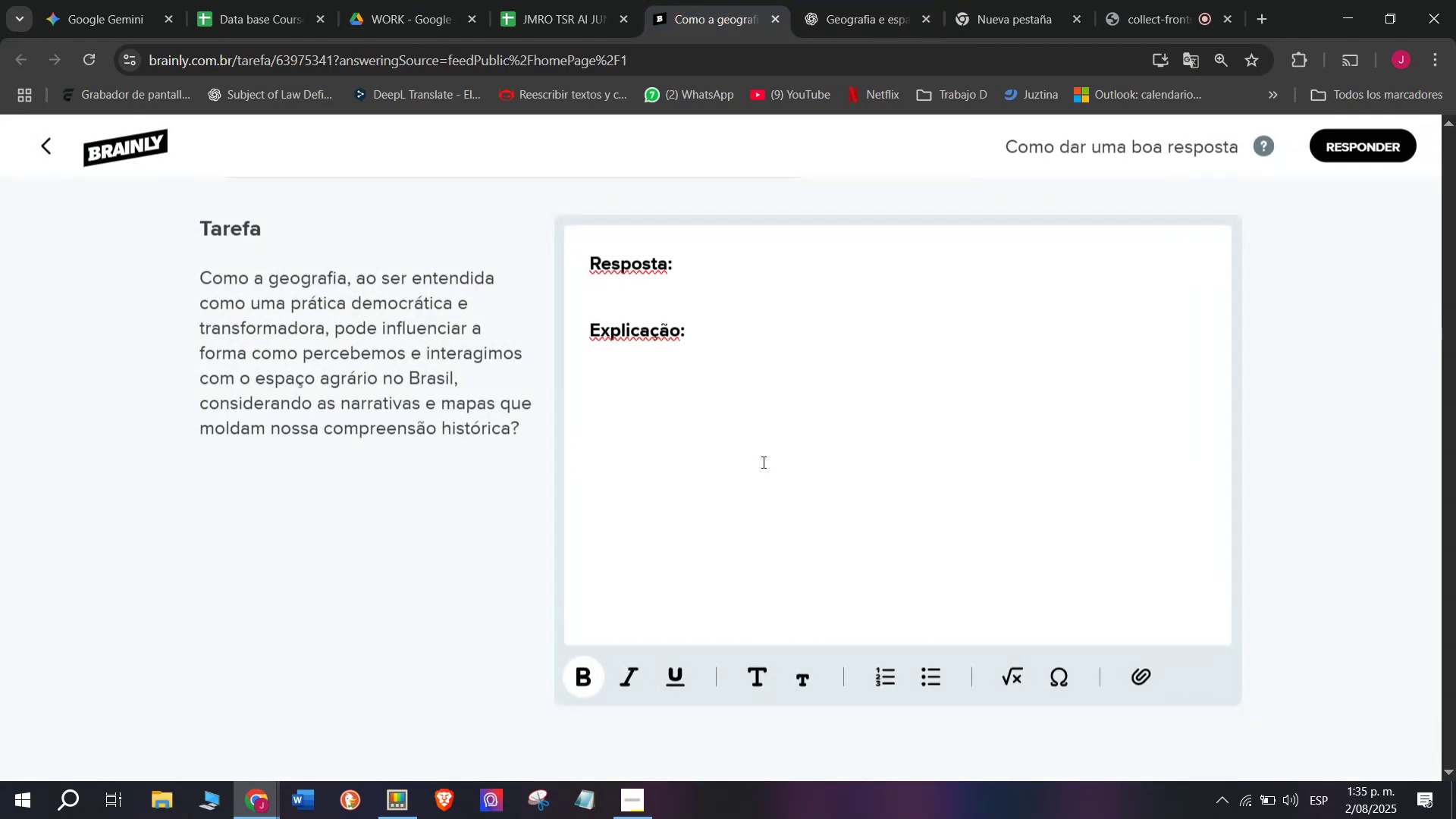 
left_click_drag(start_coordinate=[746, 439], to_coordinate=[479, 243])
 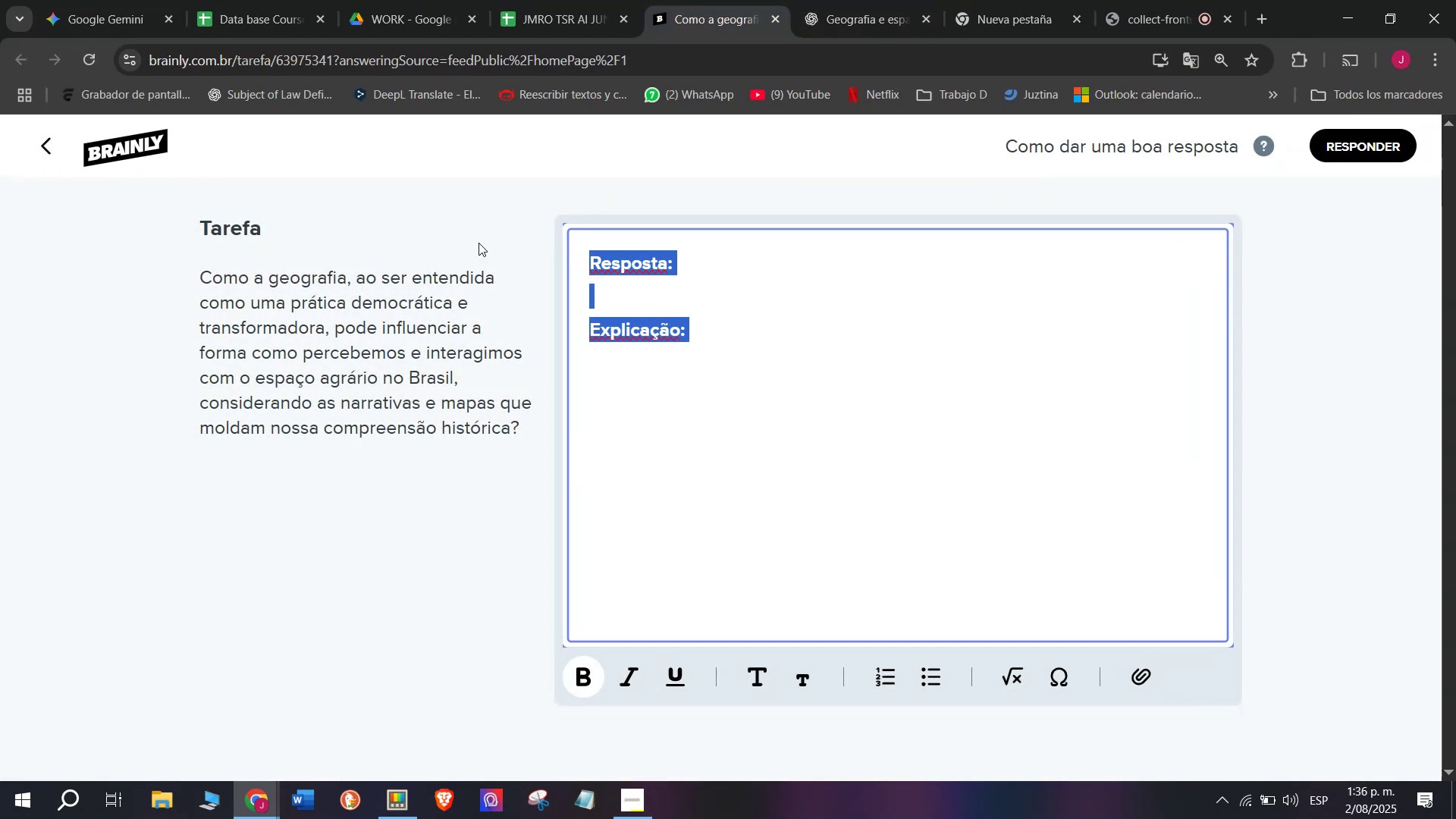 
key(Meta+MetaLeft)
 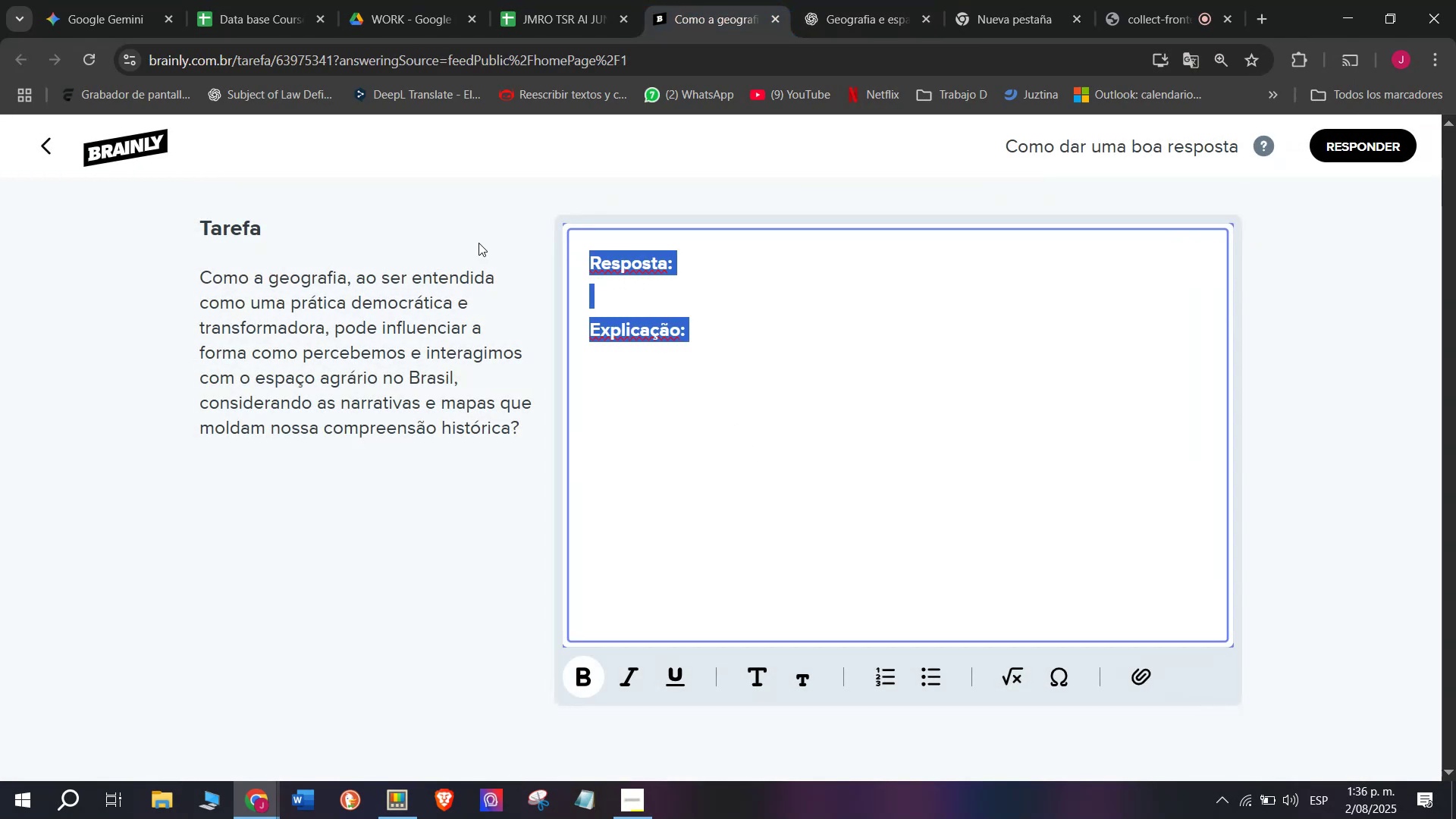 
key(Meta+V)
 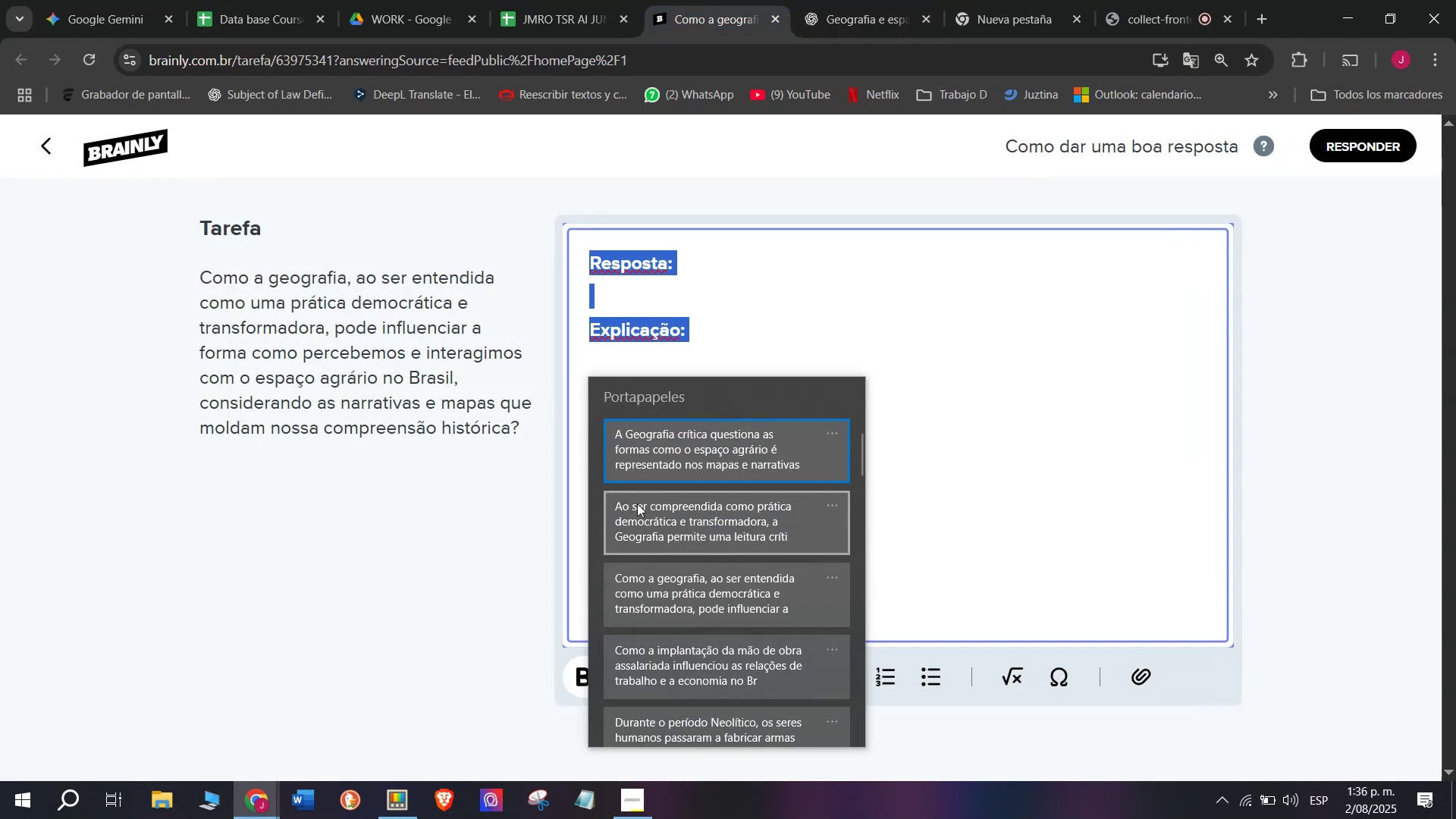 
left_click([654, 522])
 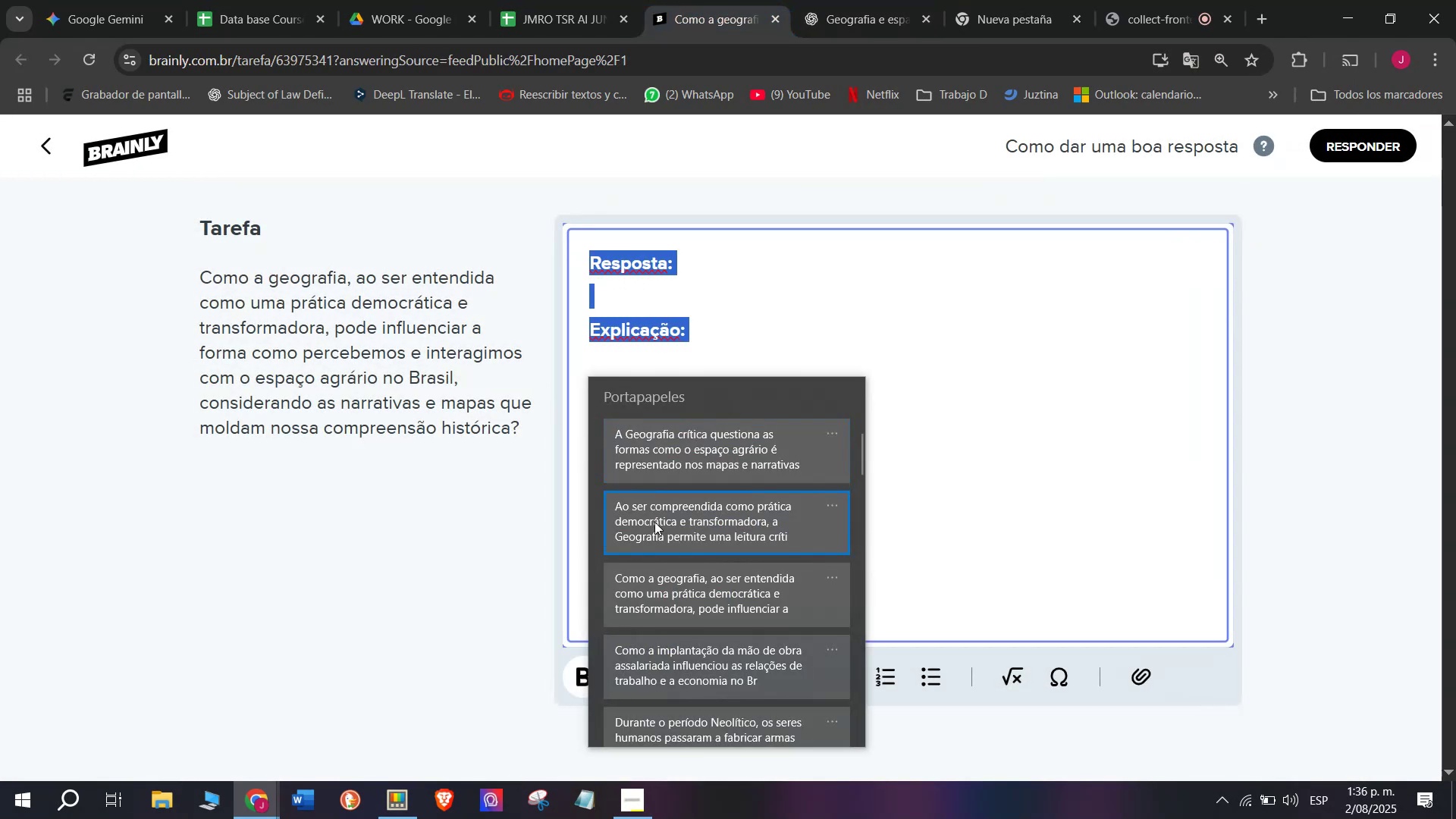 
key(Control+ControlLeft)
 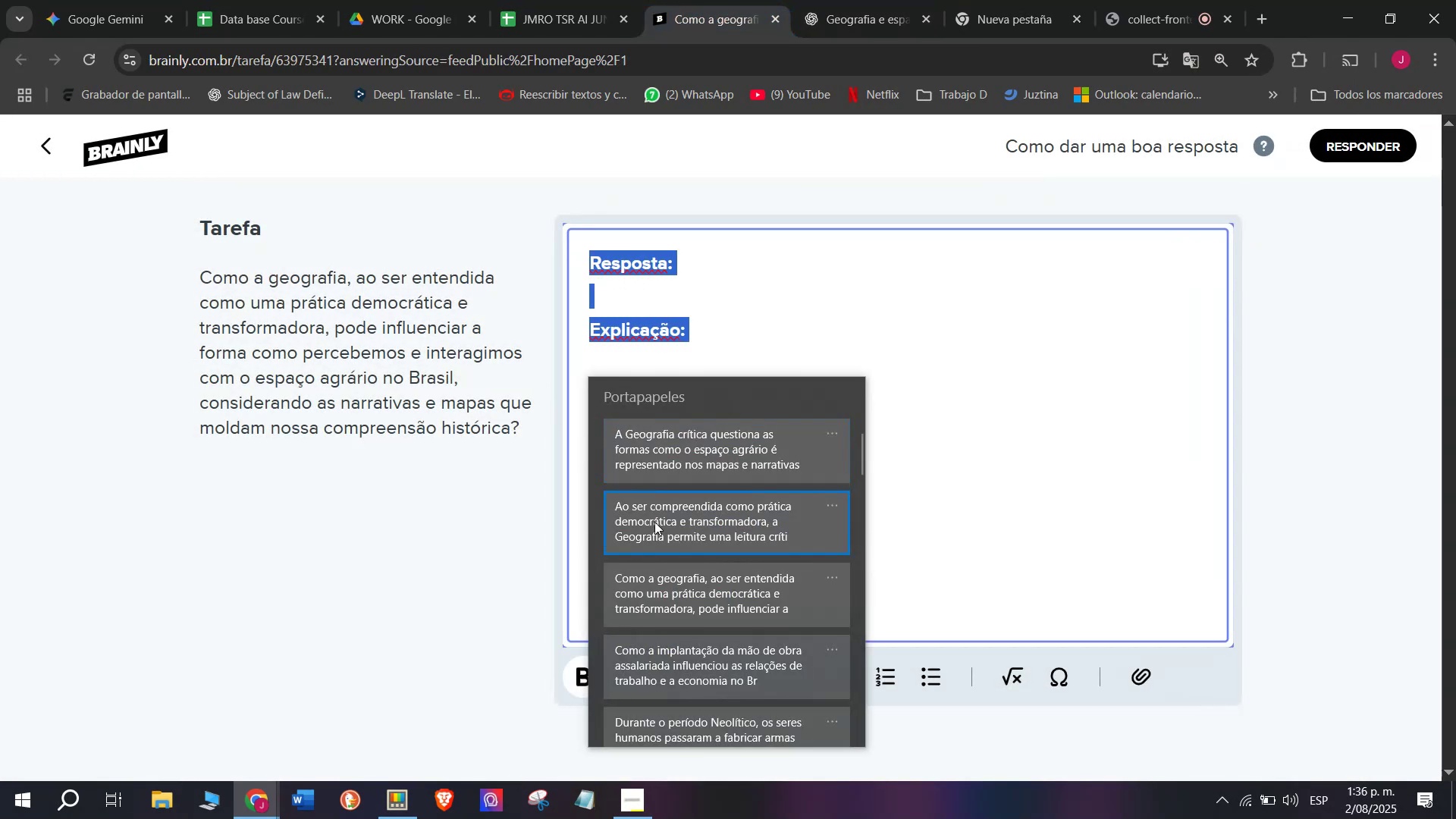 
key(Control+V)
 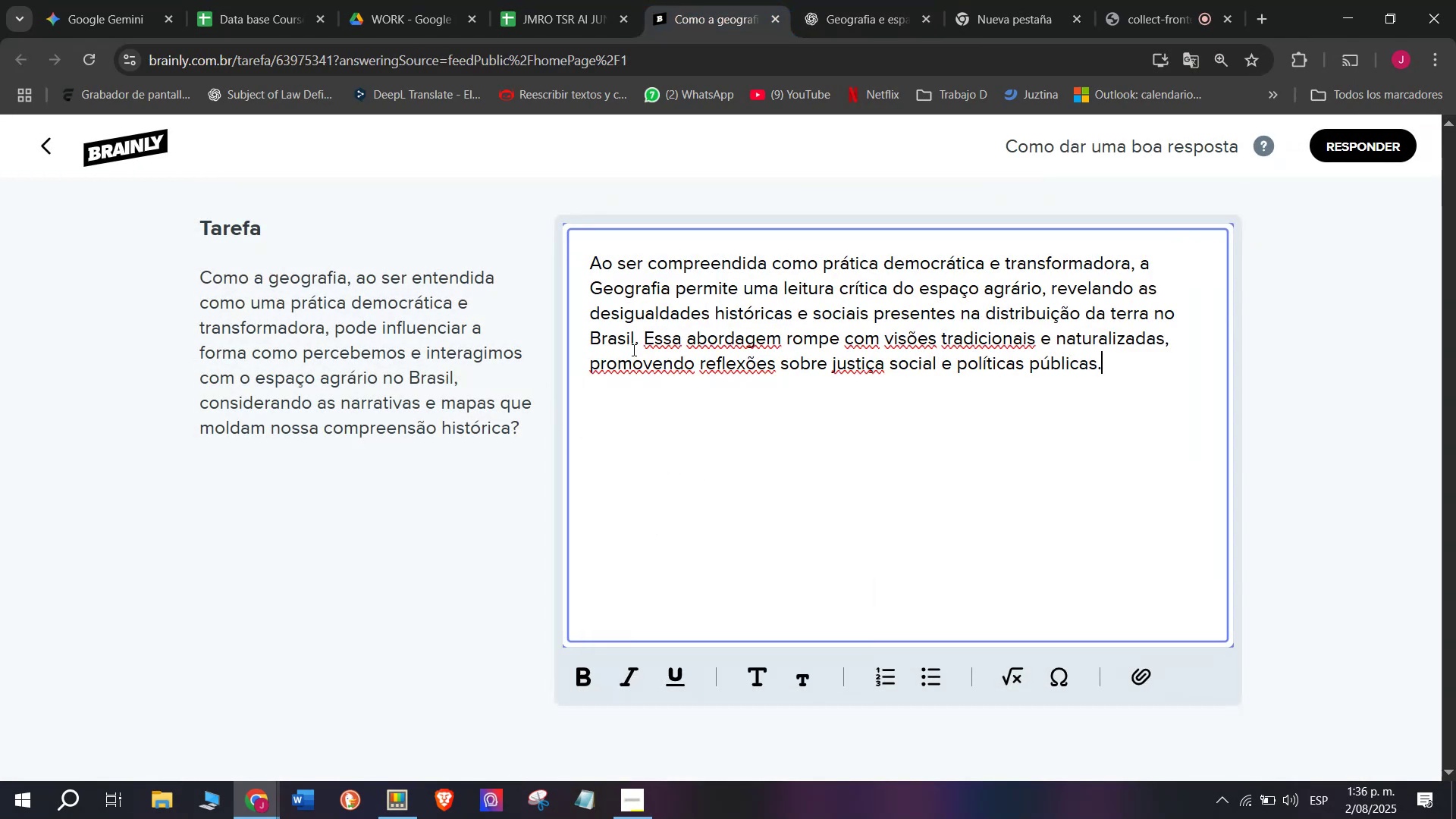 
left_click_drag(start_coordinate=[643, 337], to_coordinate=[1208, 406])
 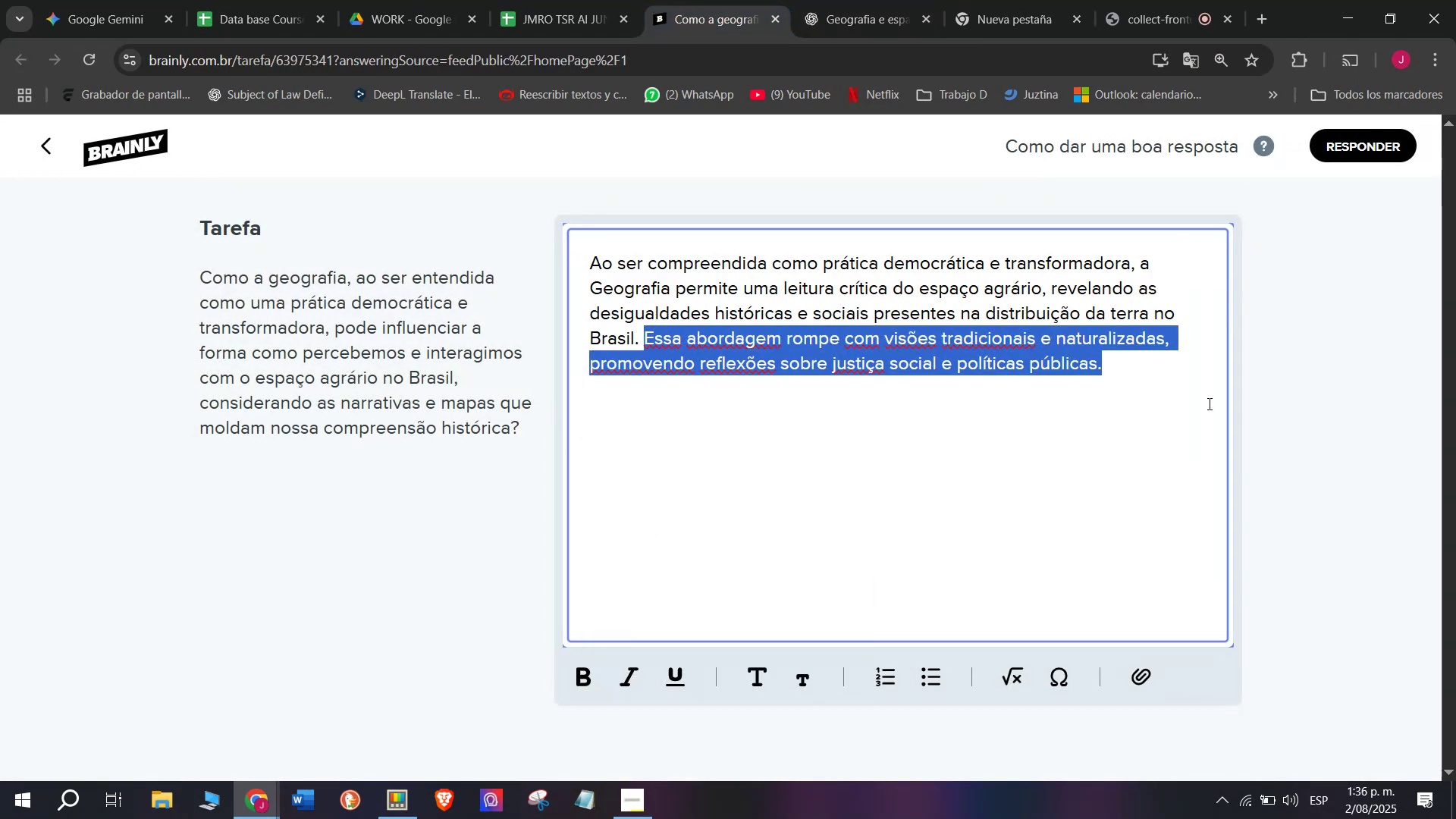 
key(Backspace)
 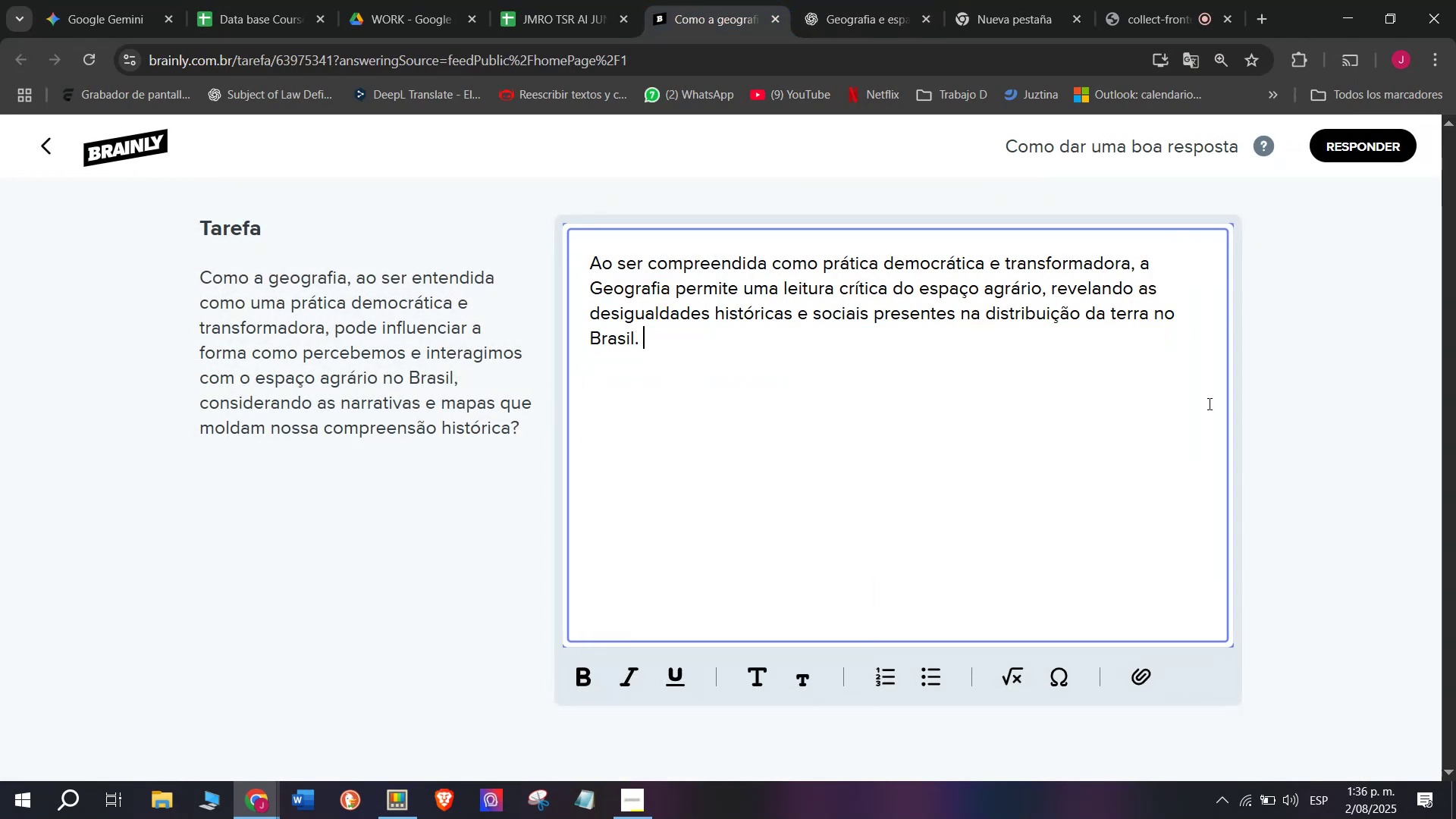 
key(Enter)
 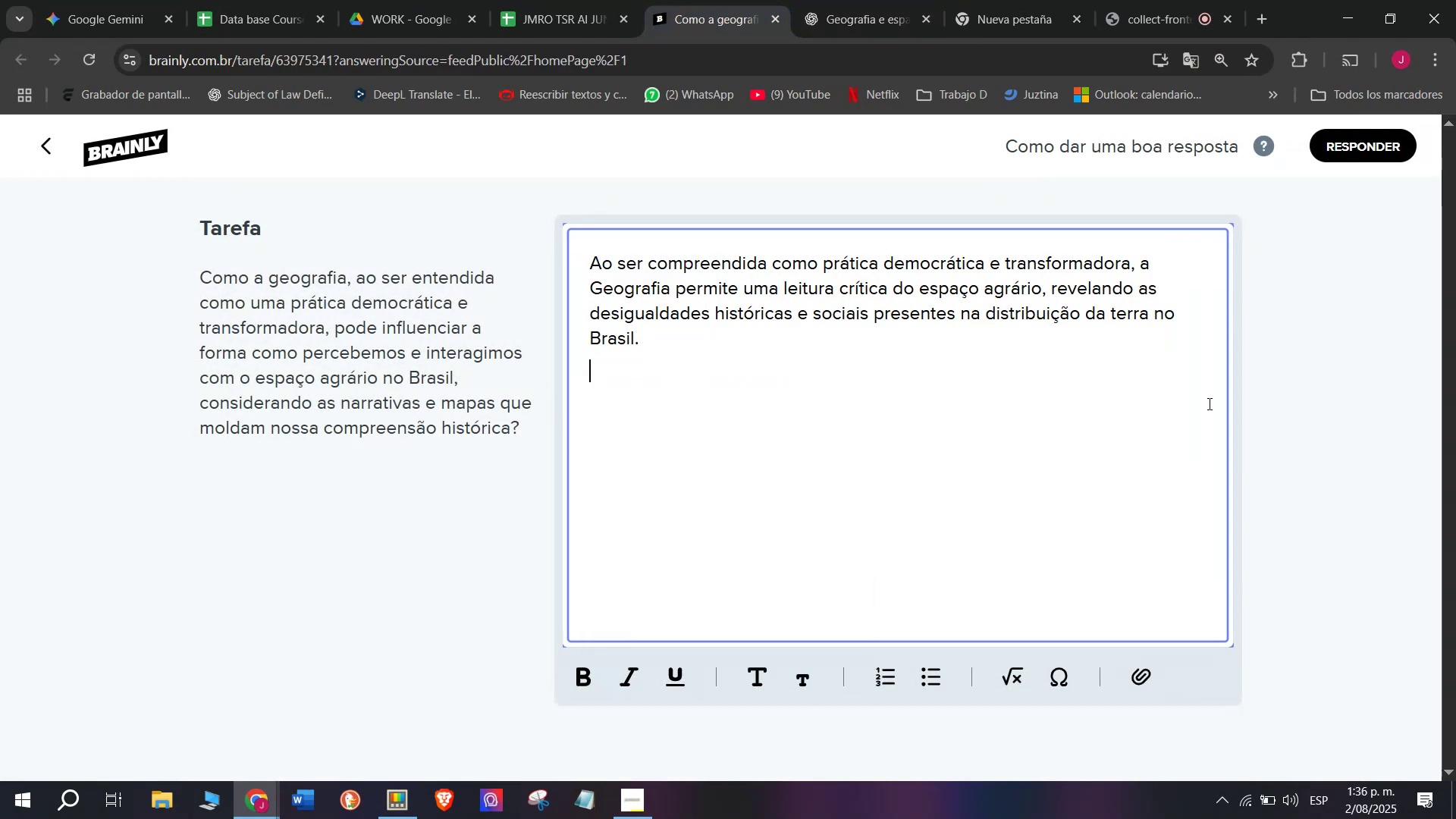 
key(Enter)
 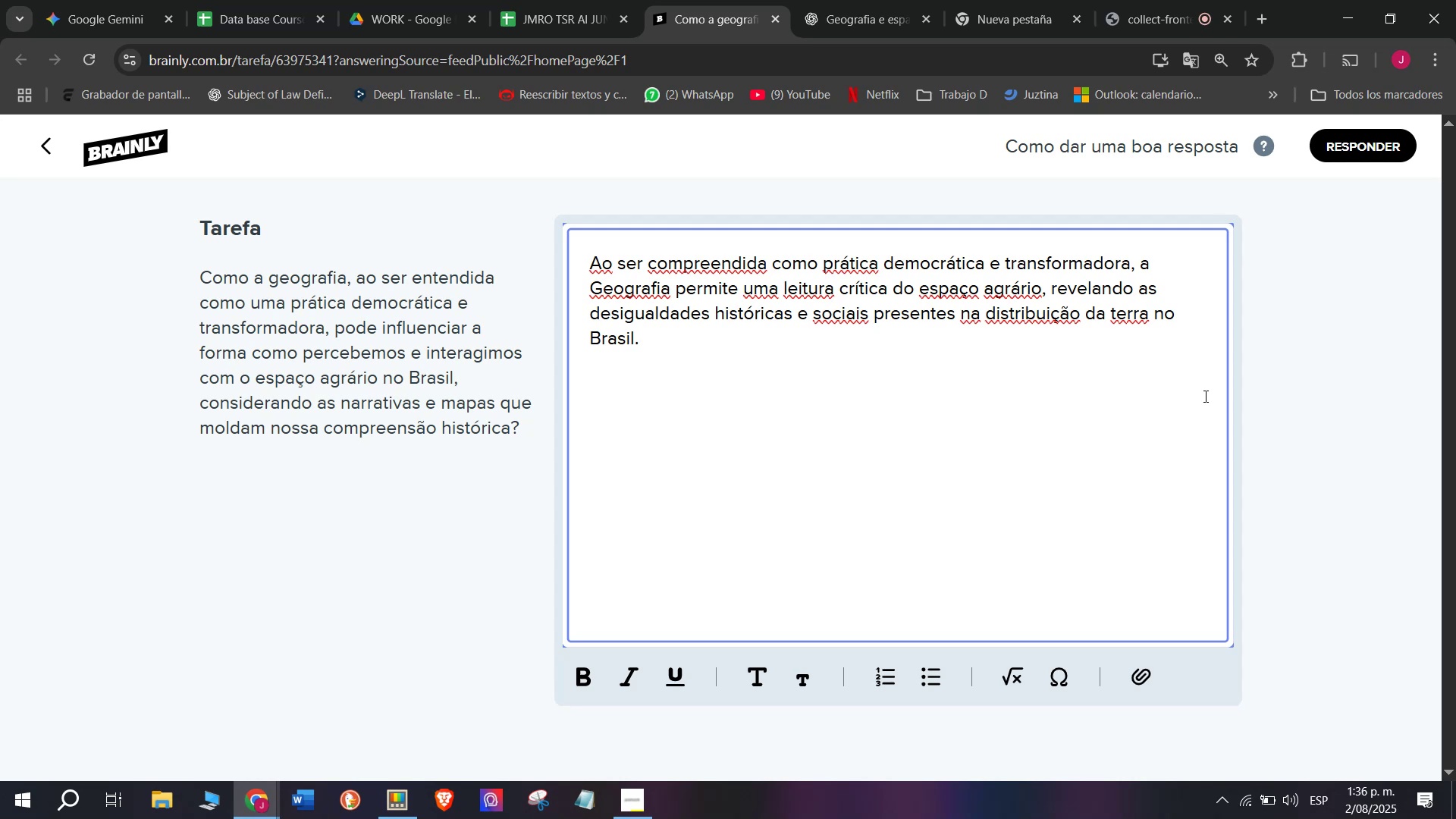 
key(Meta+V)
 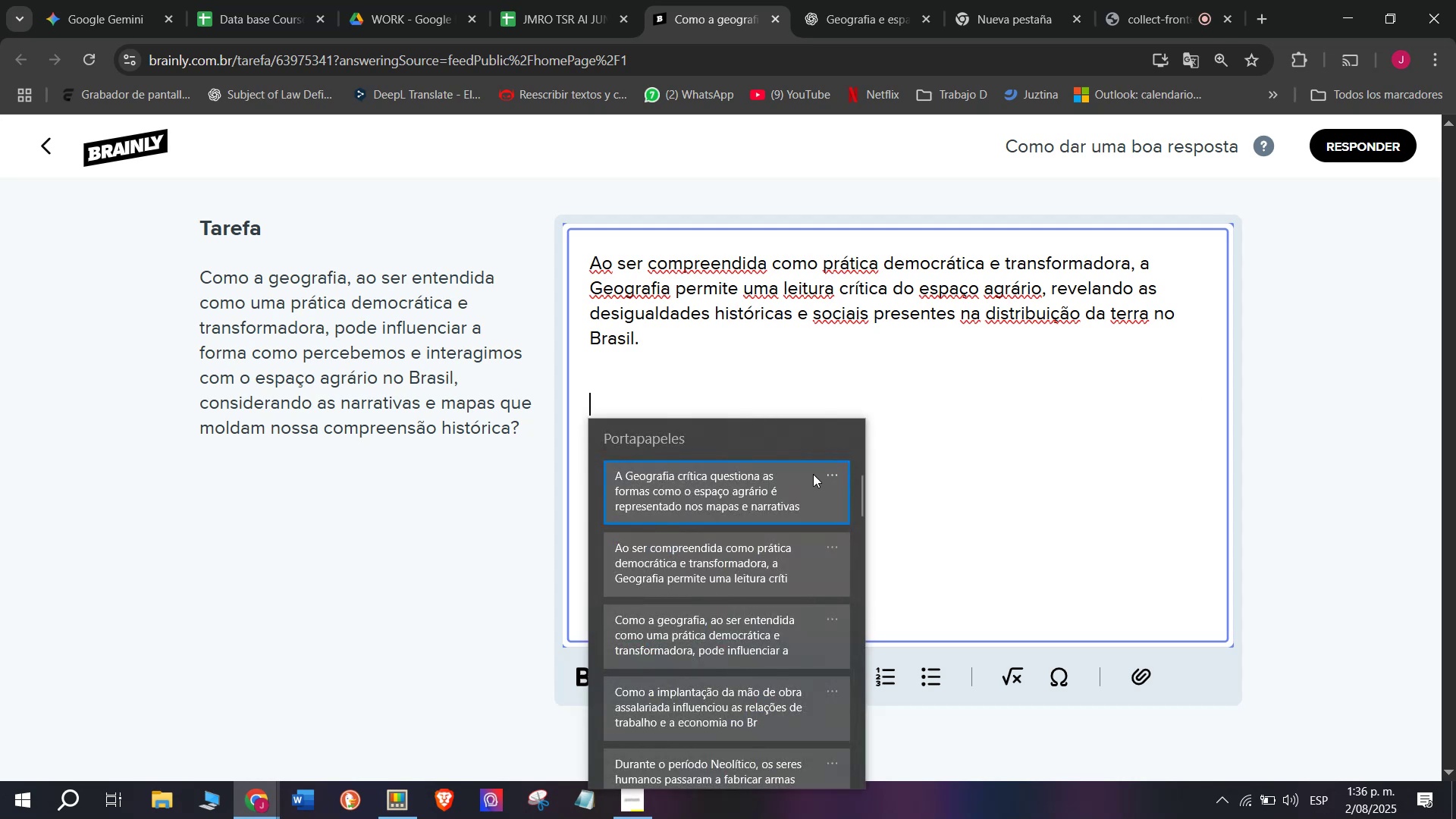 
left_click([748, 490])
 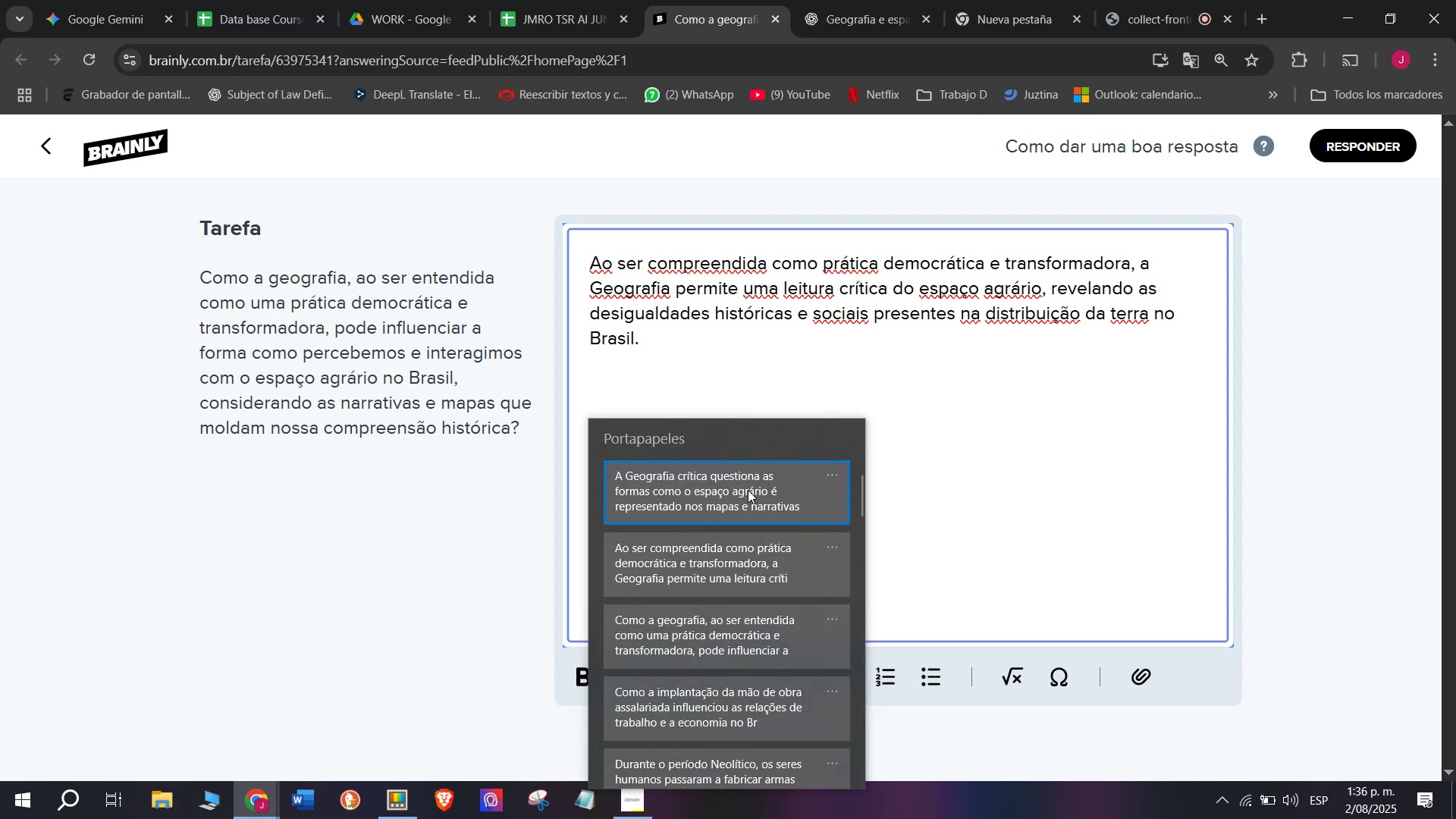 
key(Control+ControlLeft)
 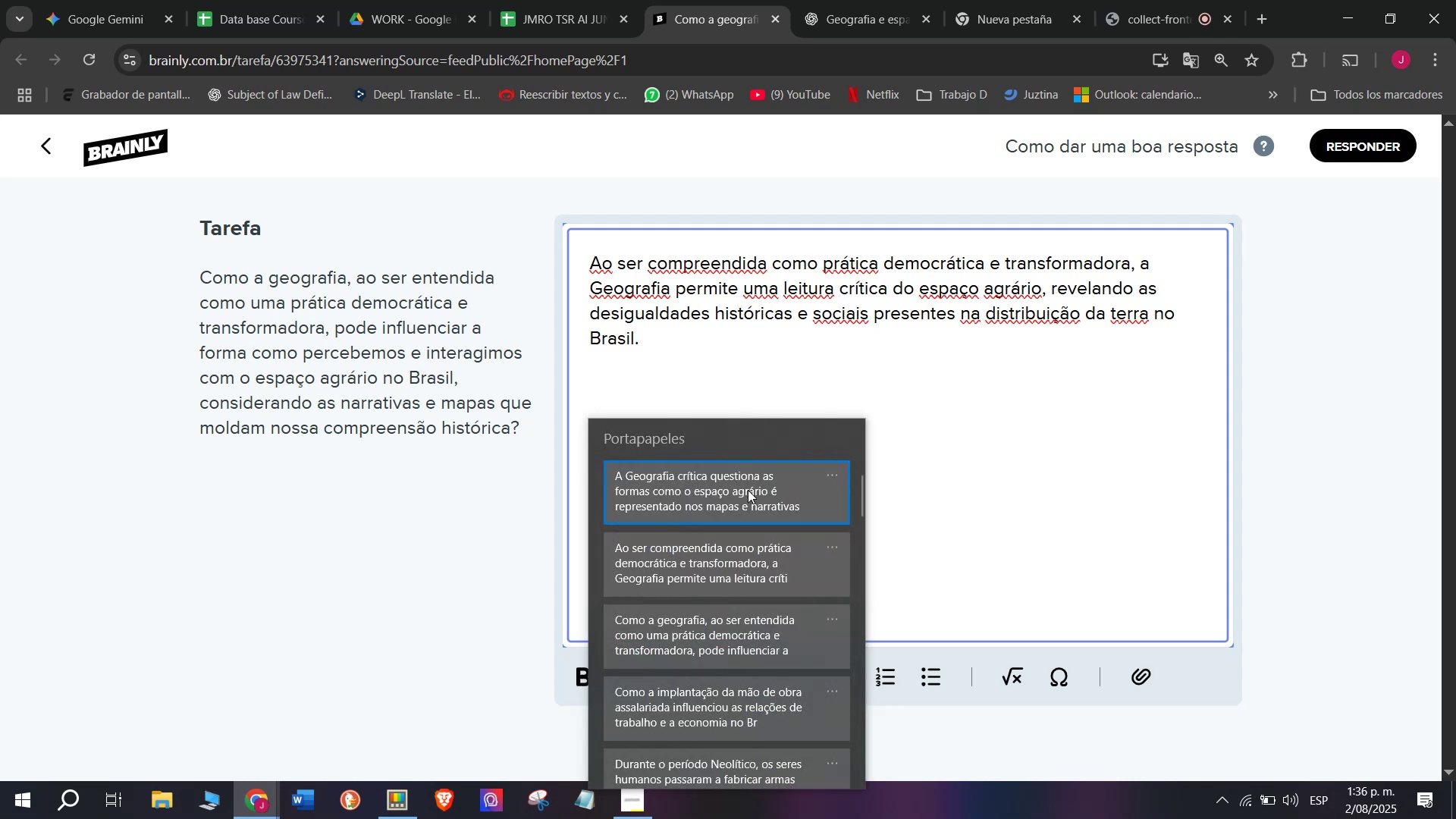 
key(Control+V)
 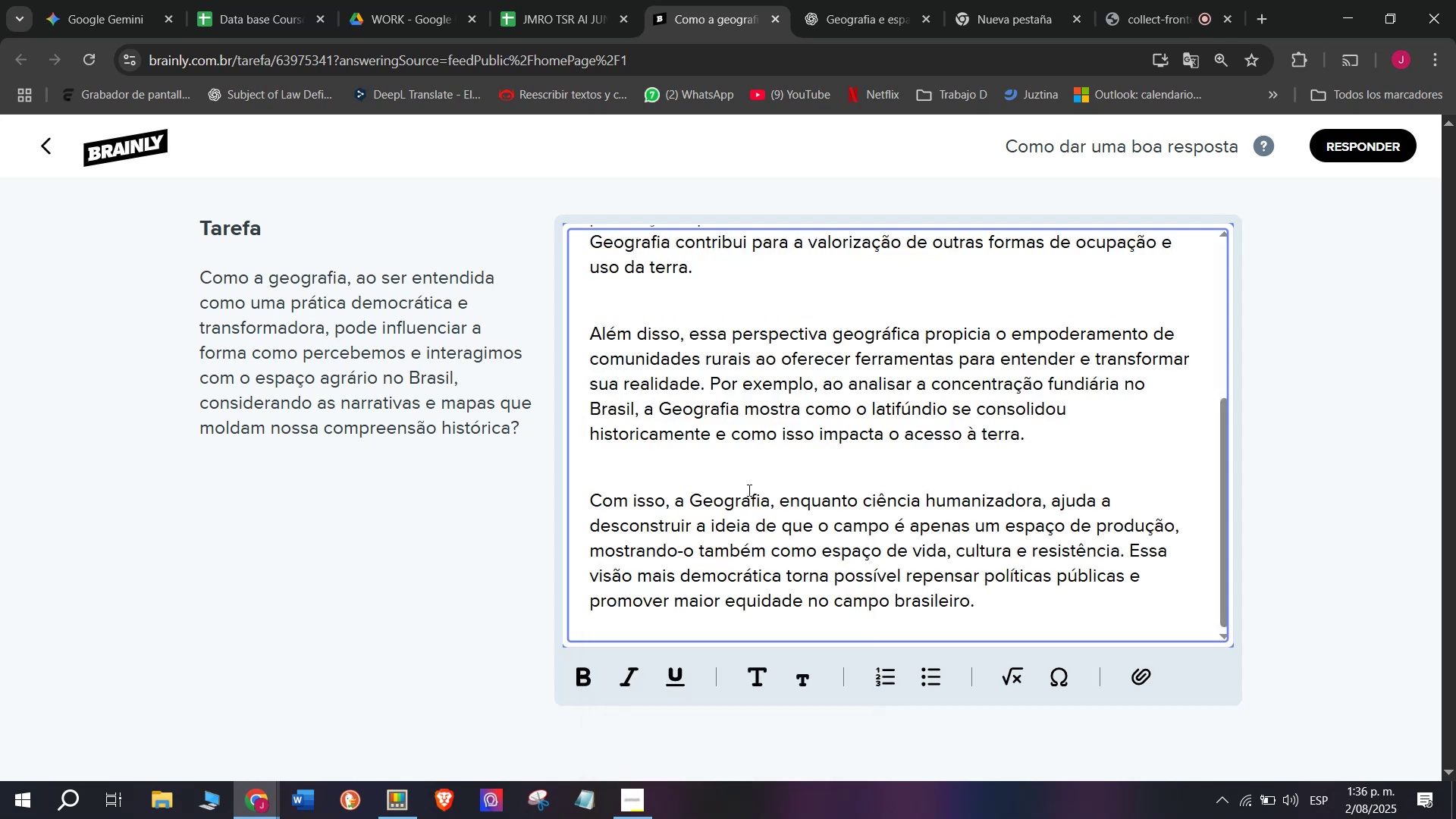 
scroll: coordinate [770, 518], scroll_direction: up, amount: 5.0
 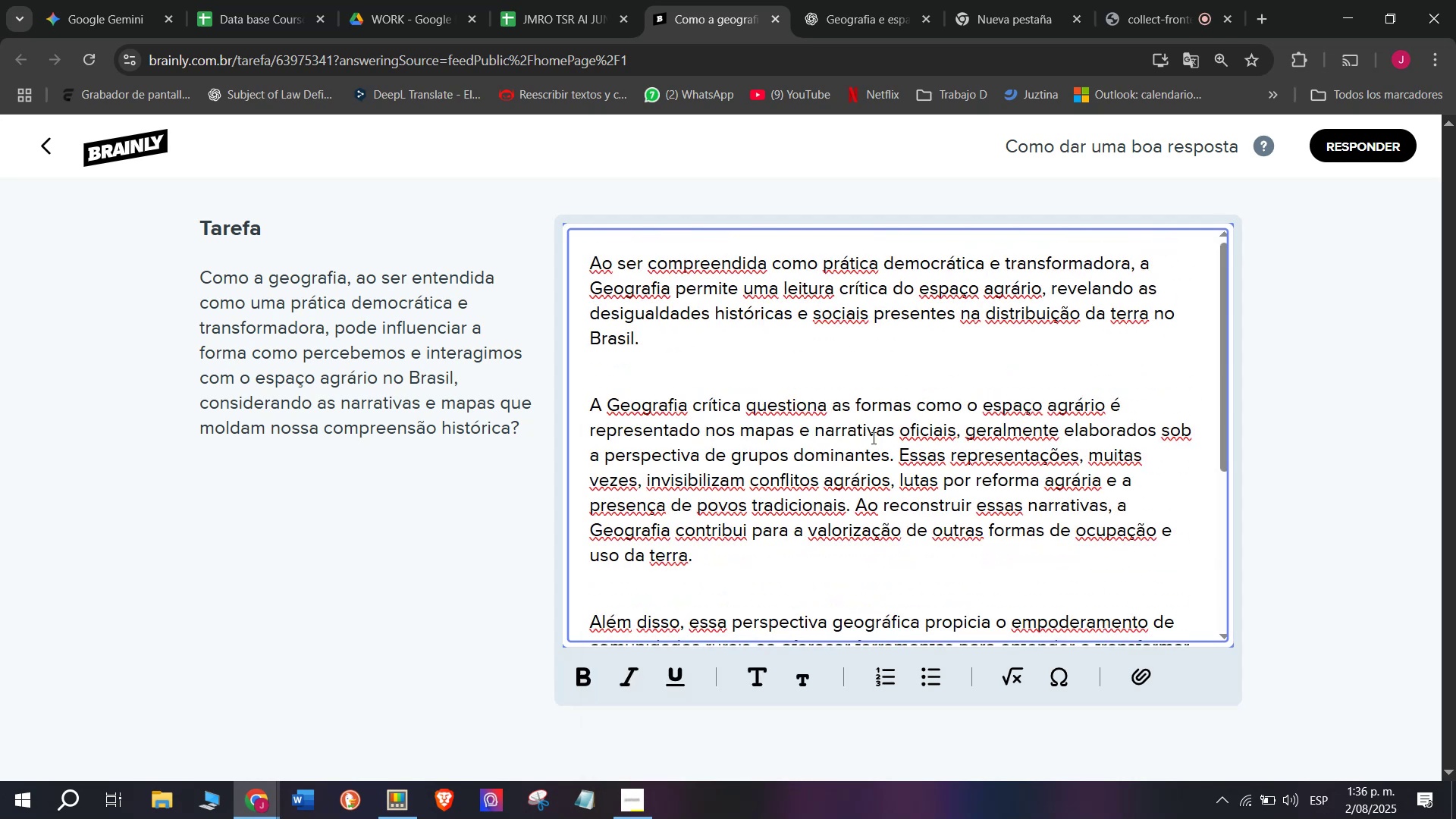 
left_click_drag(start_coordinate=[855, 501], to_coordinate=[865, 568])
 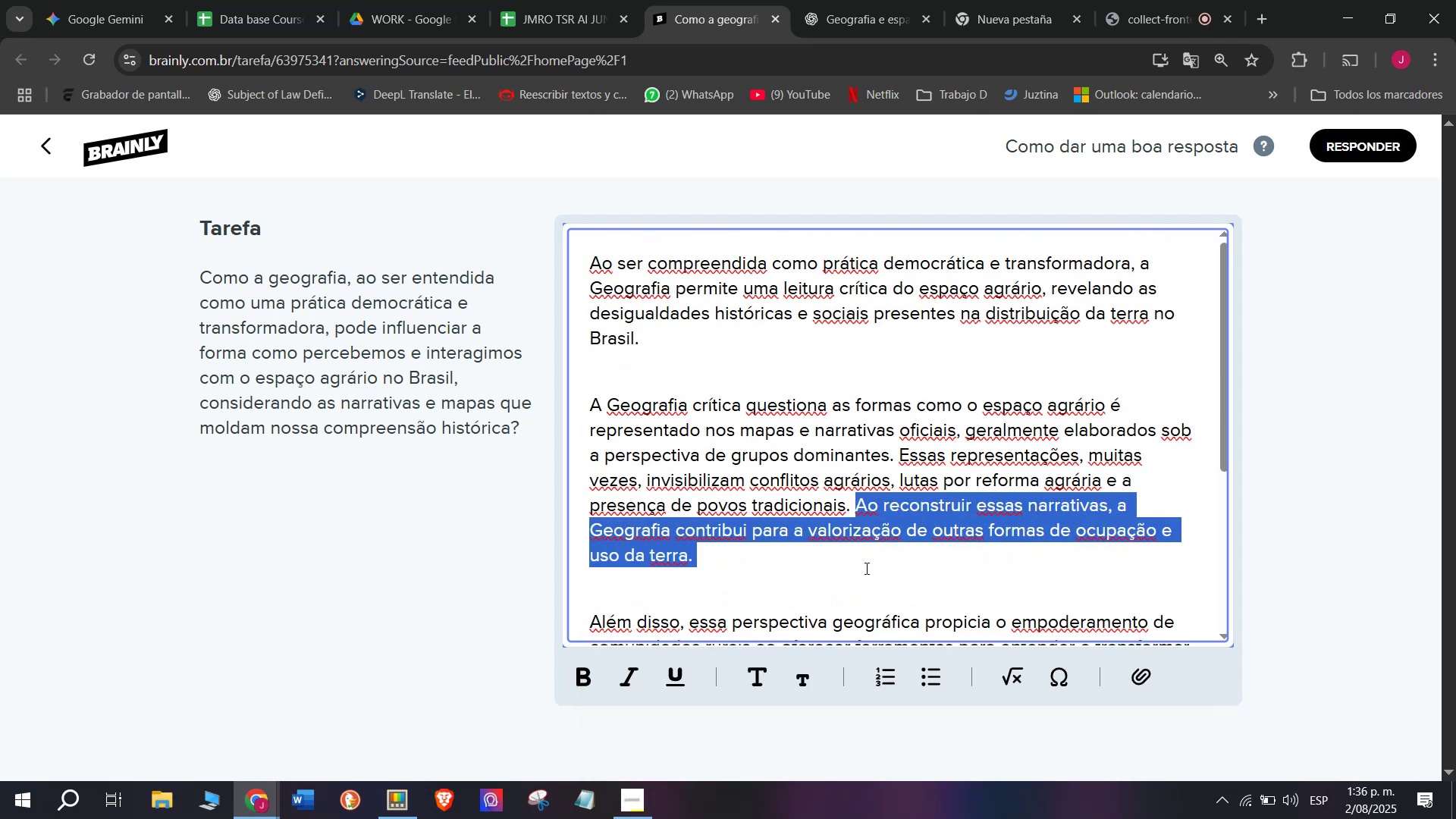 
key(Backspace)
 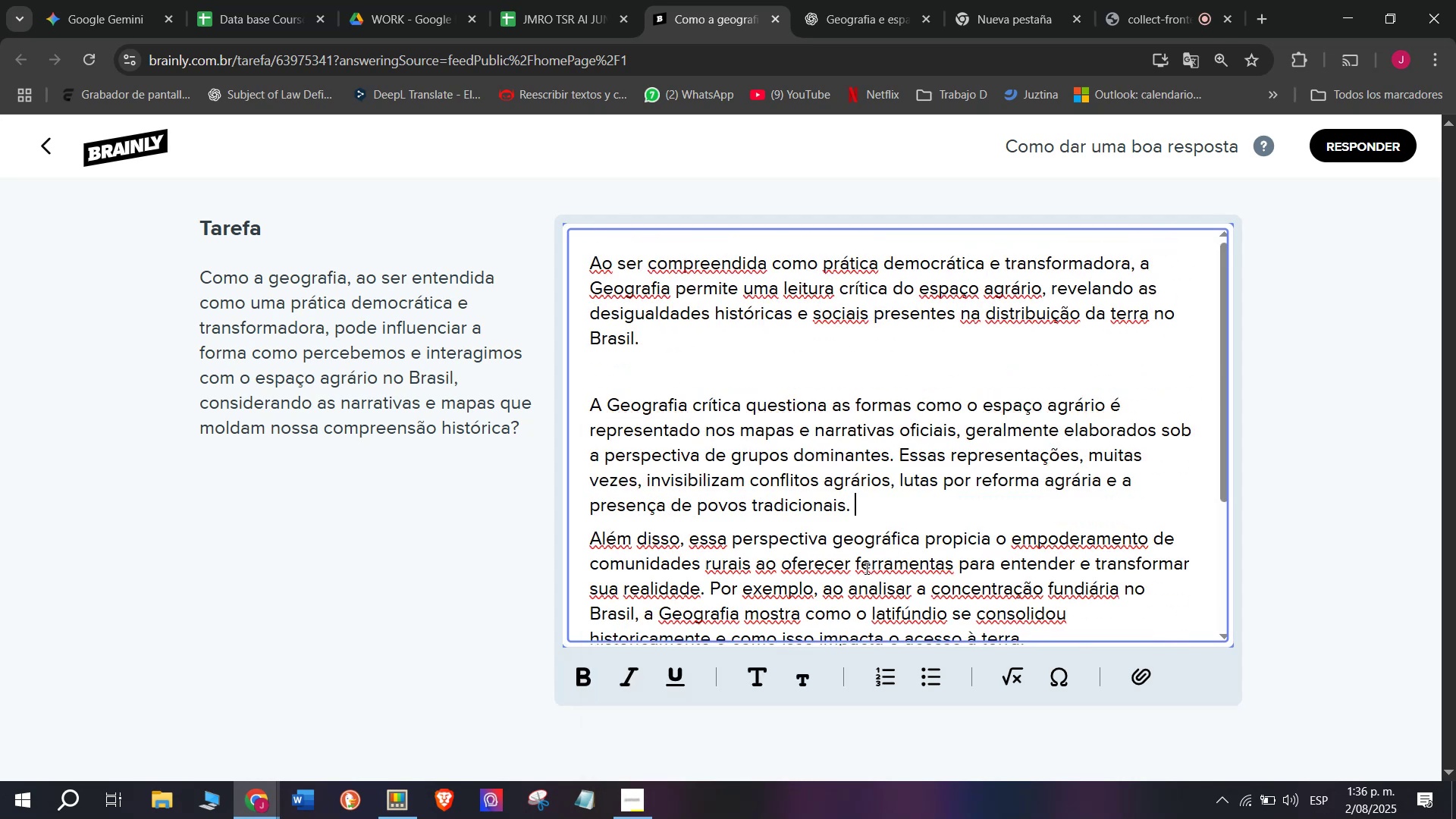 
key(Enter)
 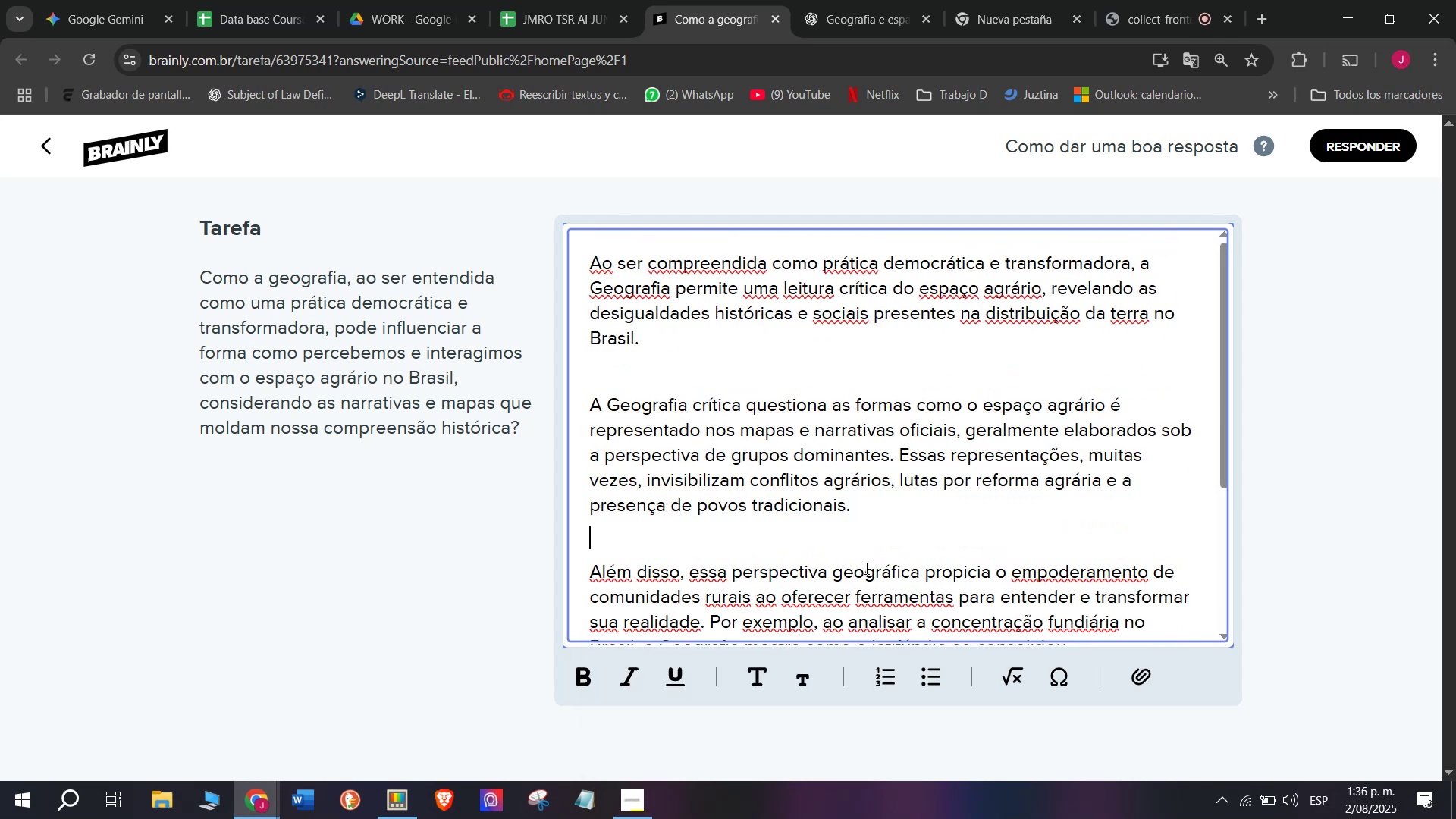 
scroll: coordinate [869, 587], scroll_direction: down, amount: 5.0
 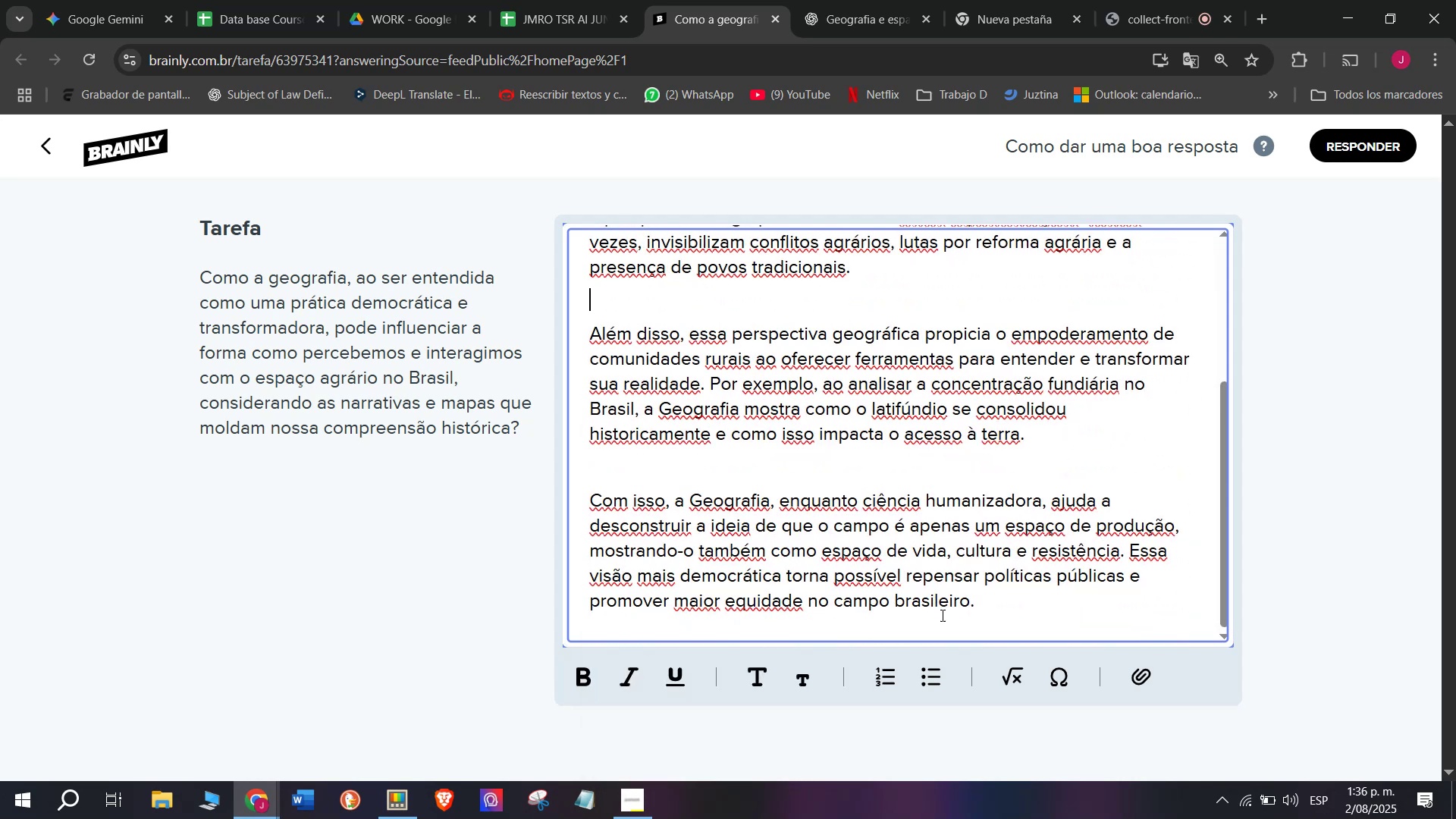 
left_click_drag(start_coordinate=[990, 616], to_coordinate=[478, 127])
 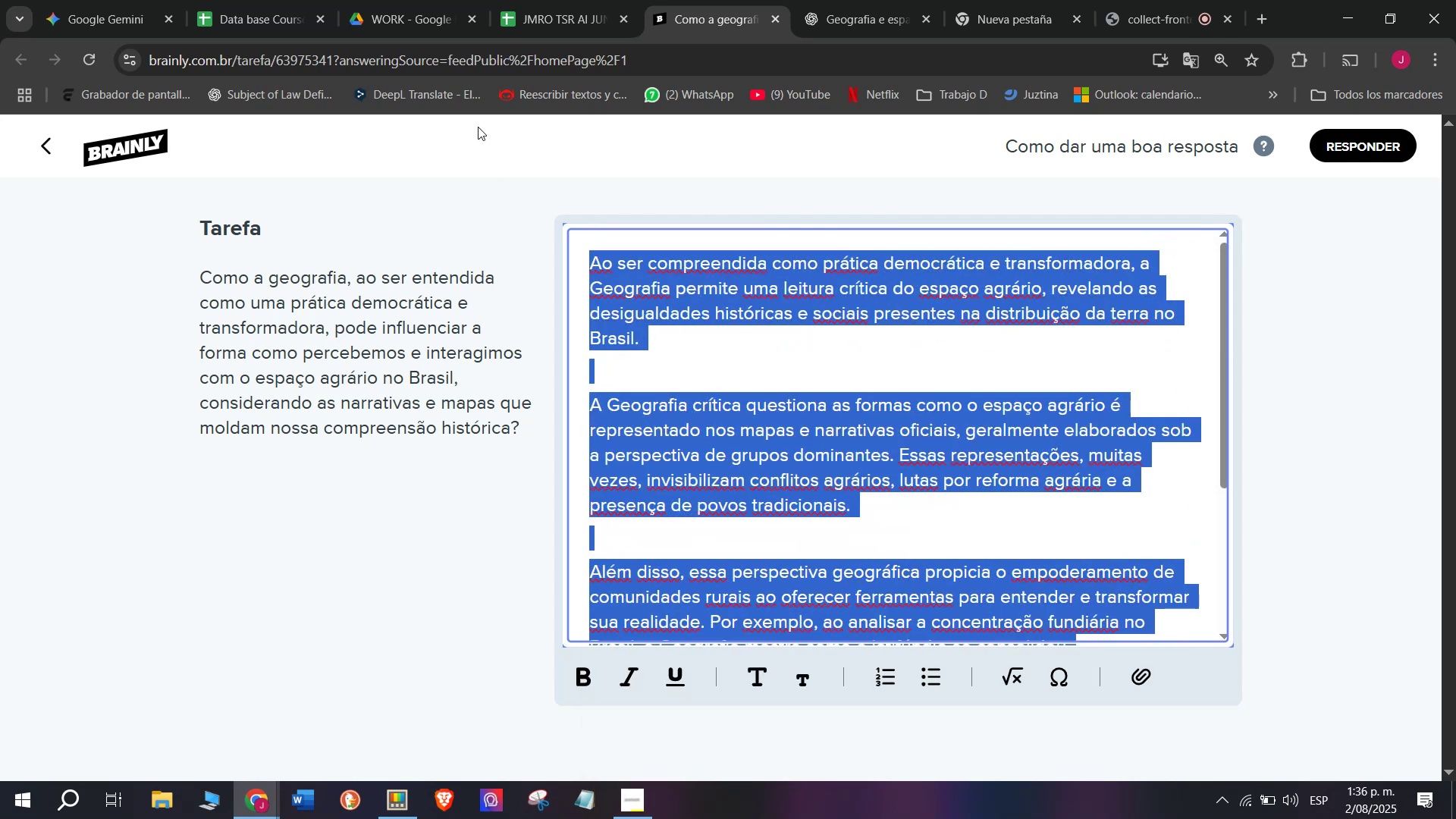 
key(Control+C)
 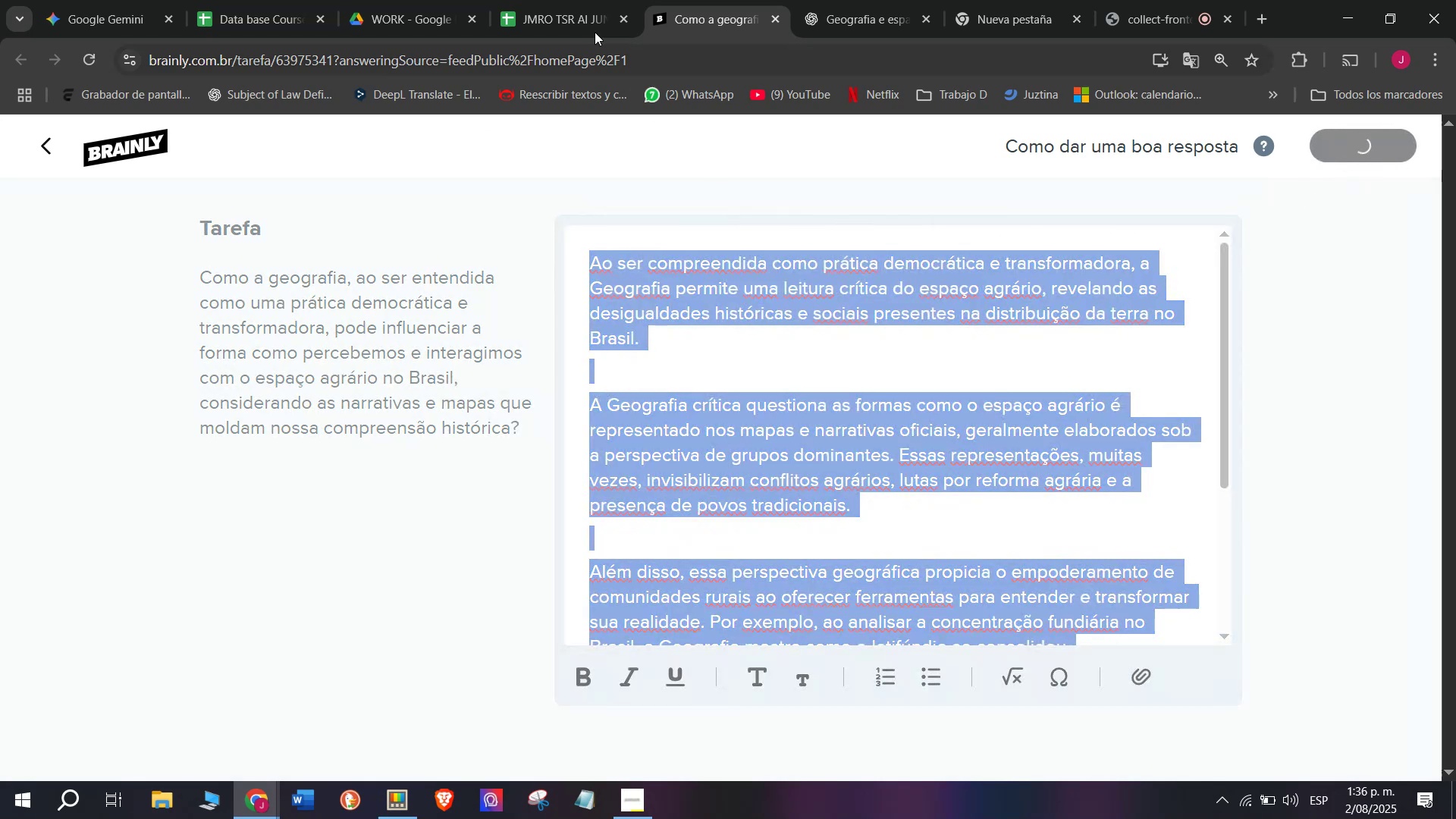 
left_click([545, 0])
 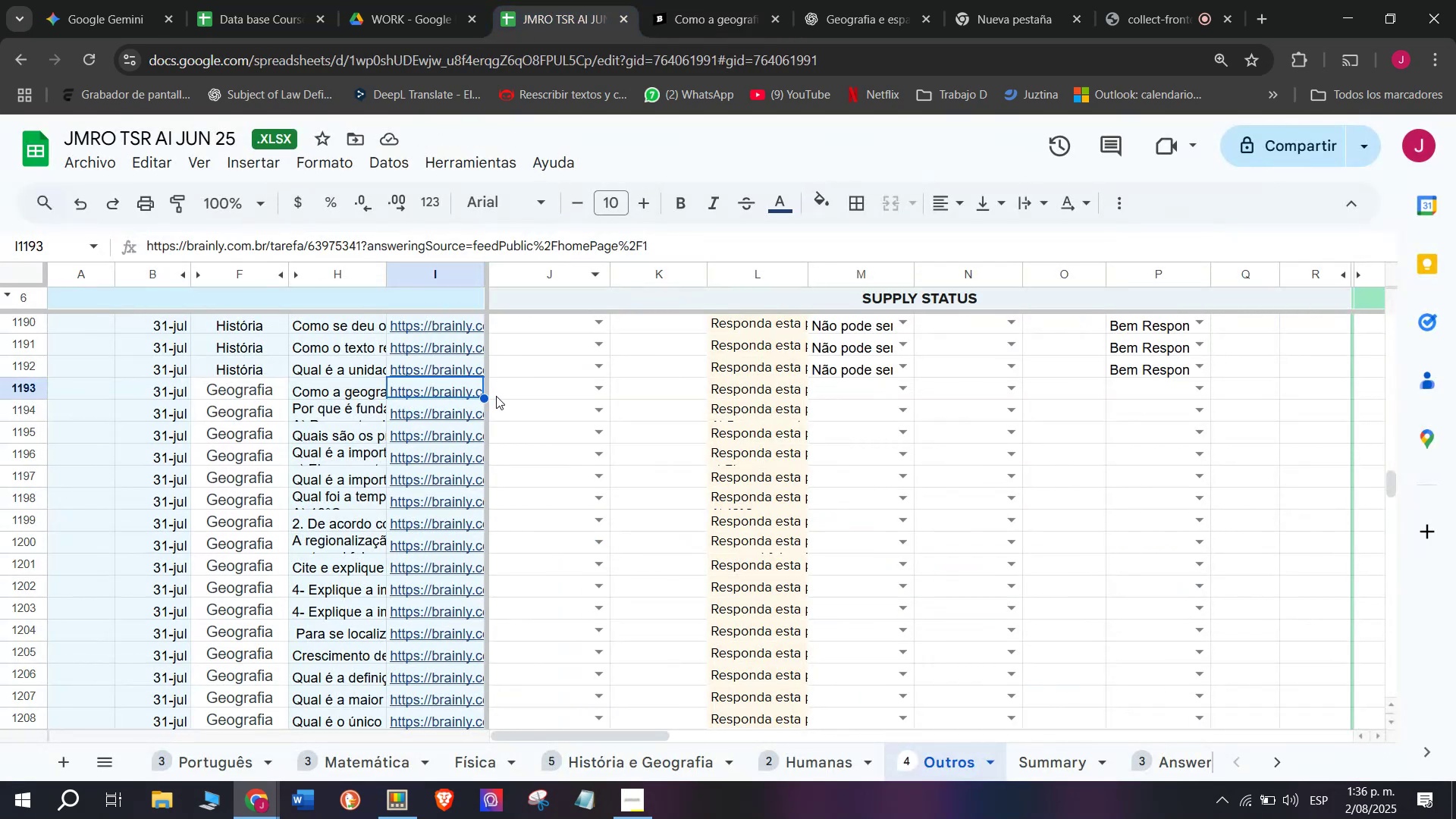 
left_click([513, 386])
 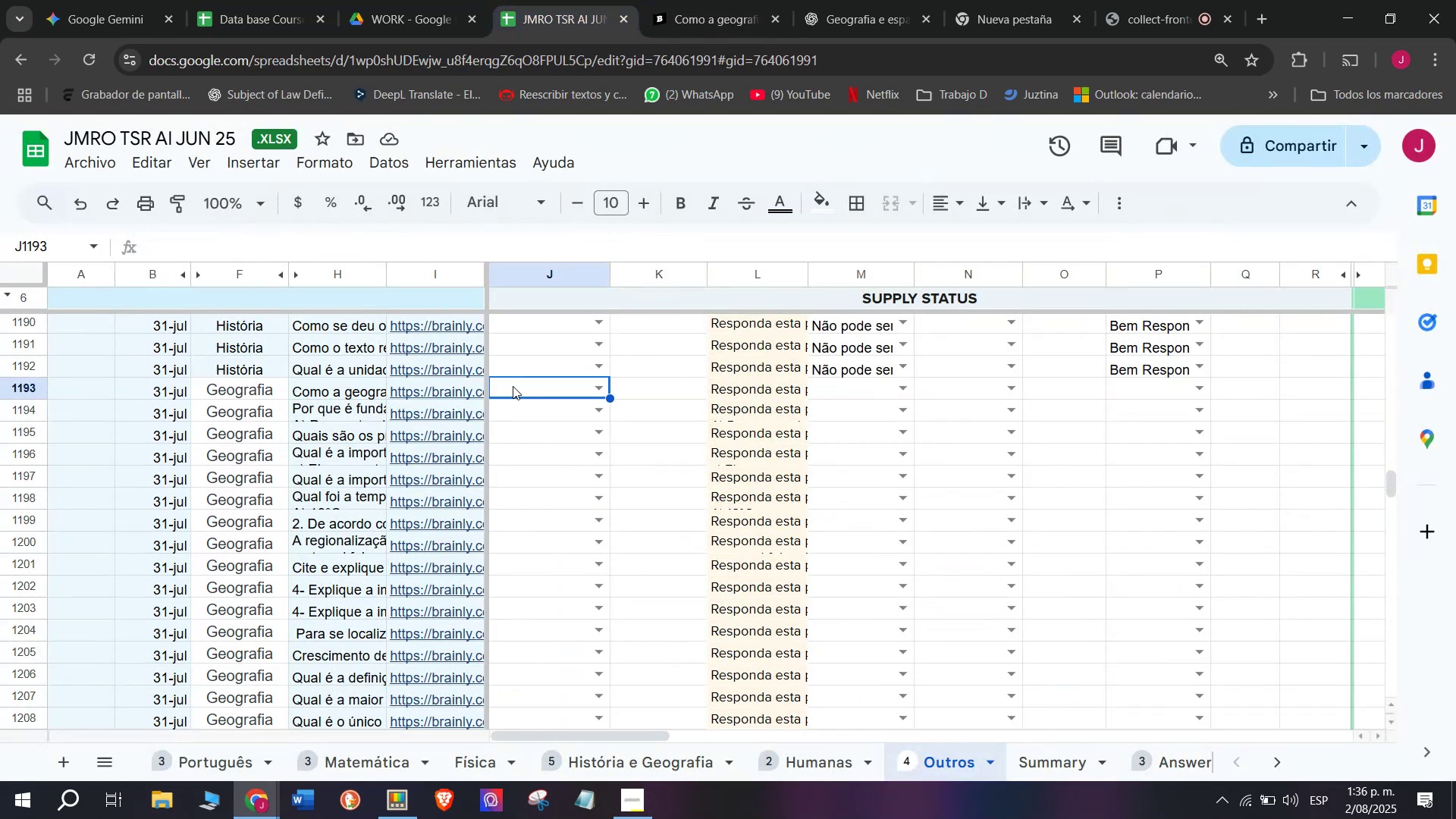 
key(J)
 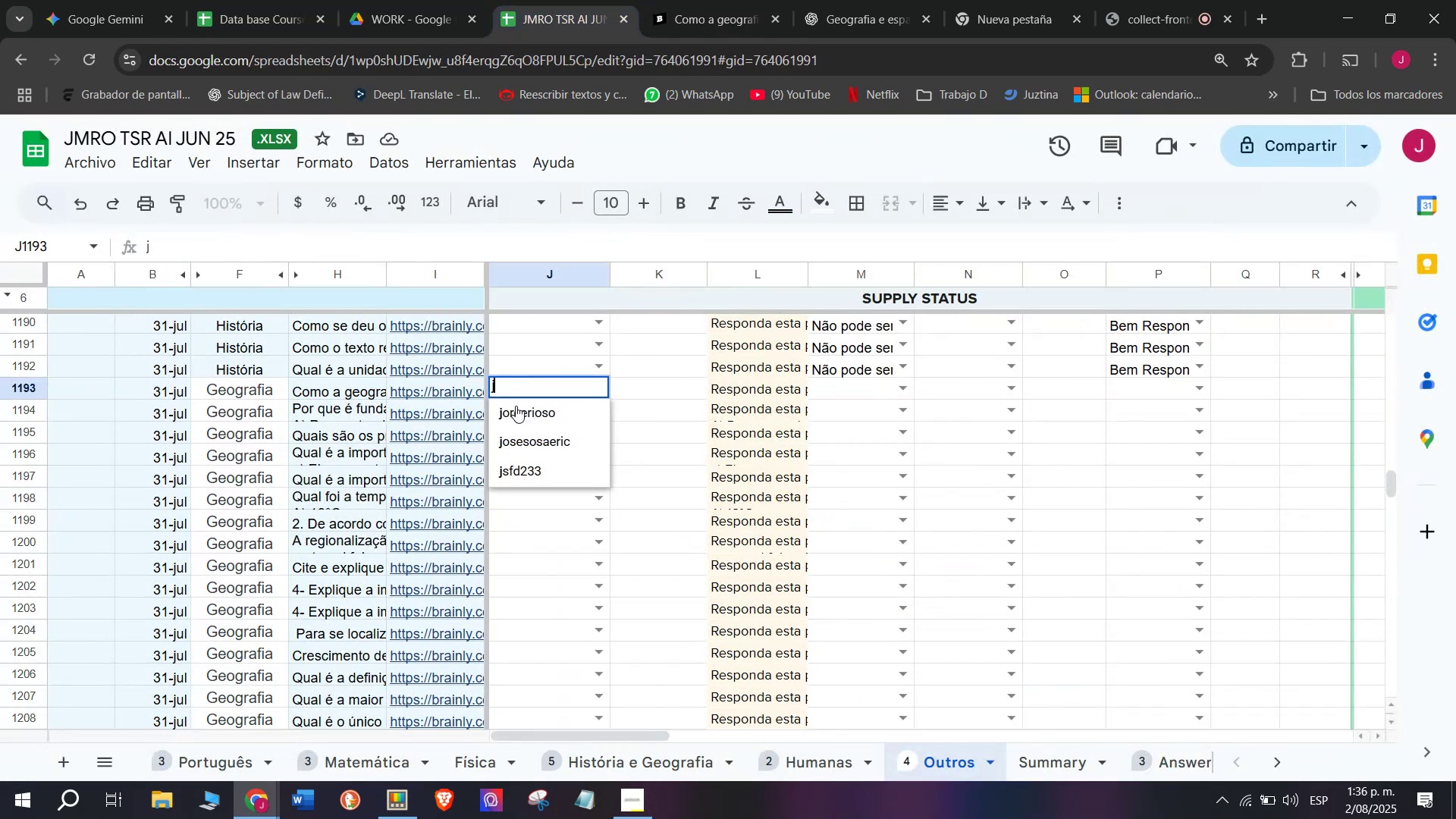 
left_click([516, 406])
 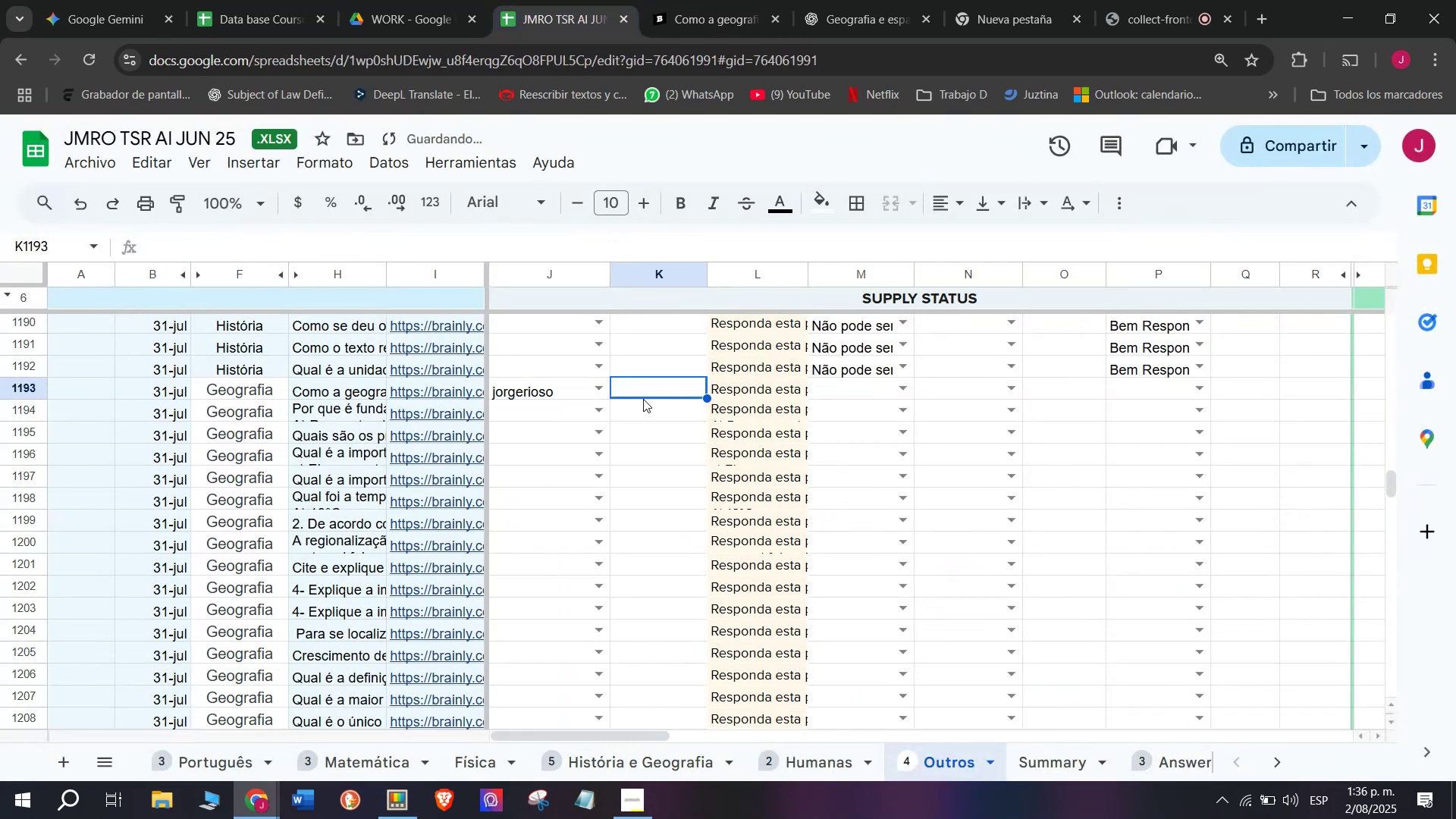 
double_click([643, 399])
 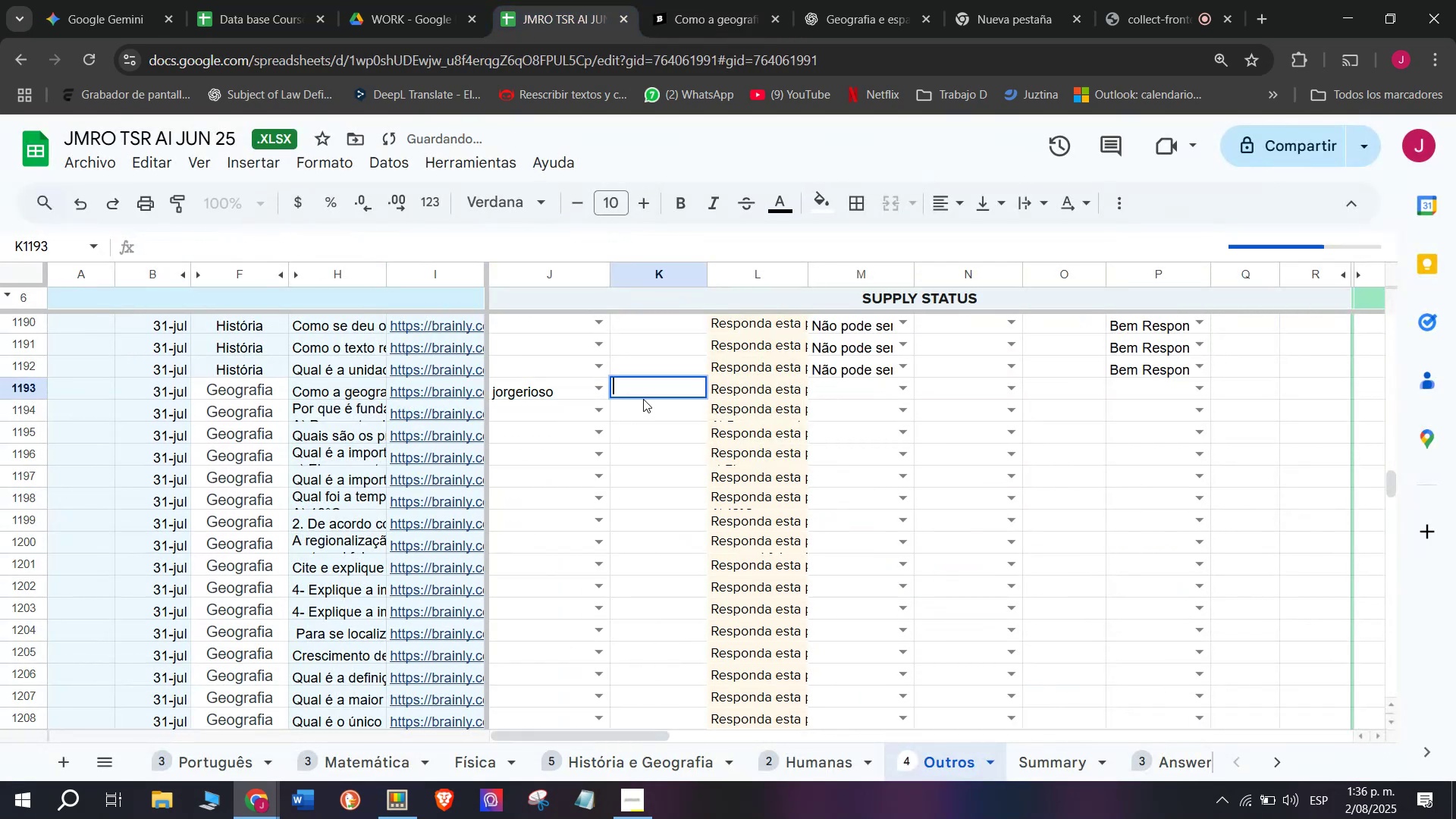 
key(Control+V)
 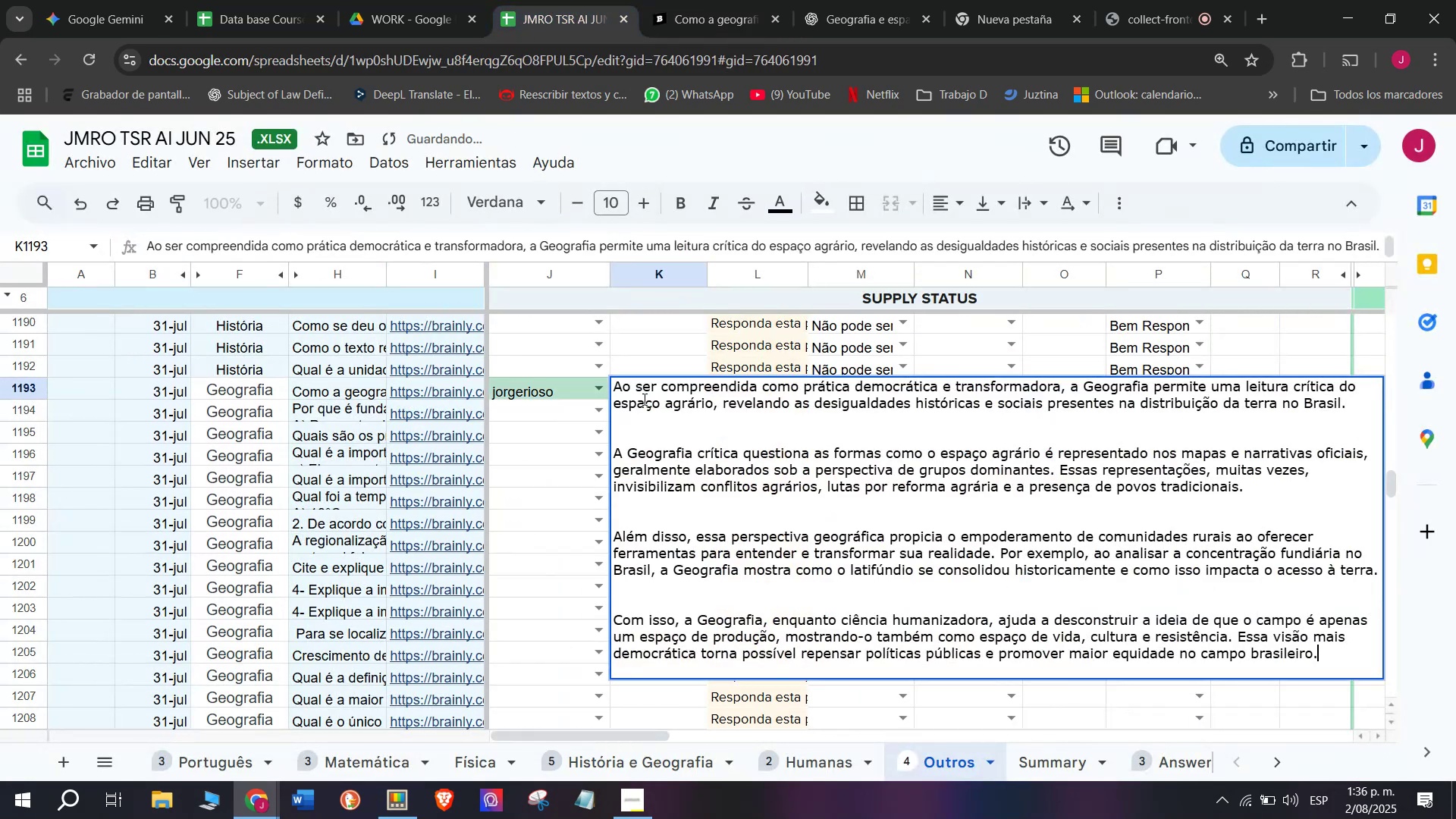 
key(Enter)
 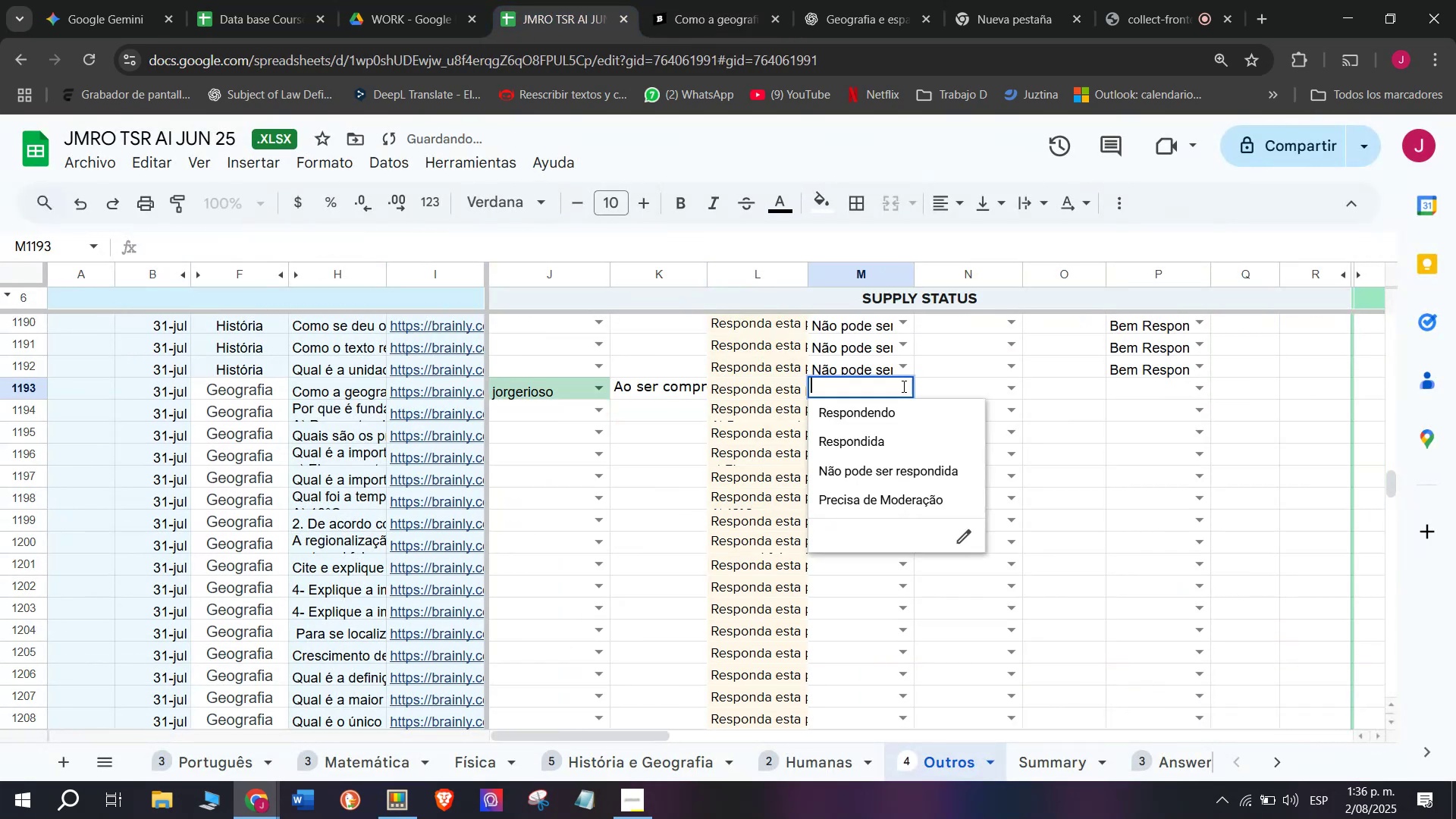 
left_click([858, 435])
 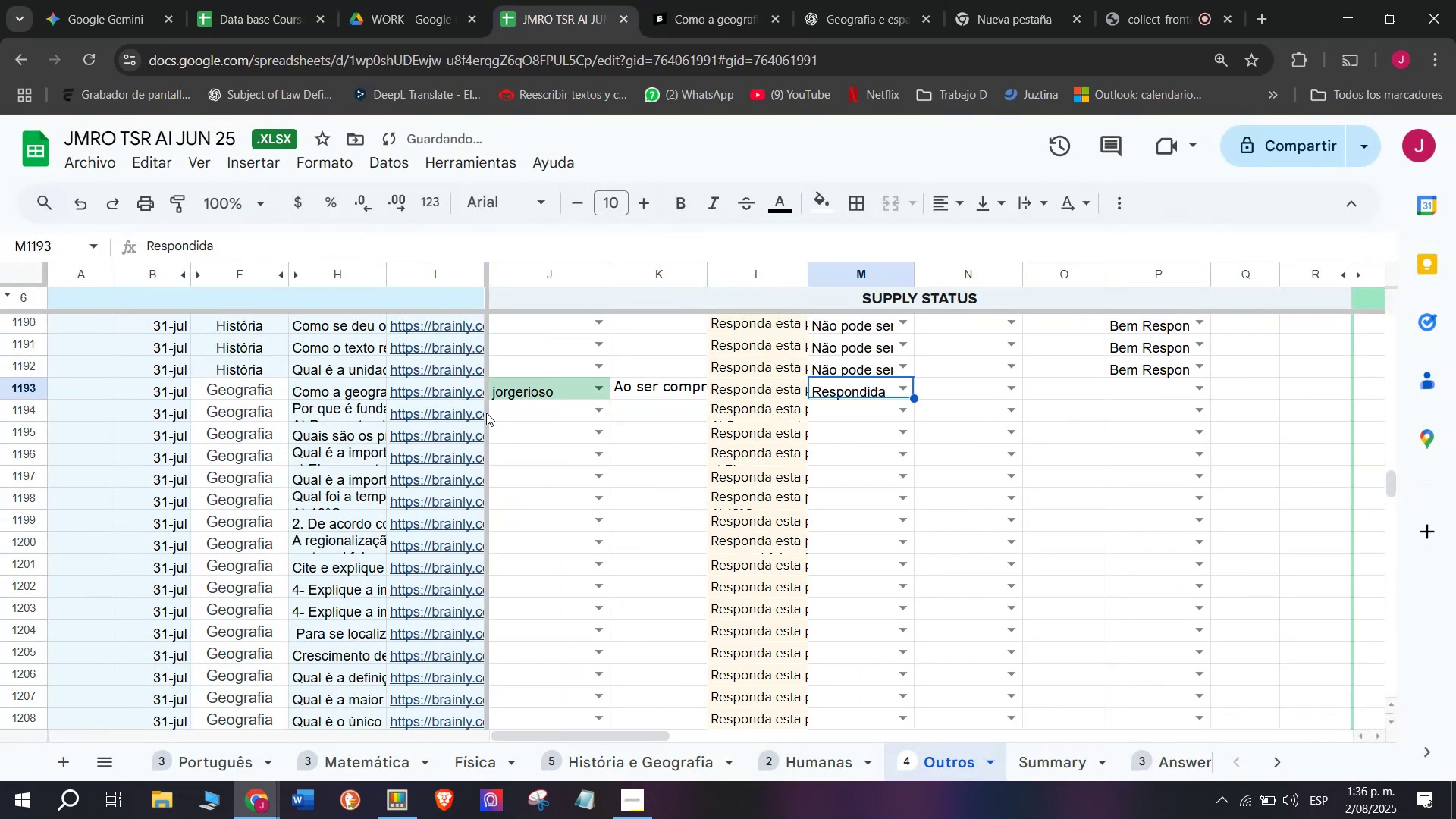 
left_click([469, 413])
 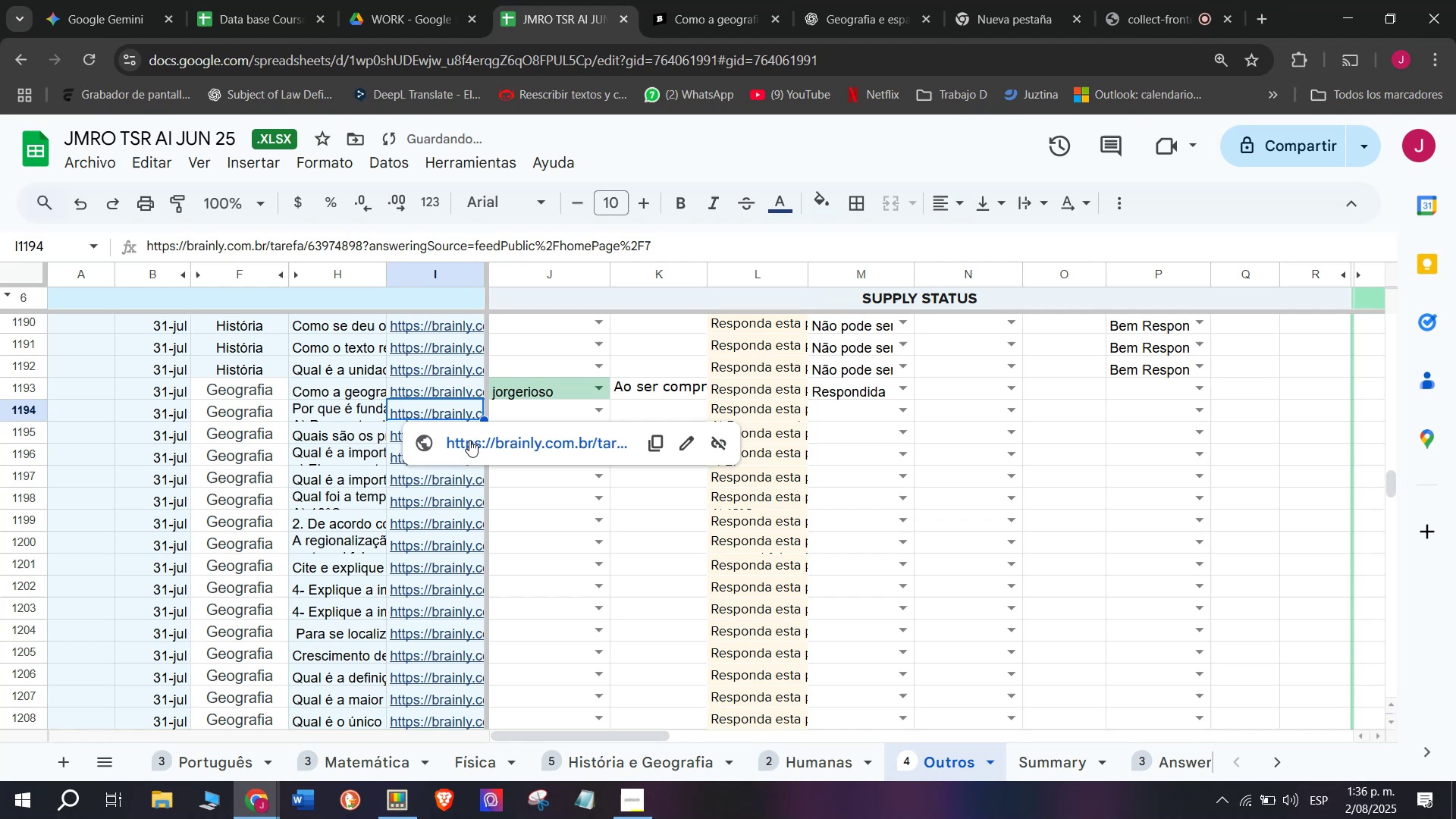 
left_click([469, 440])
 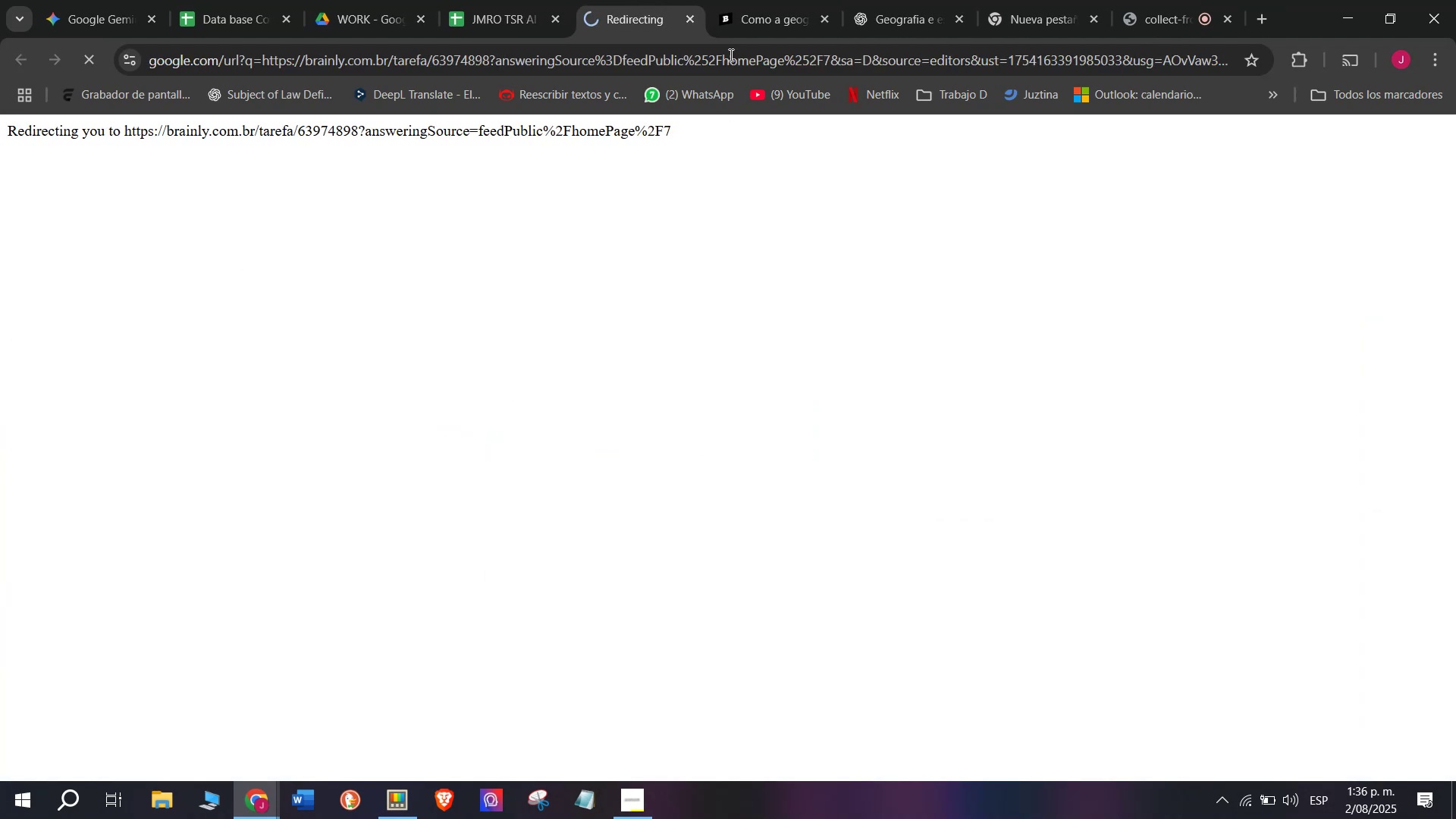 
left_click([743, 0])
 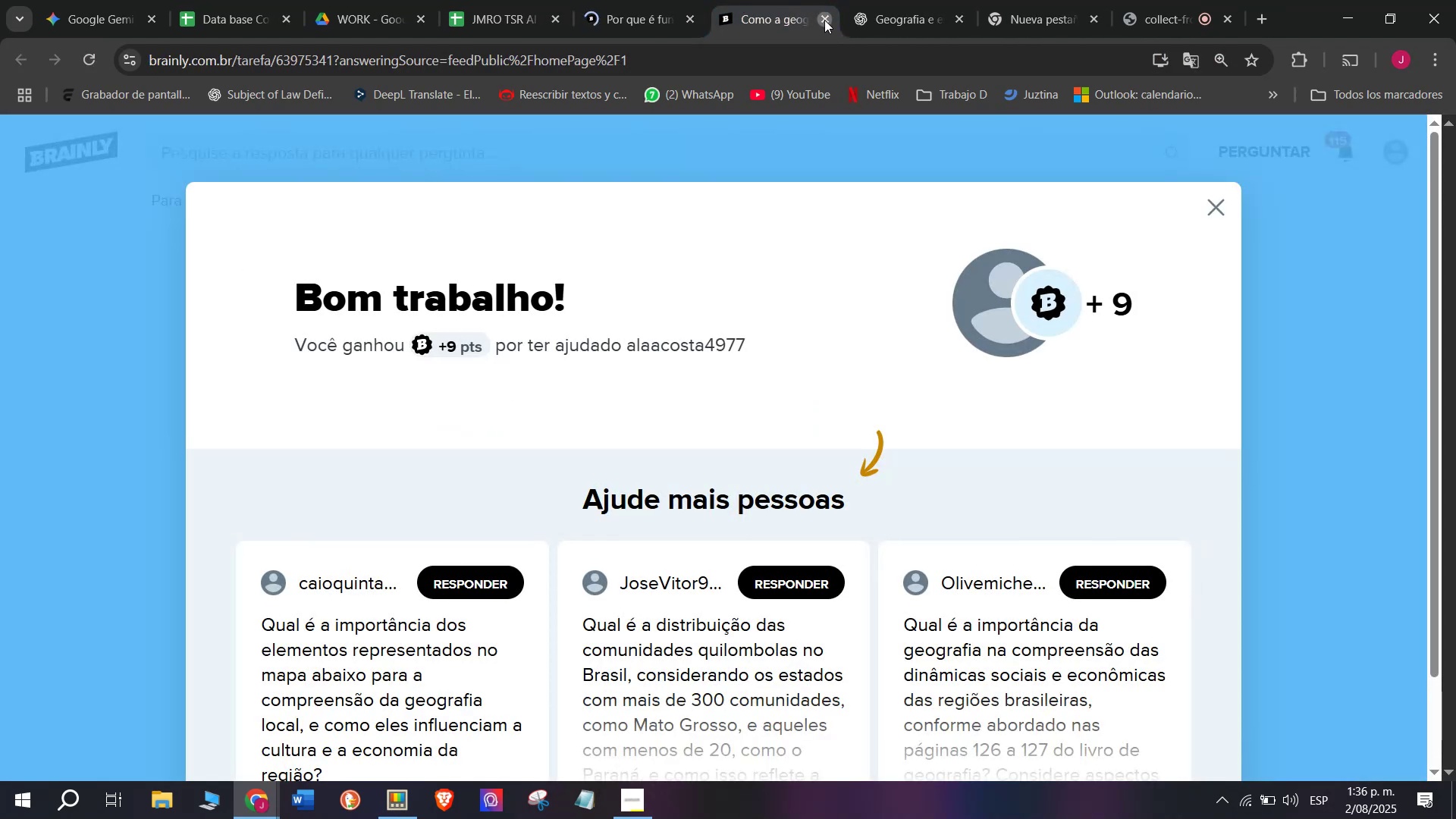 
double_click([634, 0])
 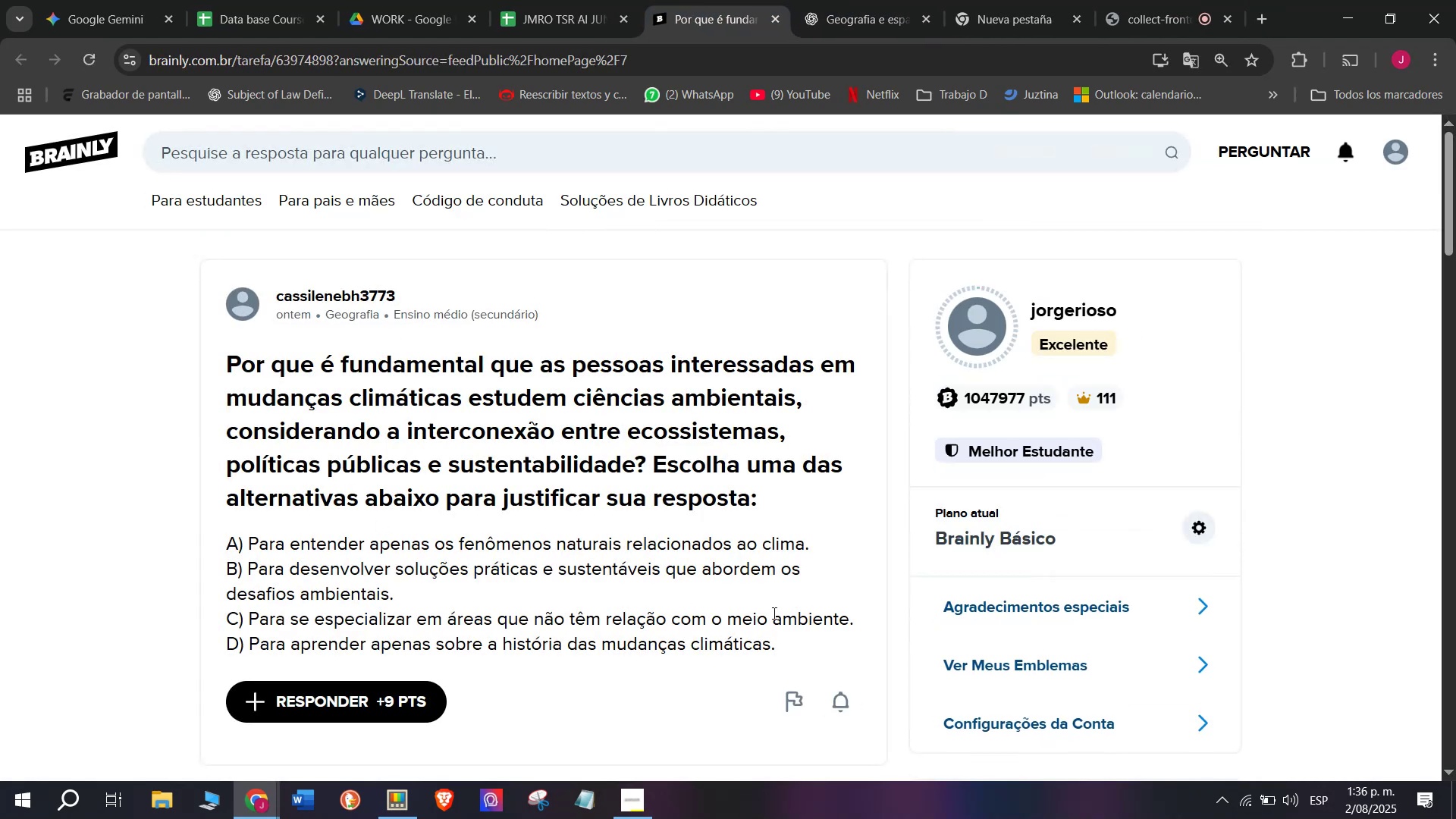 
left_click_drag(start_coordinate=[786, 638], to_coordinate=[226, 359])
 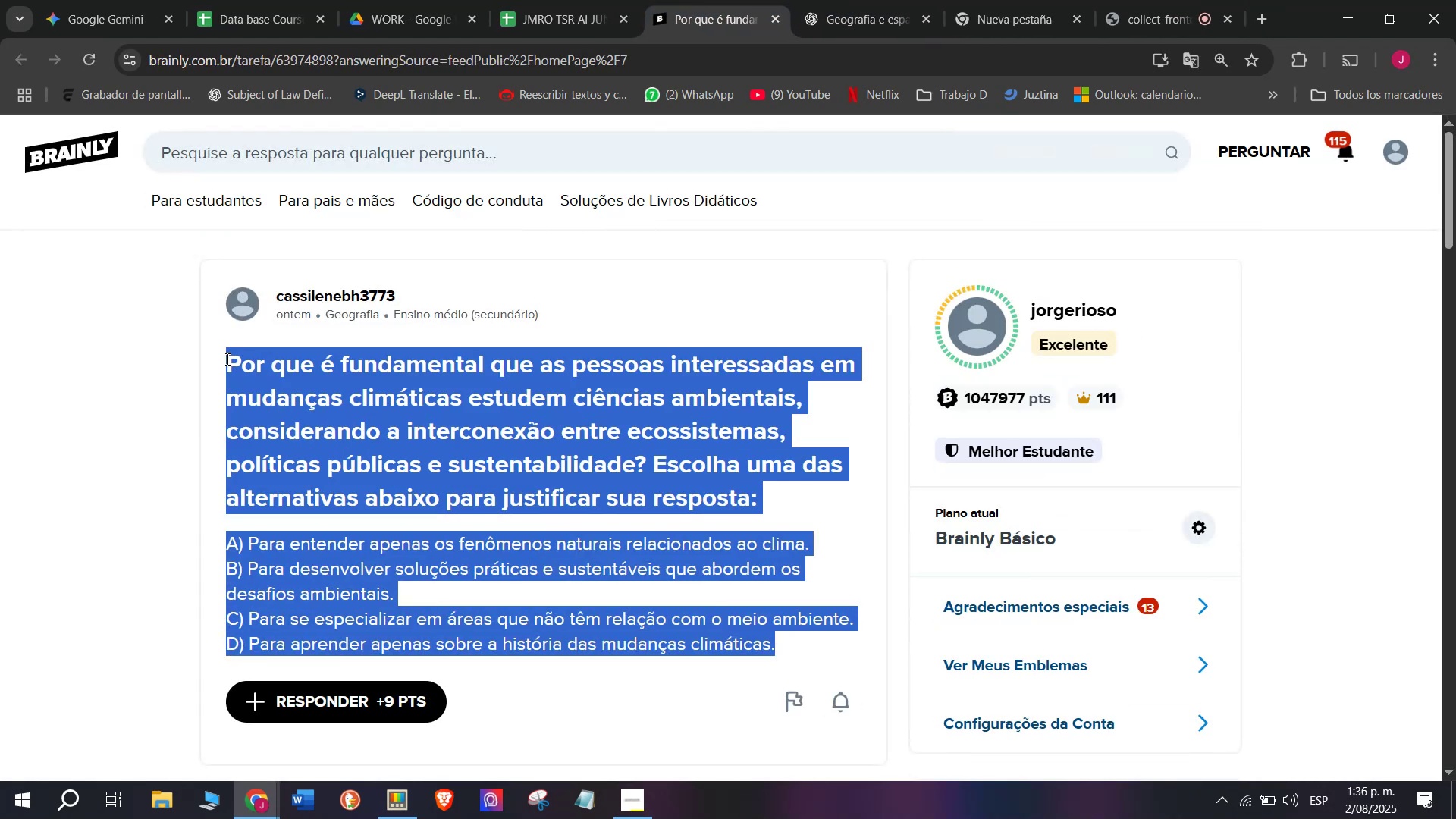 
key(Control+C)
 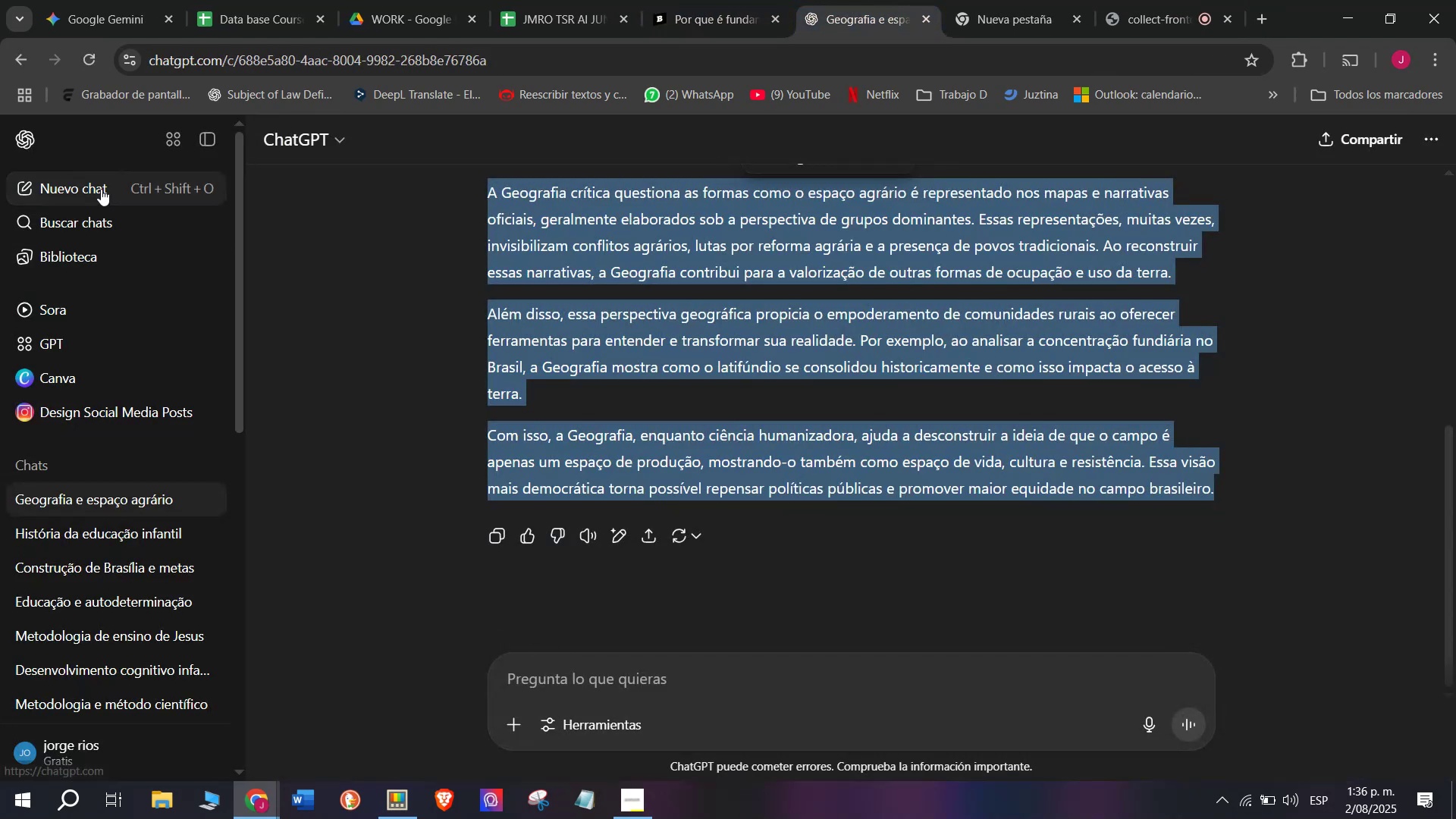 
key(Meta+MetaLeft)
 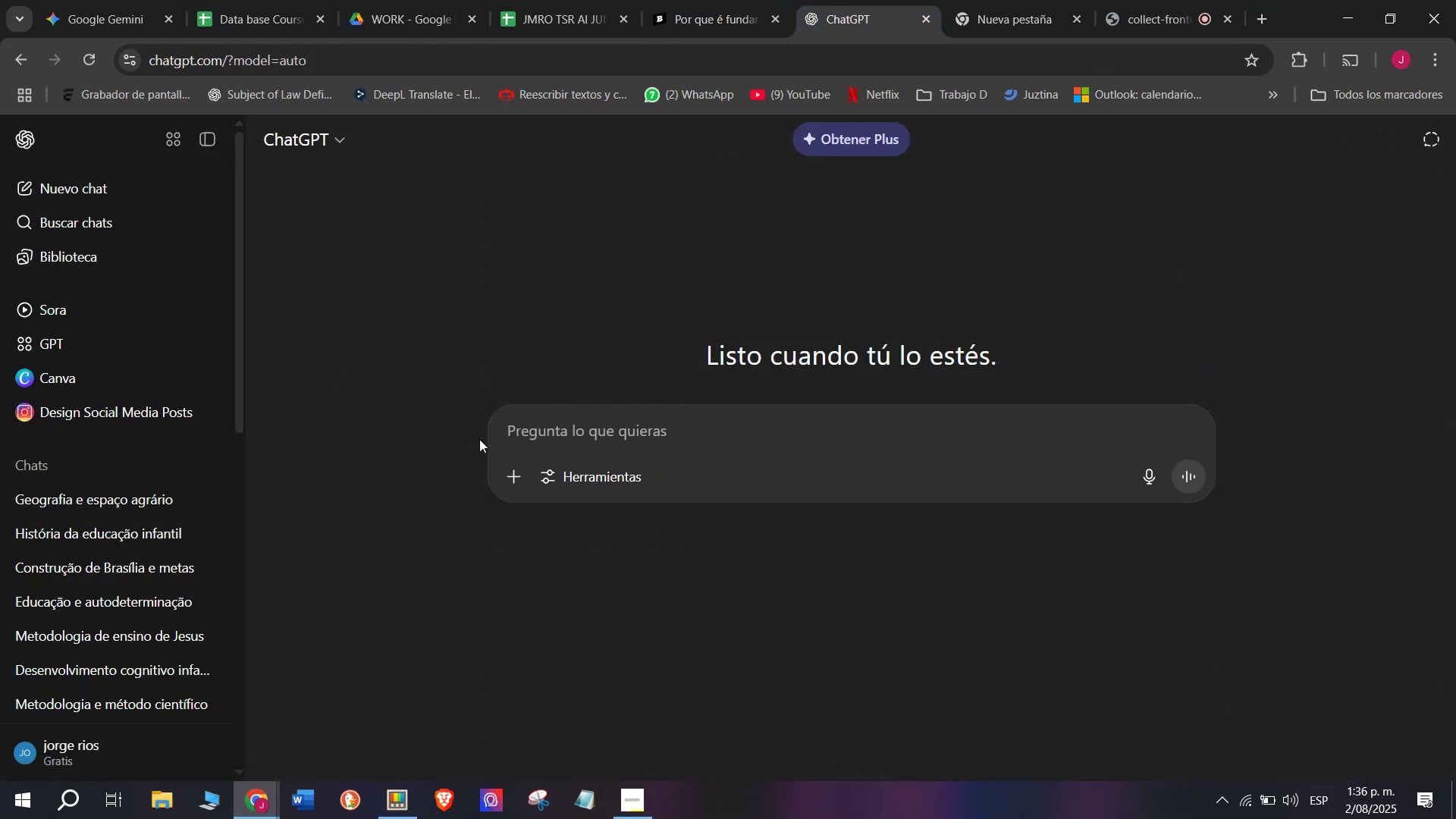 
key(Meta+V)
 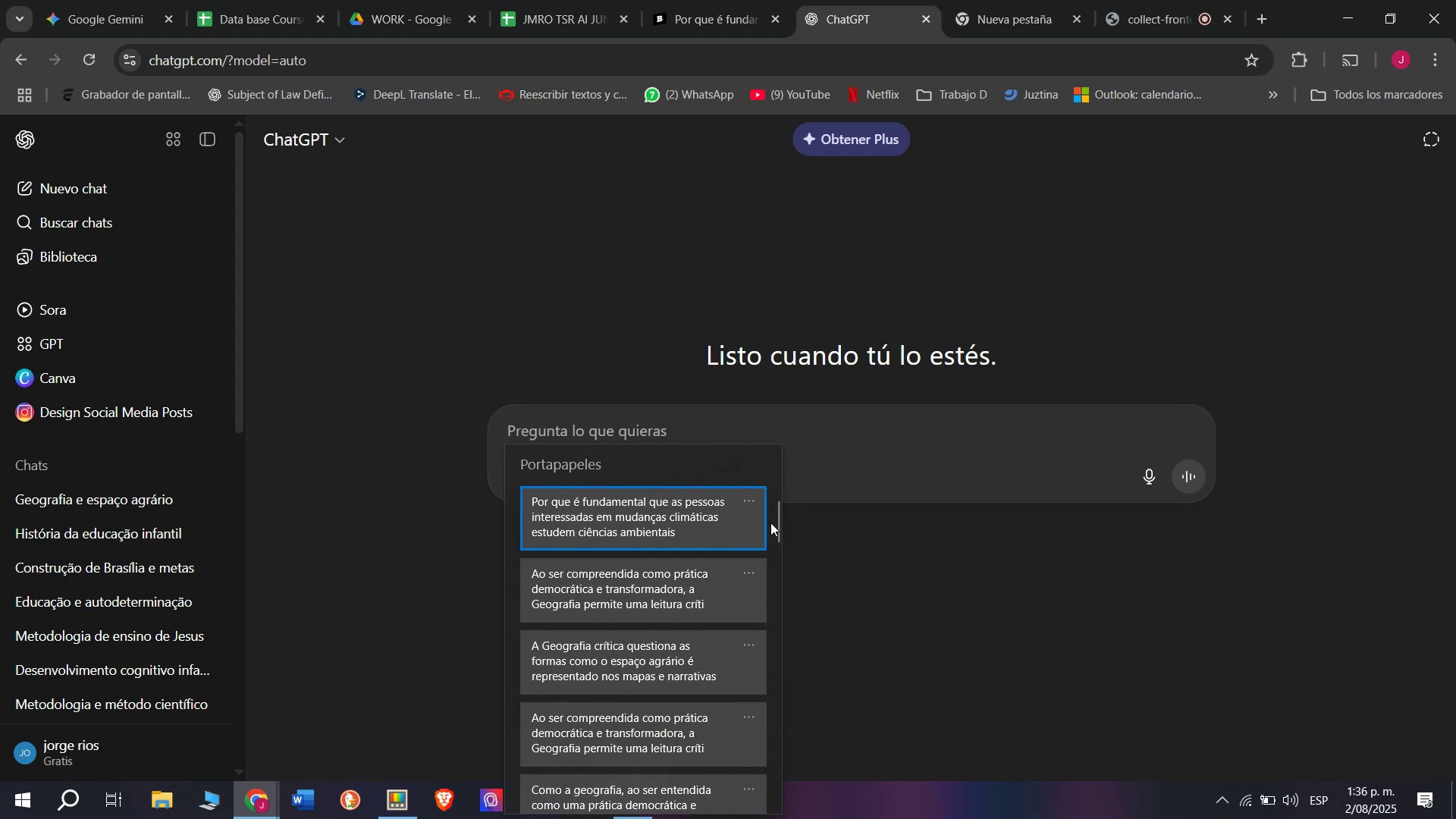 
left_click_drag(start_coordinate=[778, 527], to_coordinate=[782, 818])
 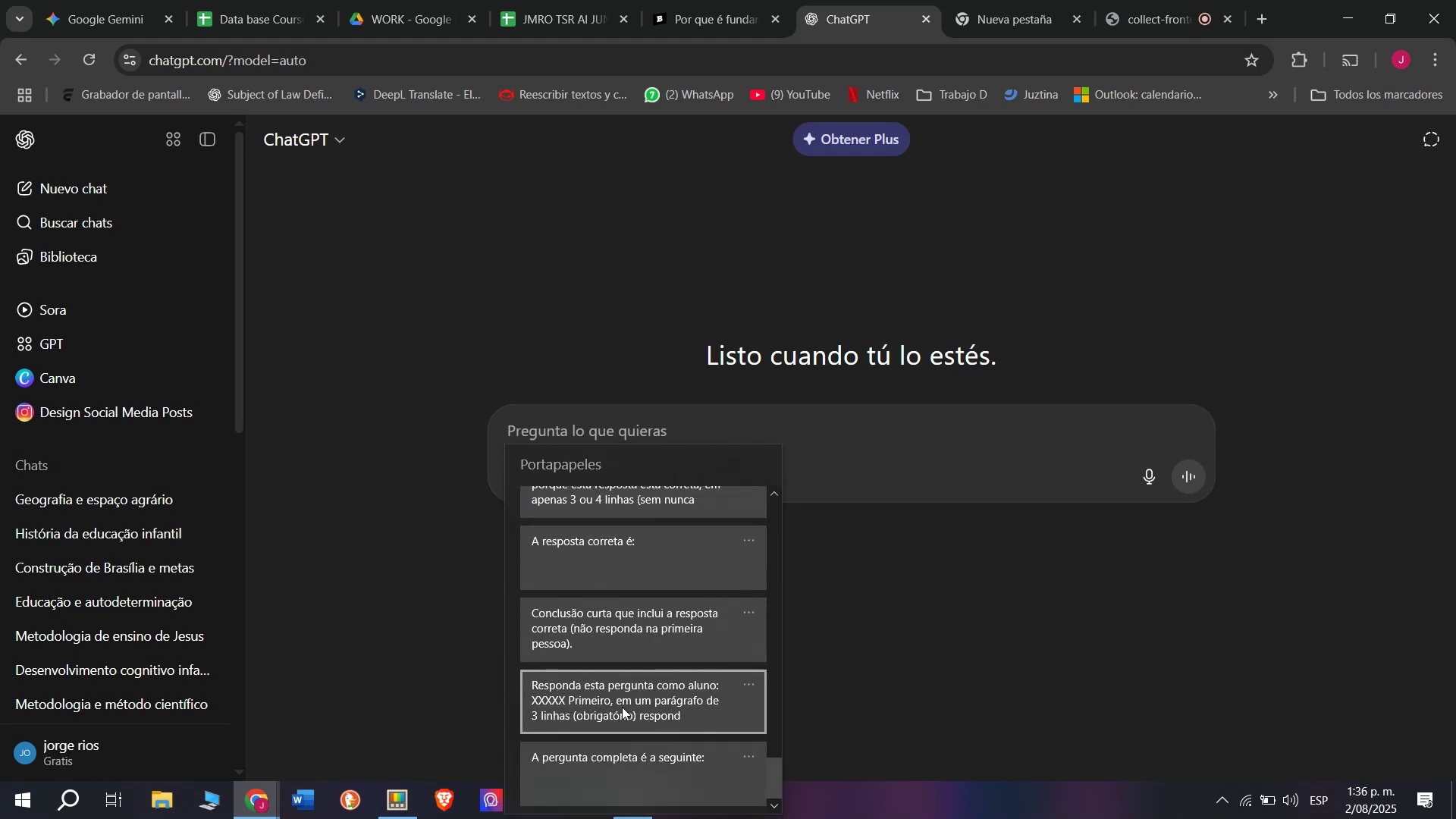 
key(Control+ControlLeft)
 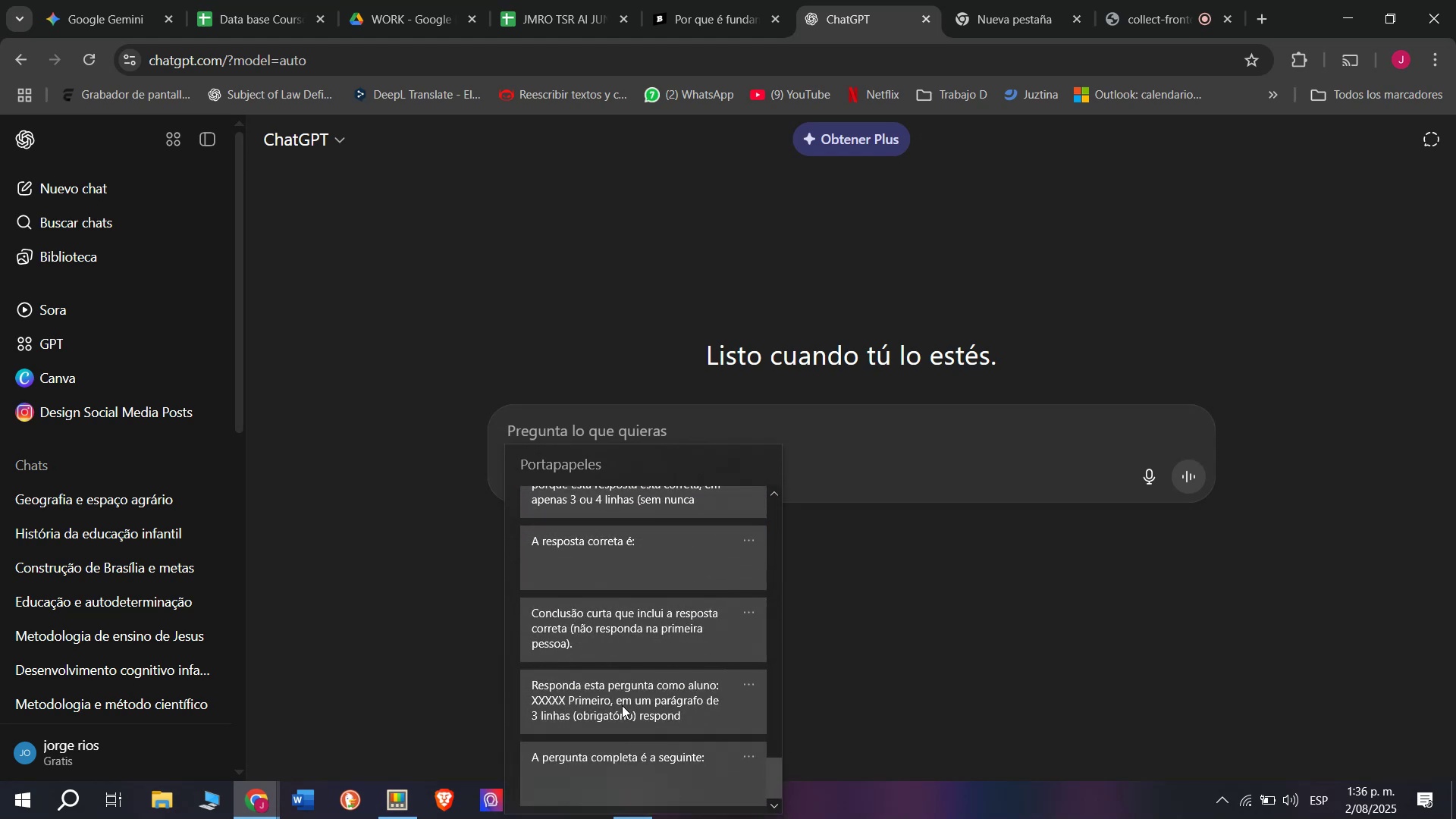 
key(Control+V)
 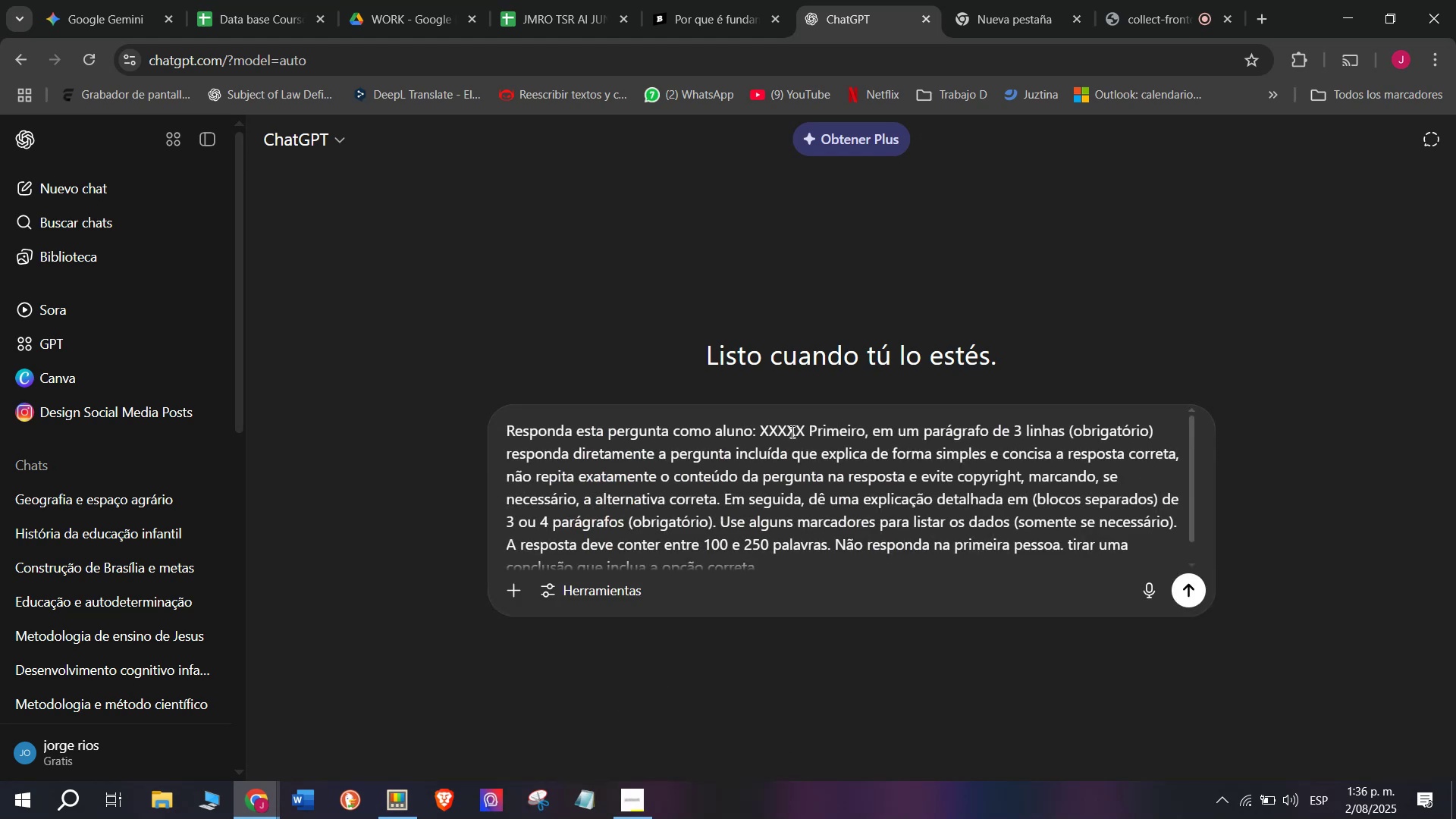 
left_click_drag(start_coordinate=[805, 427], to_coordinate=[762, 432])
 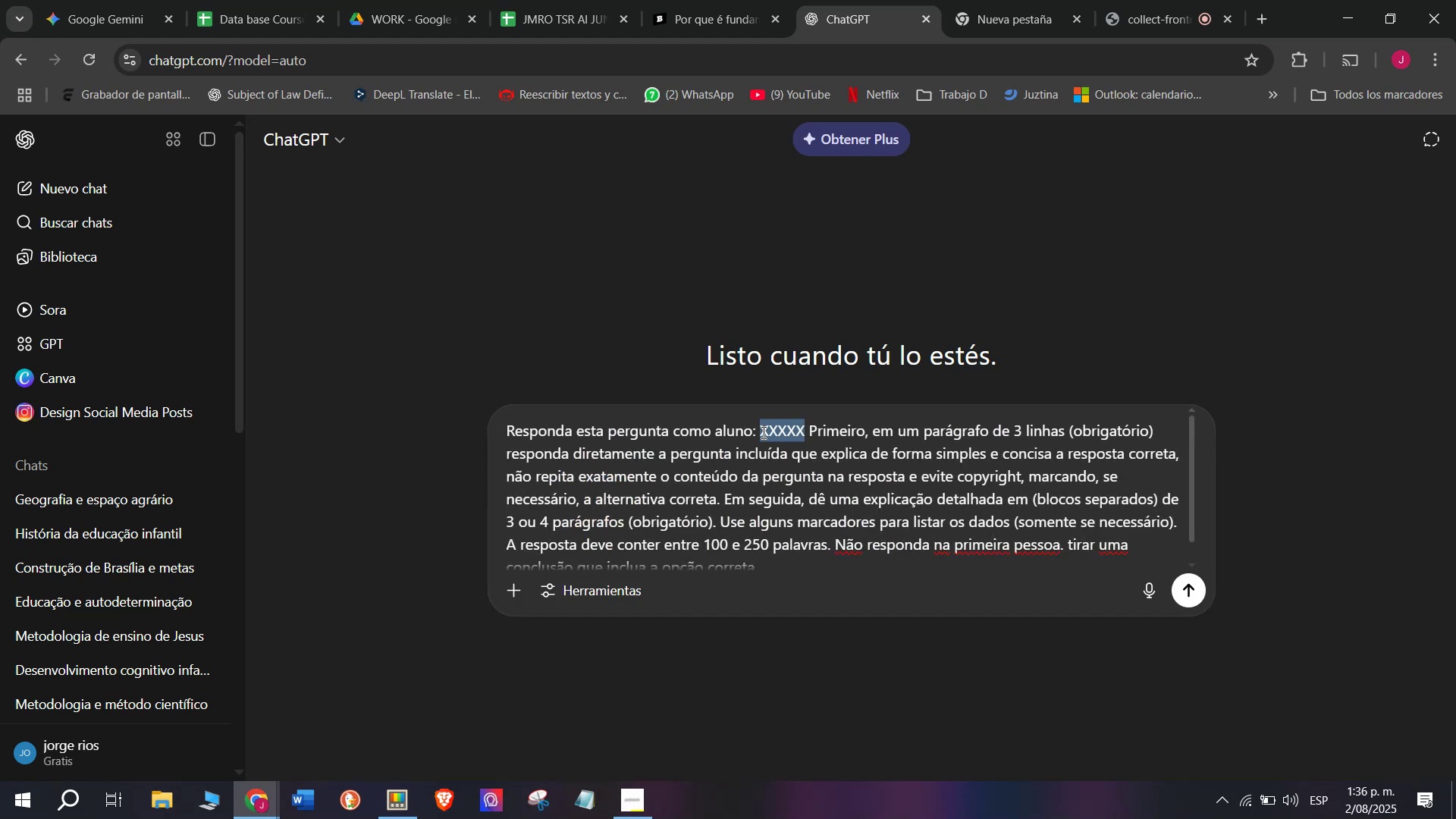 
key(Meta+MetaLeft)
 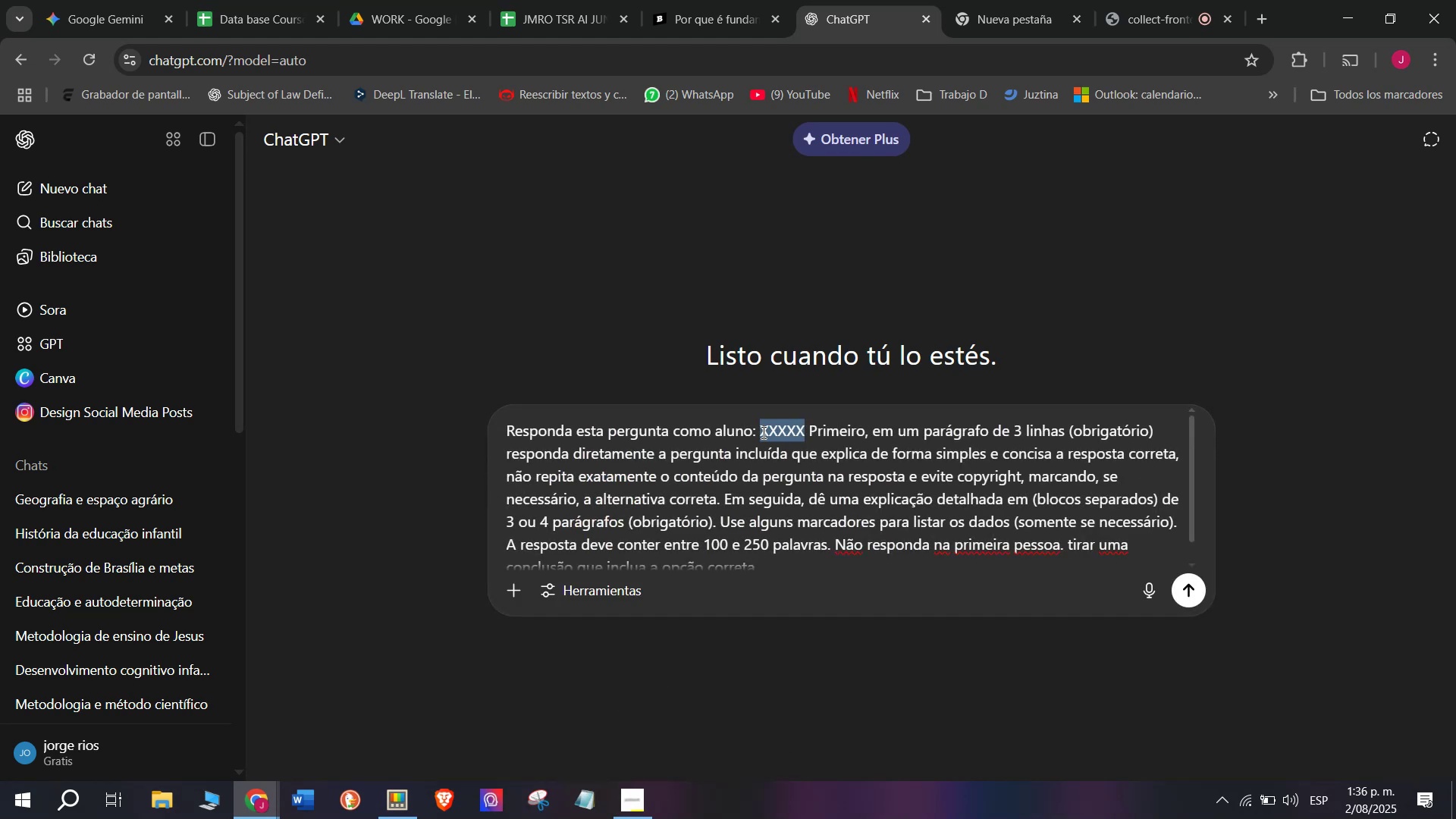 
key(Meta+V)
 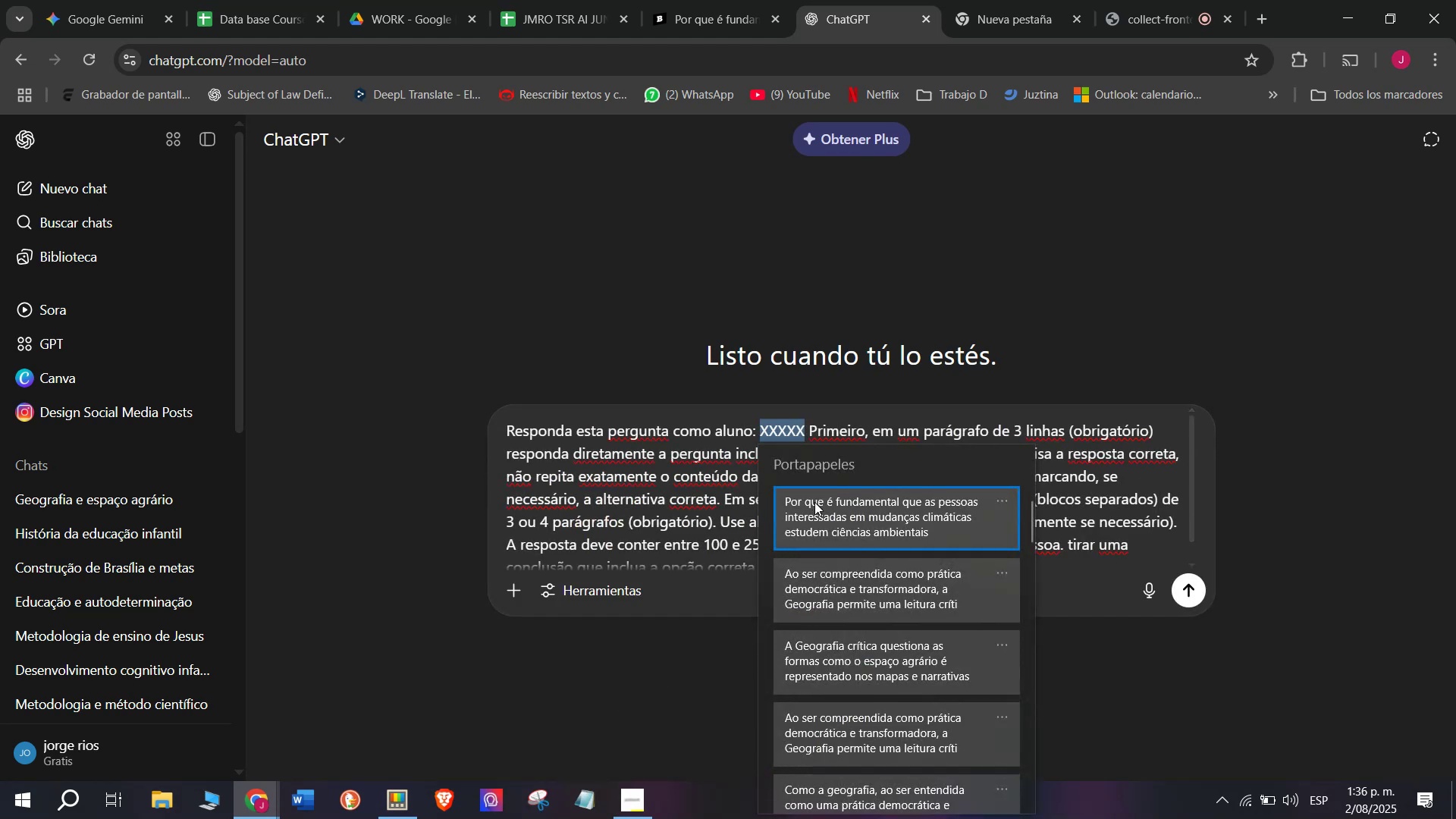 
left_click([814, 502])
 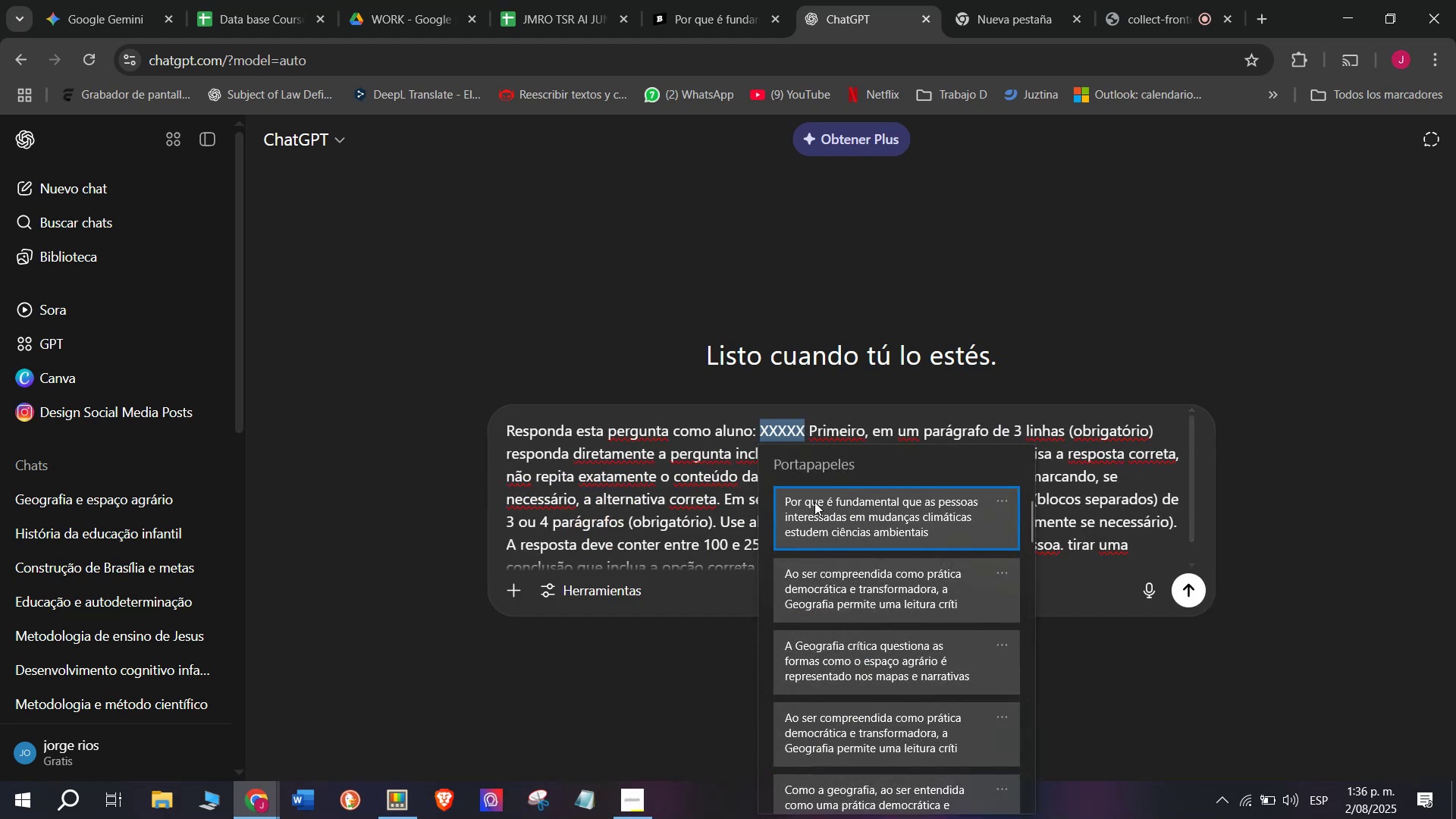 
key(Control+ControlLeft)
 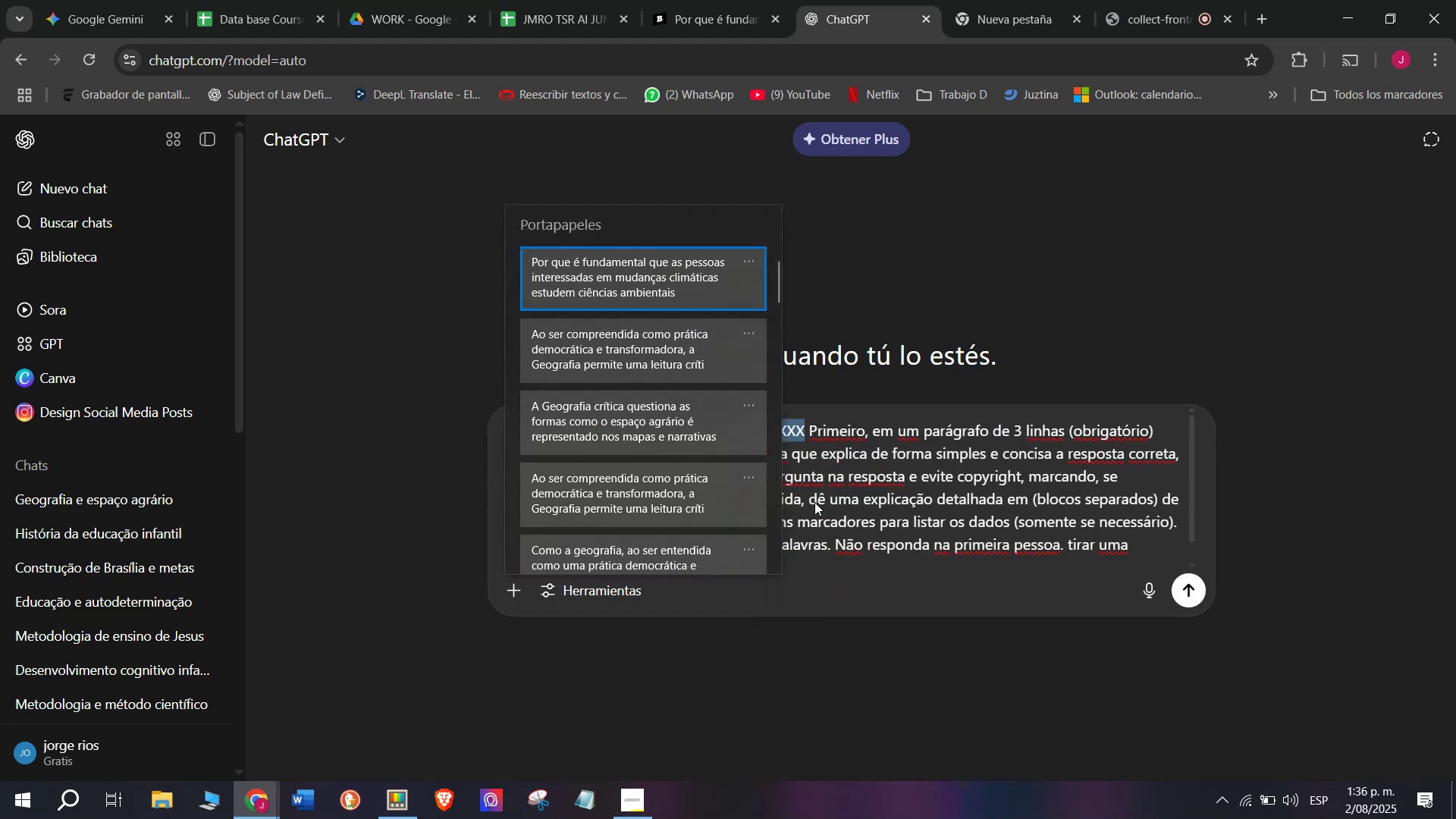 
key(Control+V)
 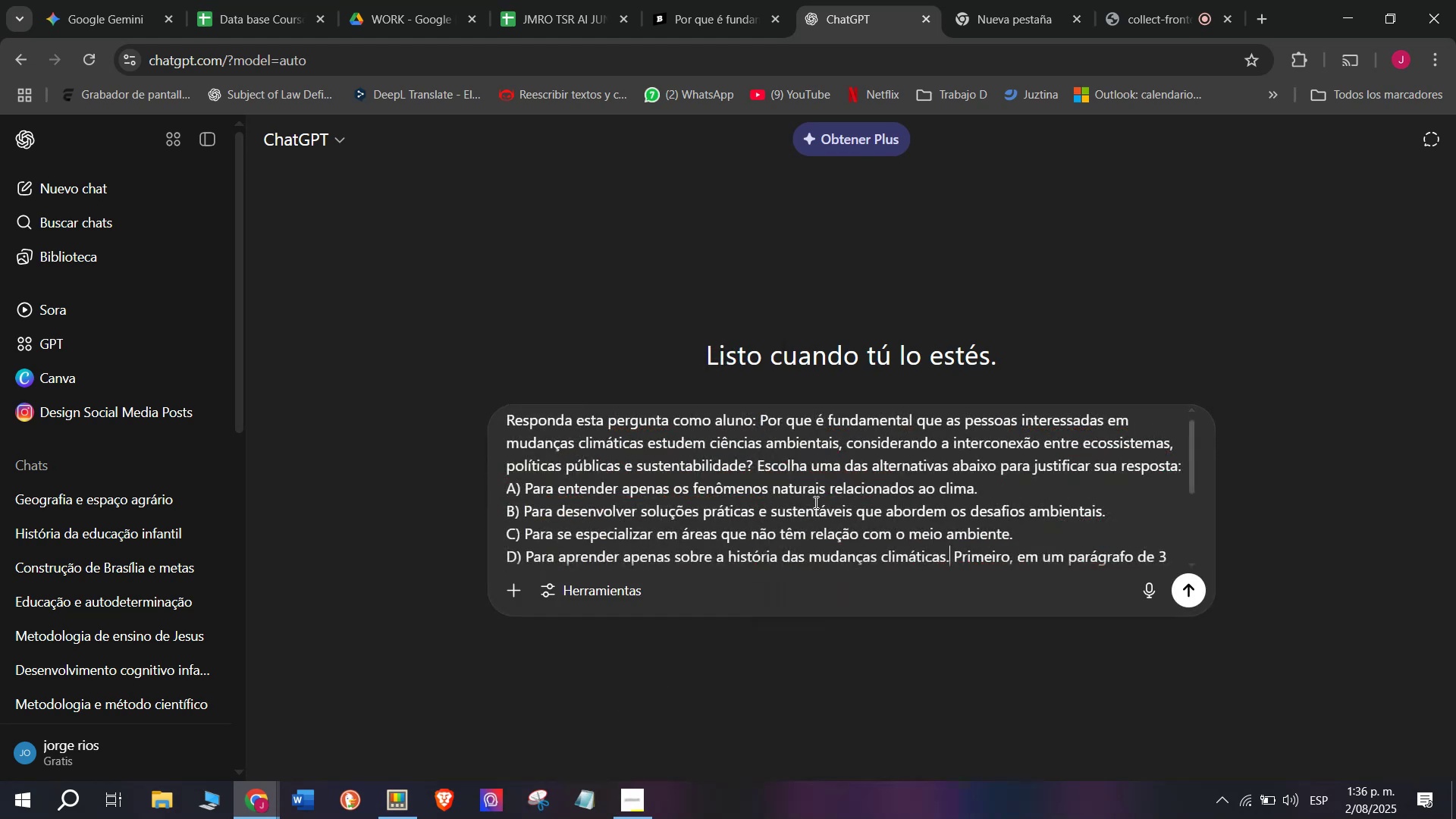 
key(Enter)
 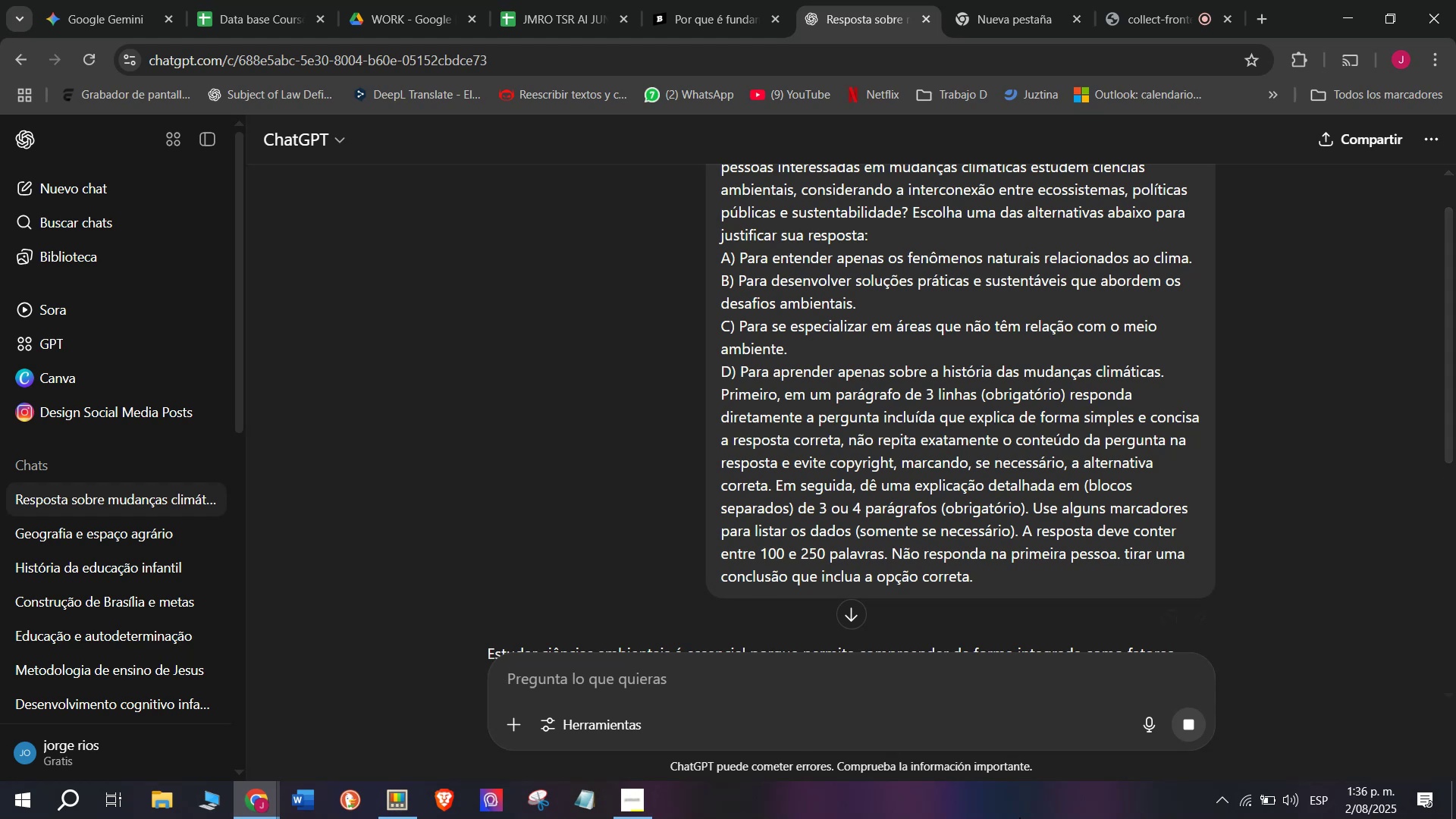 
wait(6.62)
 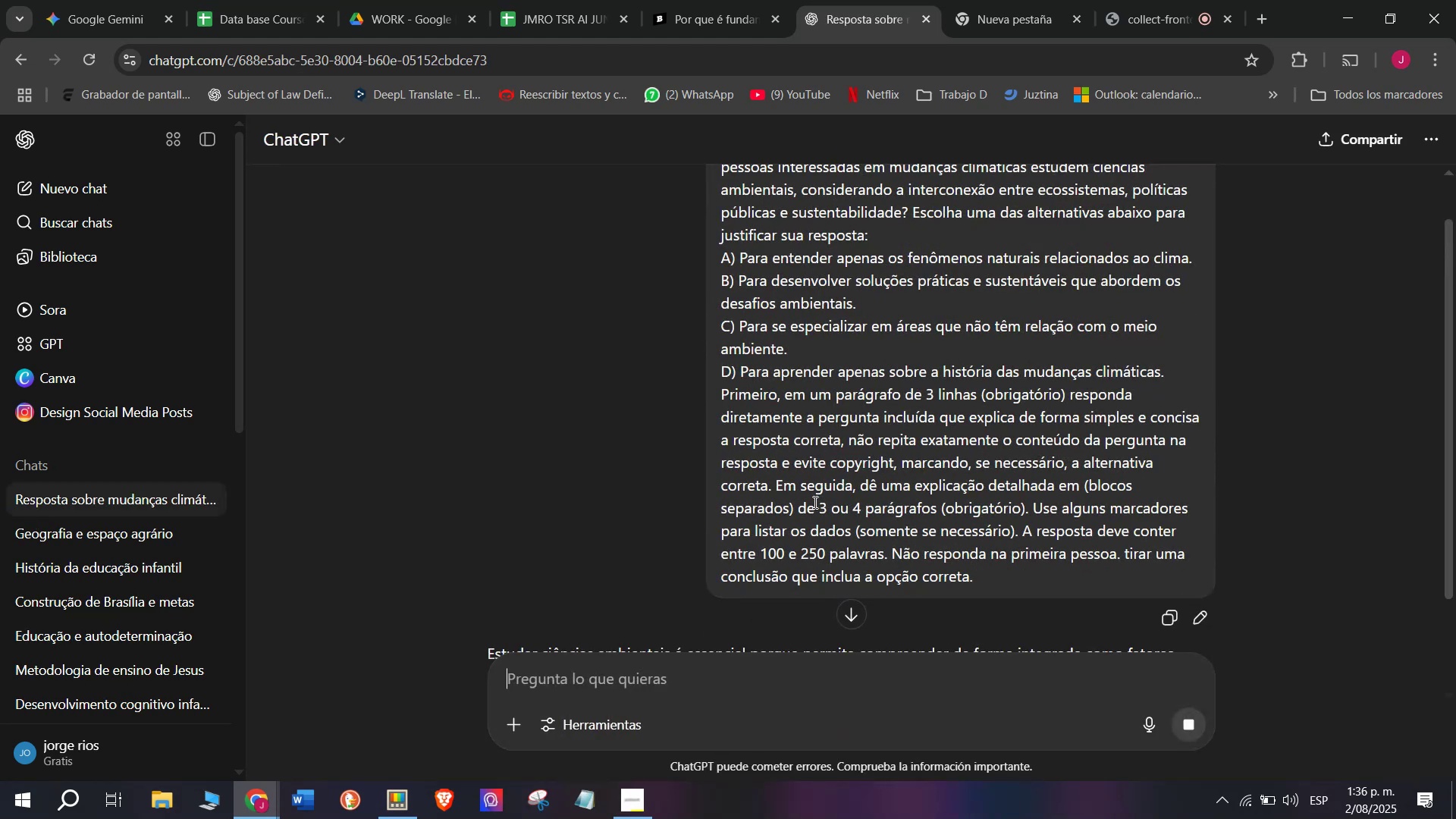 
scroll: coordinate [733, 476], scroll_direction: down, amount: 1.0
 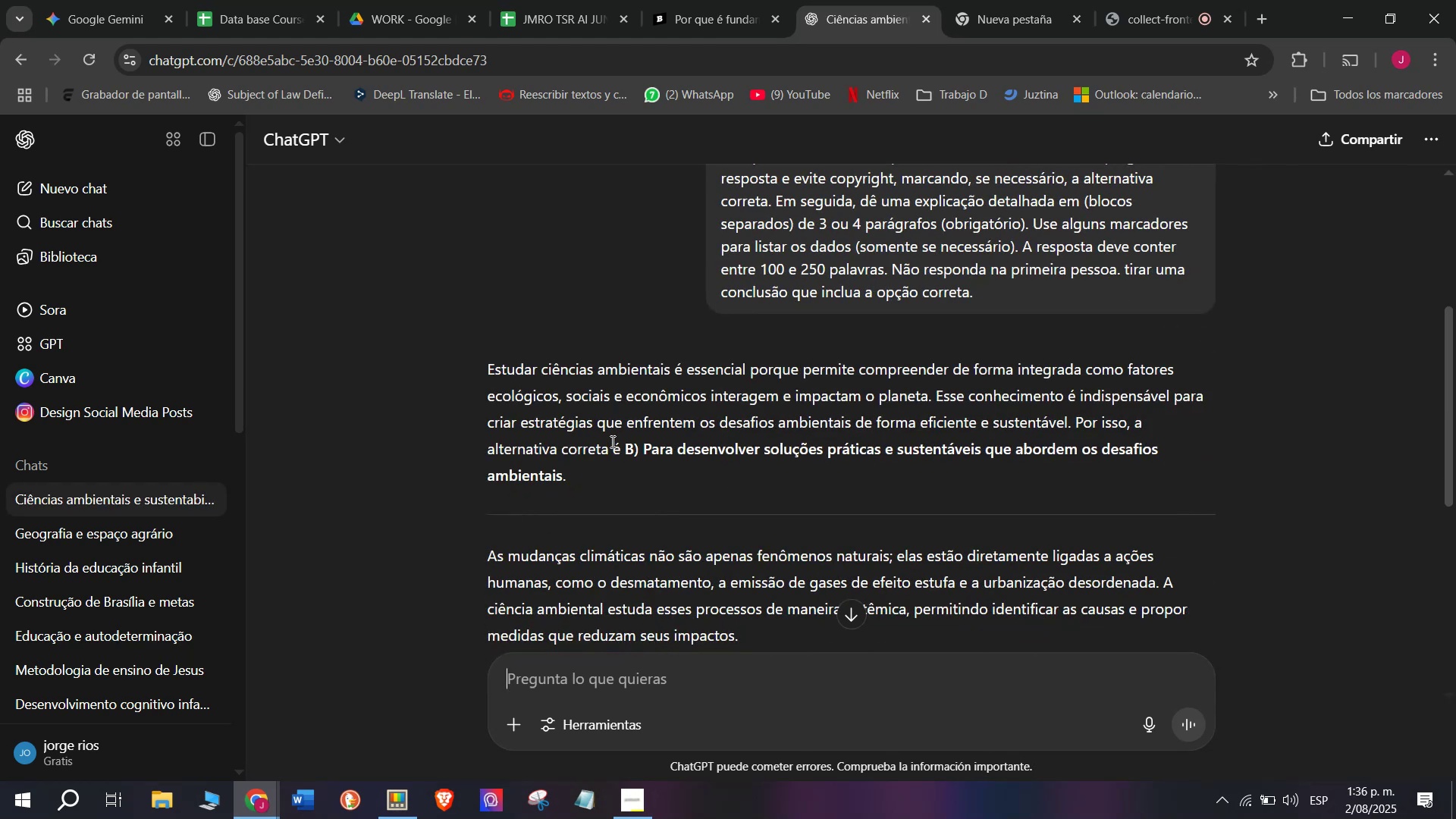 
left_click([673, 10])
 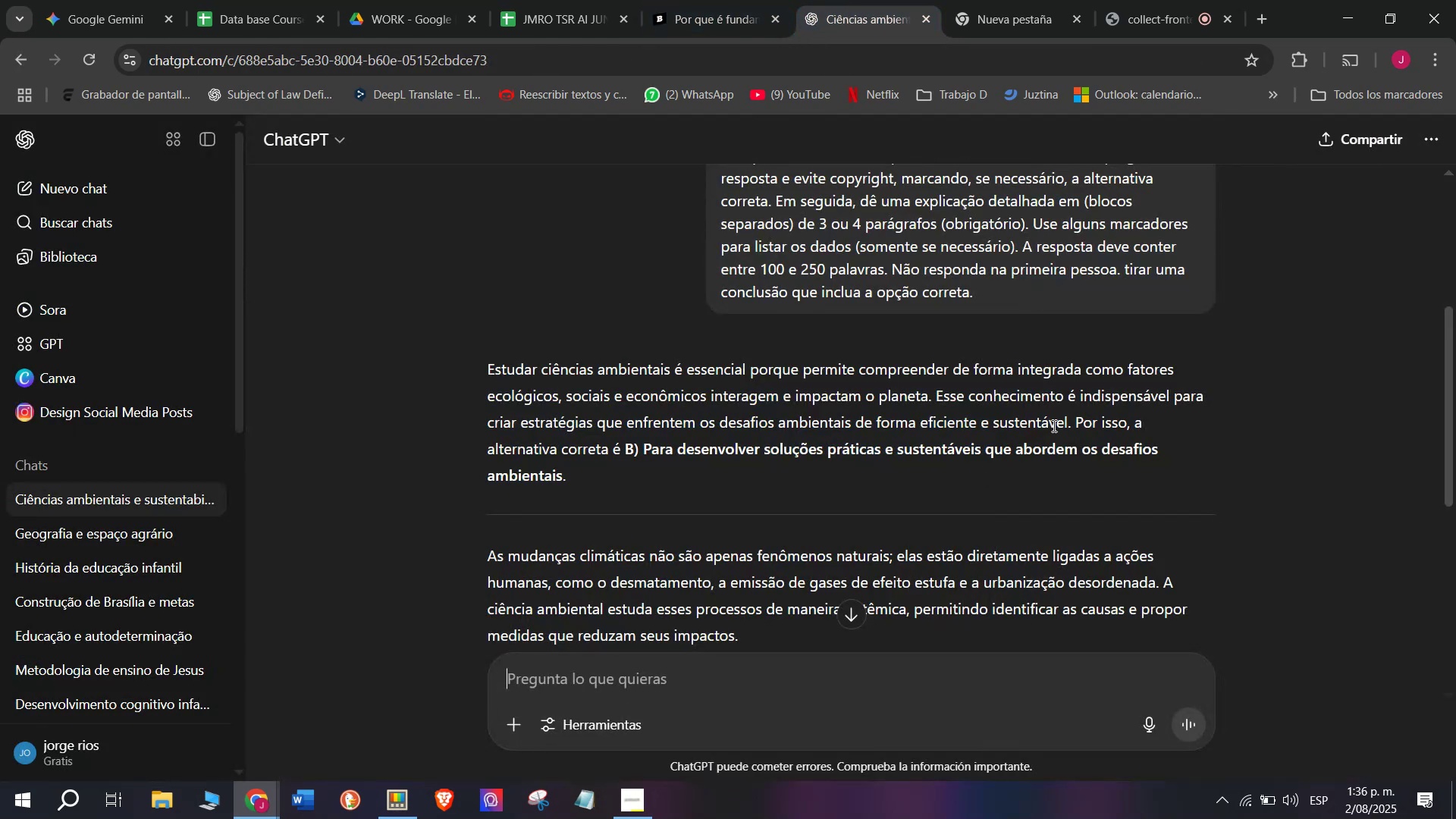 
left_click_drag(start_coordinate=[1076, 419], to_coordinate=[488, 362])
 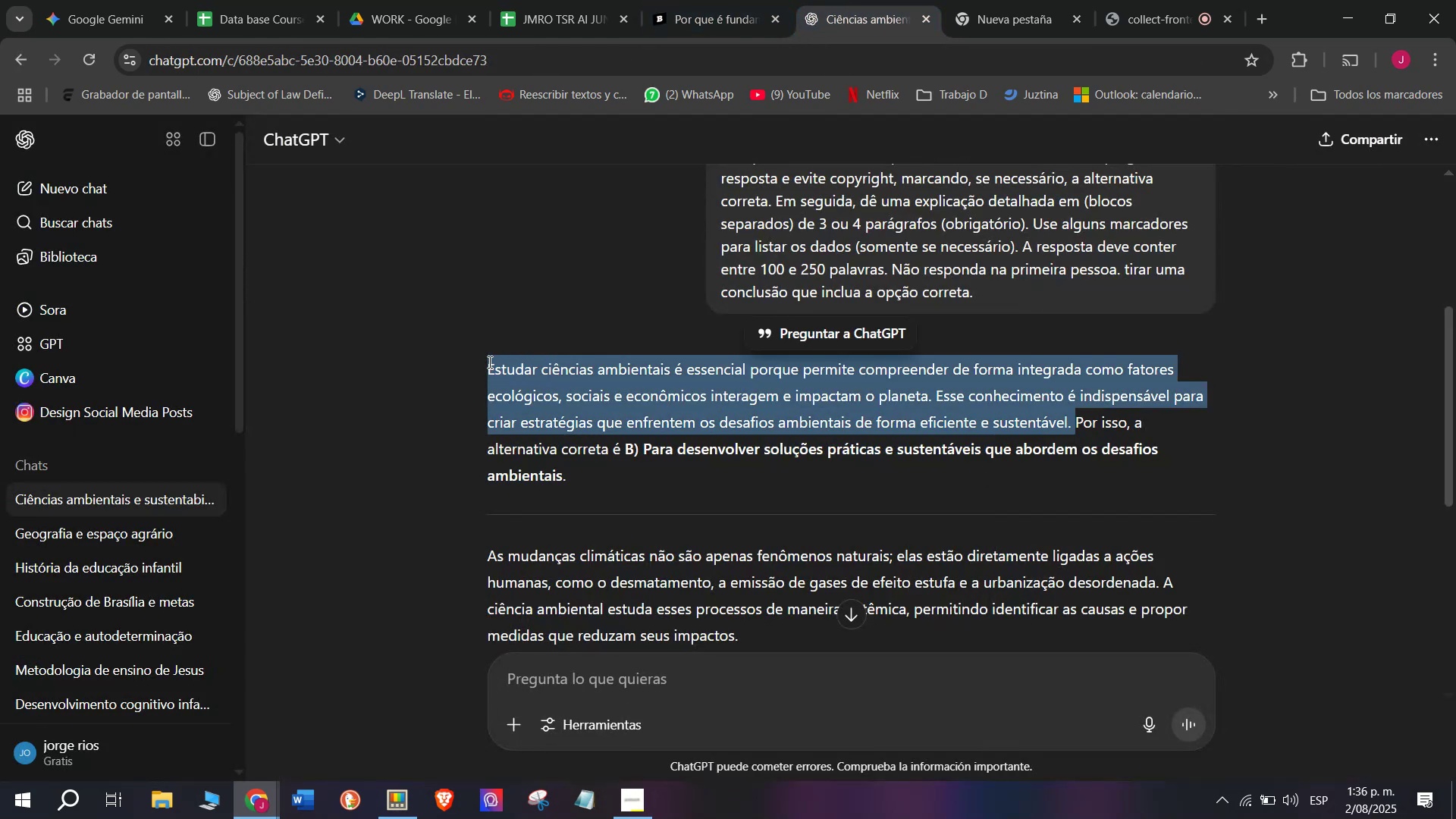 
key(Control+C)
 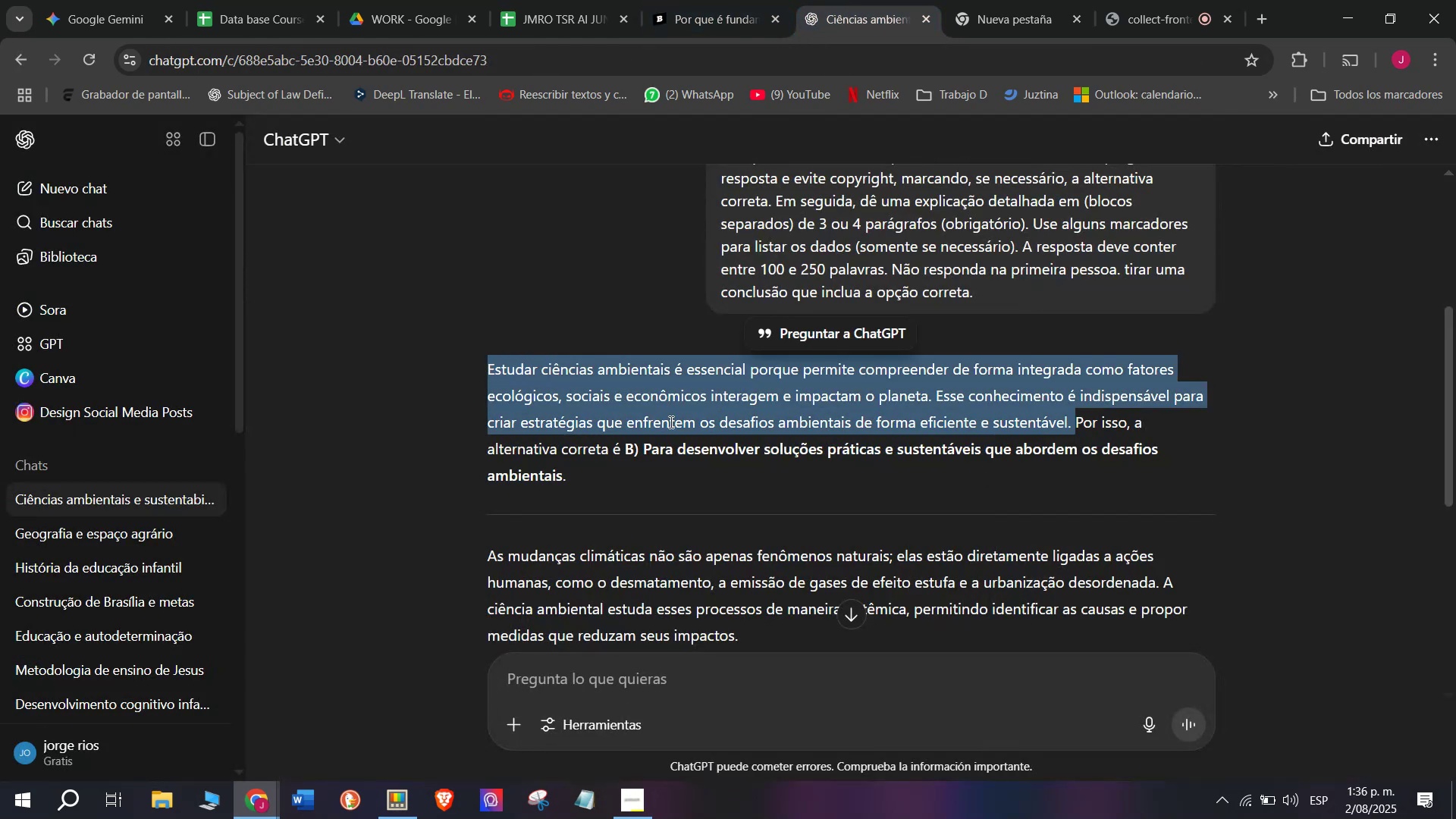 
scroll: coordinate [670, 422], scroll_direction: down, amount: 1.0
 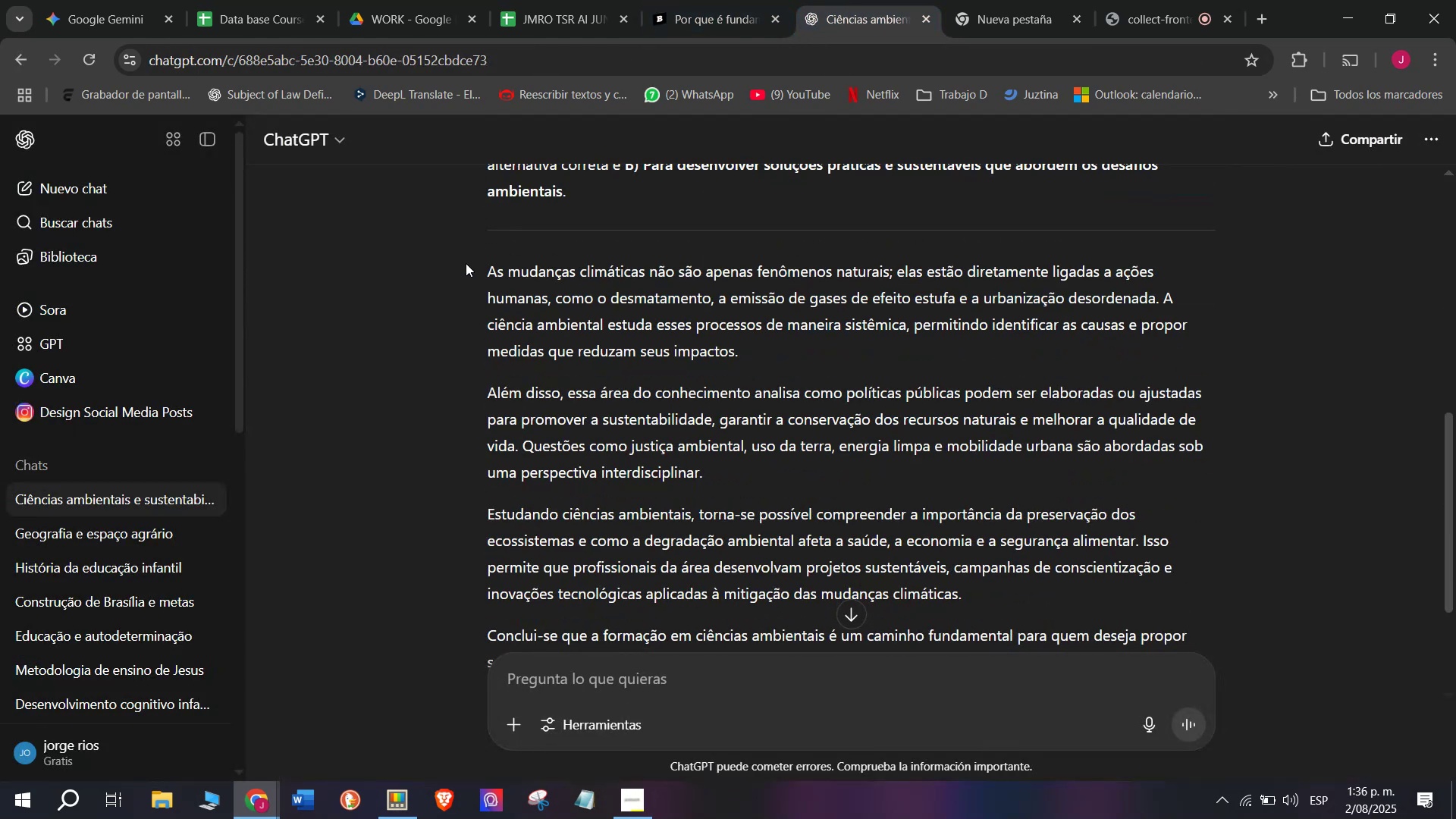 
left_click_drag(start_coordinate=[466, 263], to_coordinate=[1010, 590])
 